 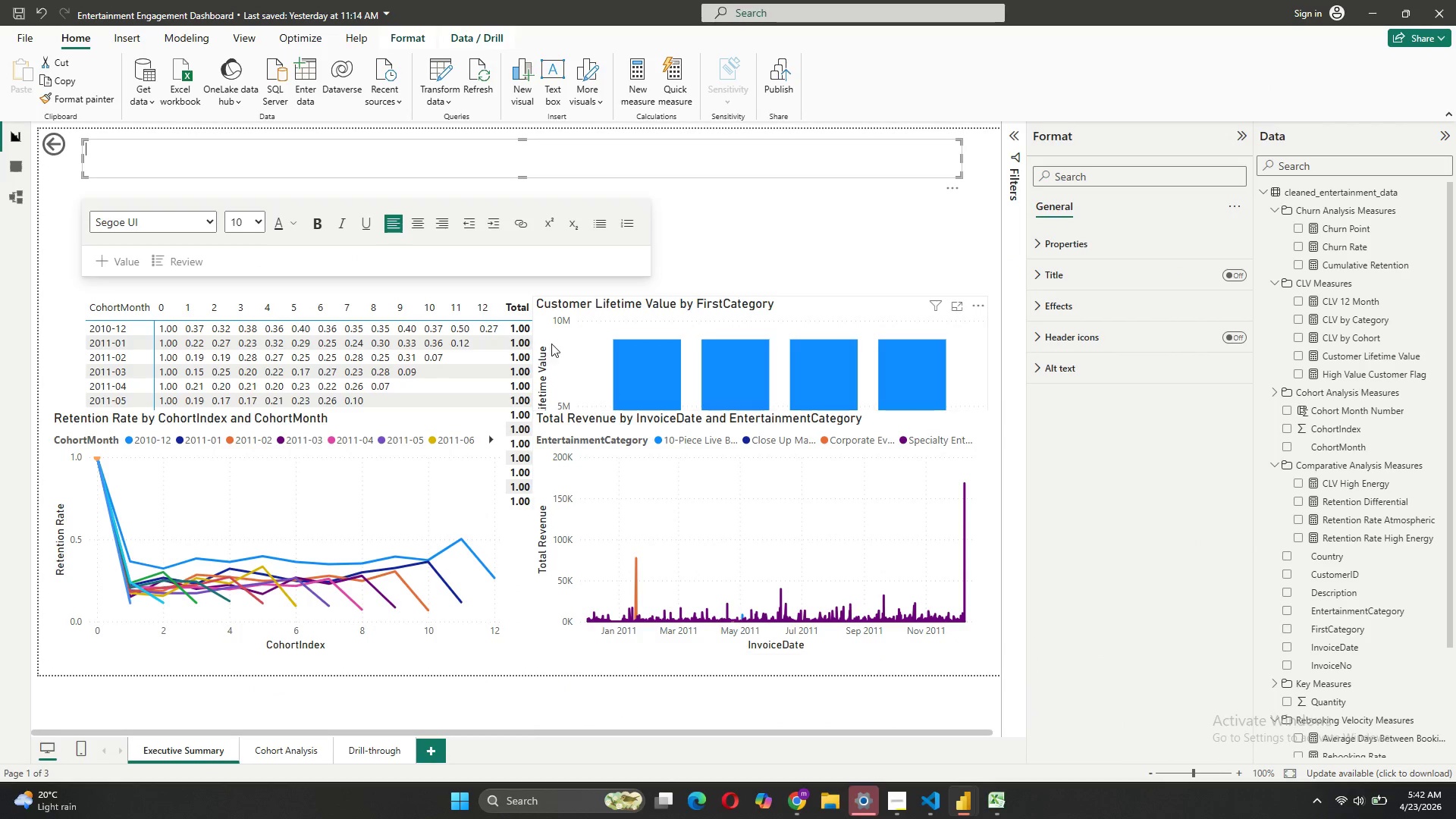 
key(Control+V)
 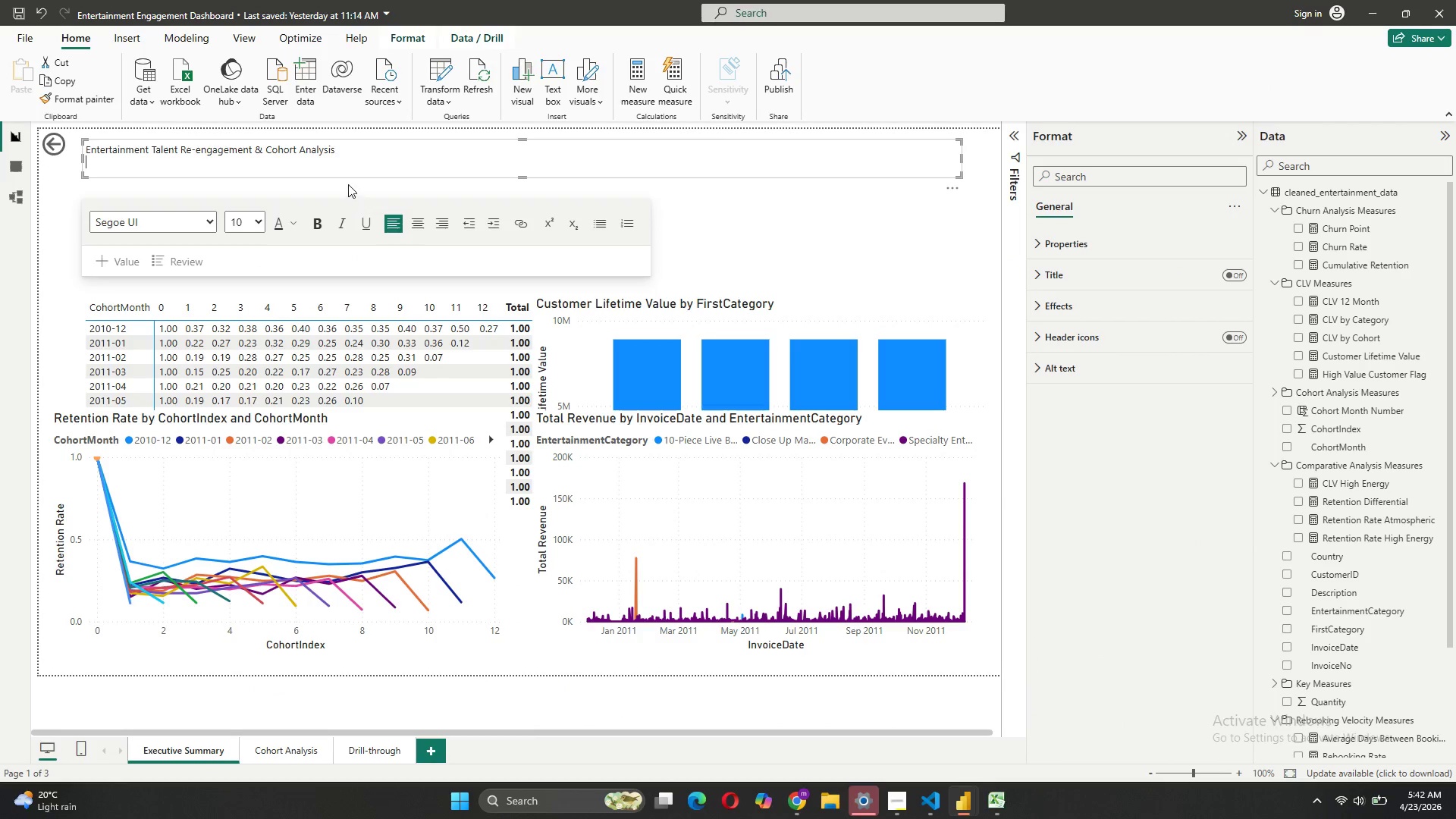 
left_click_drag(start_coordinate=[346, 154], to_coordinate=[83, 153])
 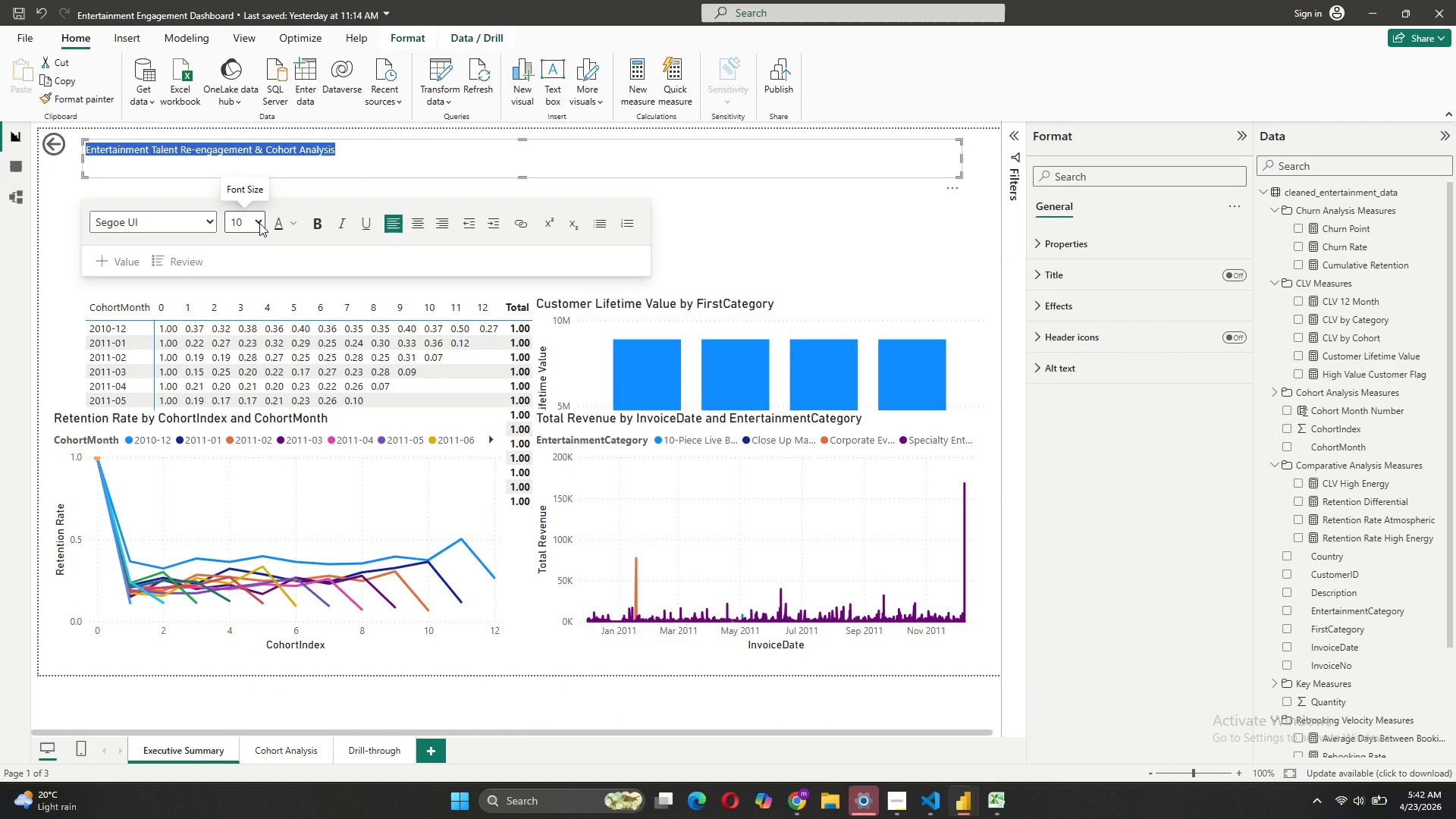 
left_click([259, 223])
 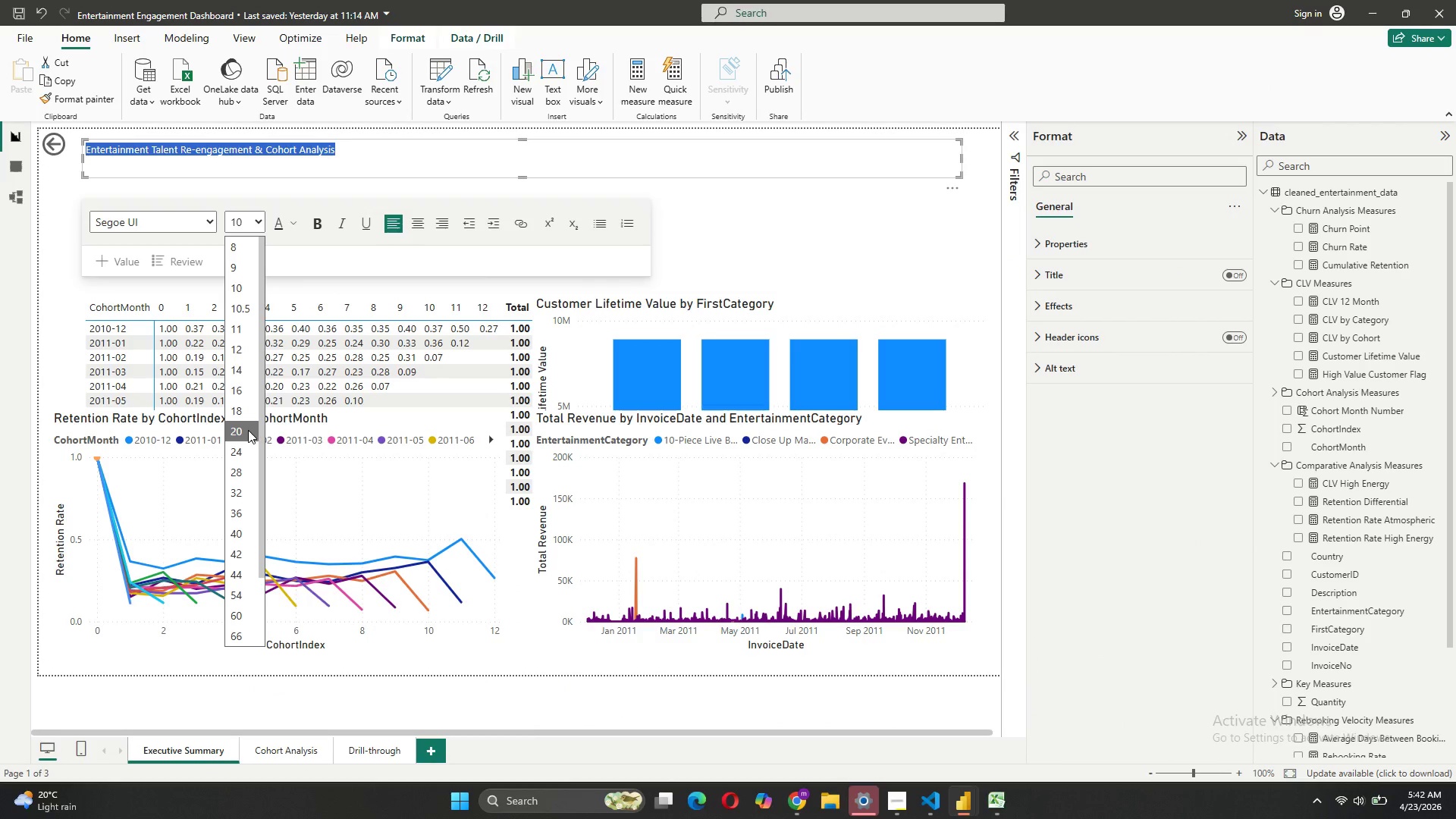 
left_click([240, 413])
 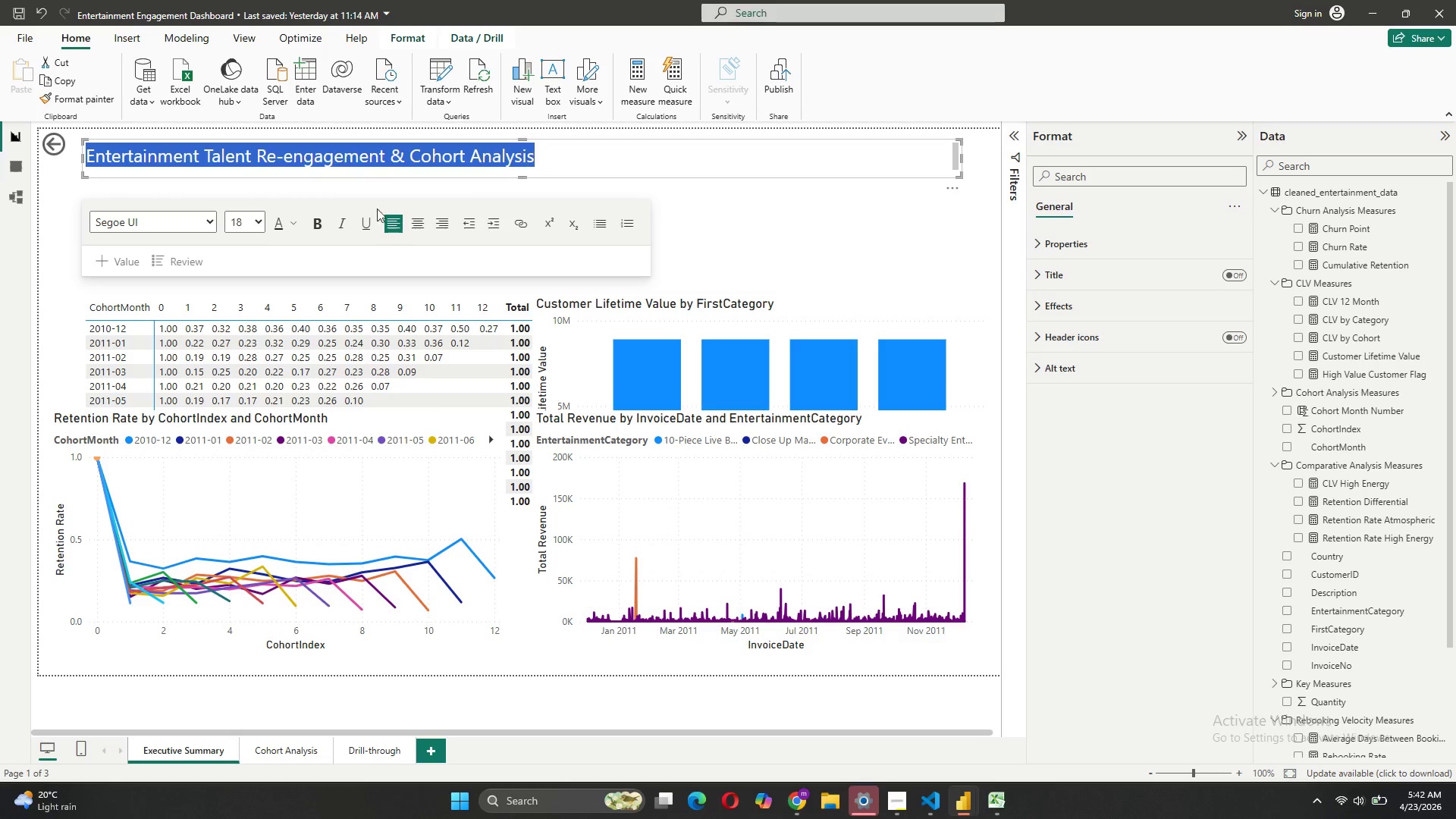 
left_click([257, 221])
 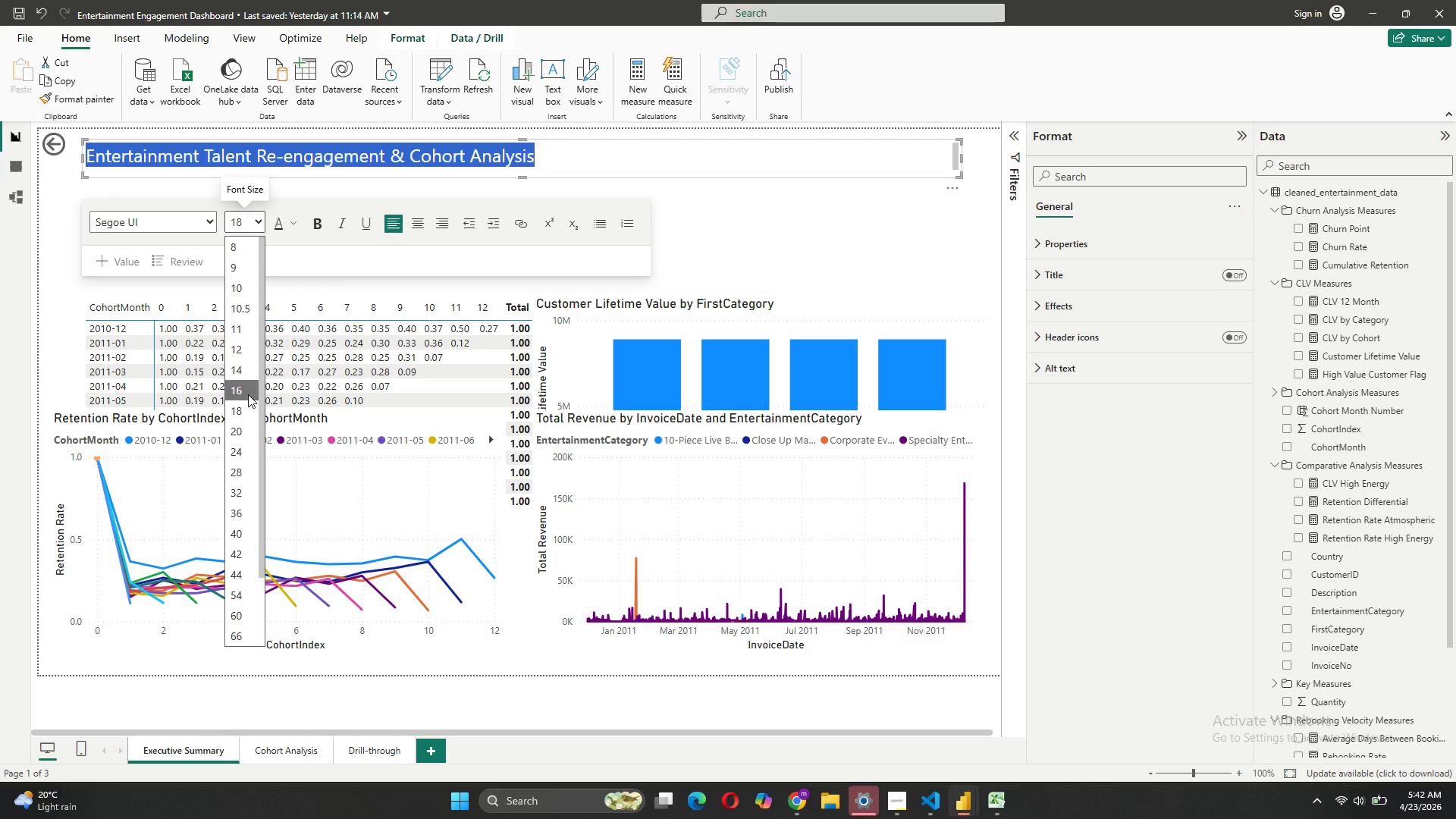 
left_click([247, 394])
 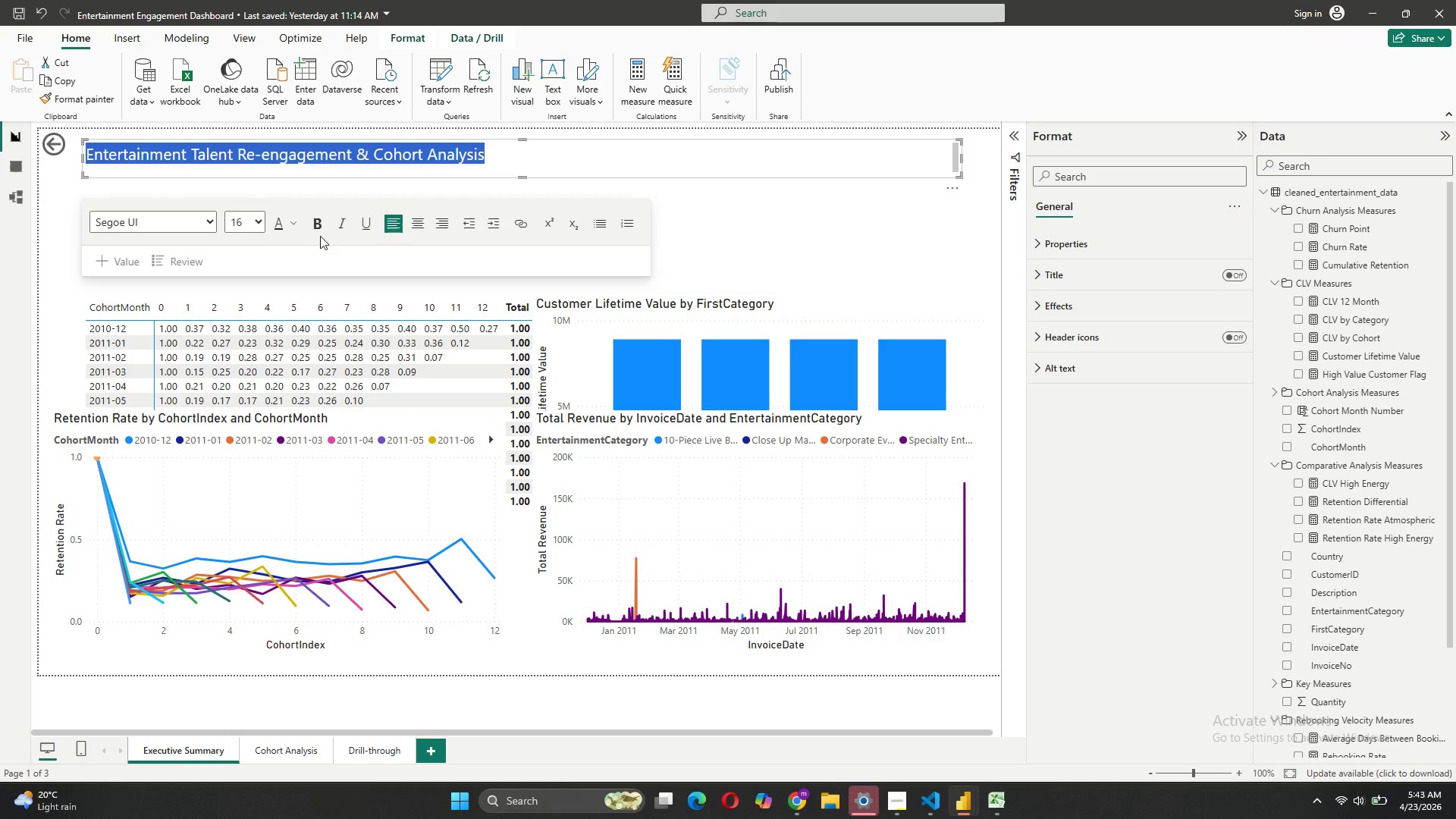 
left_click([318, 228])
 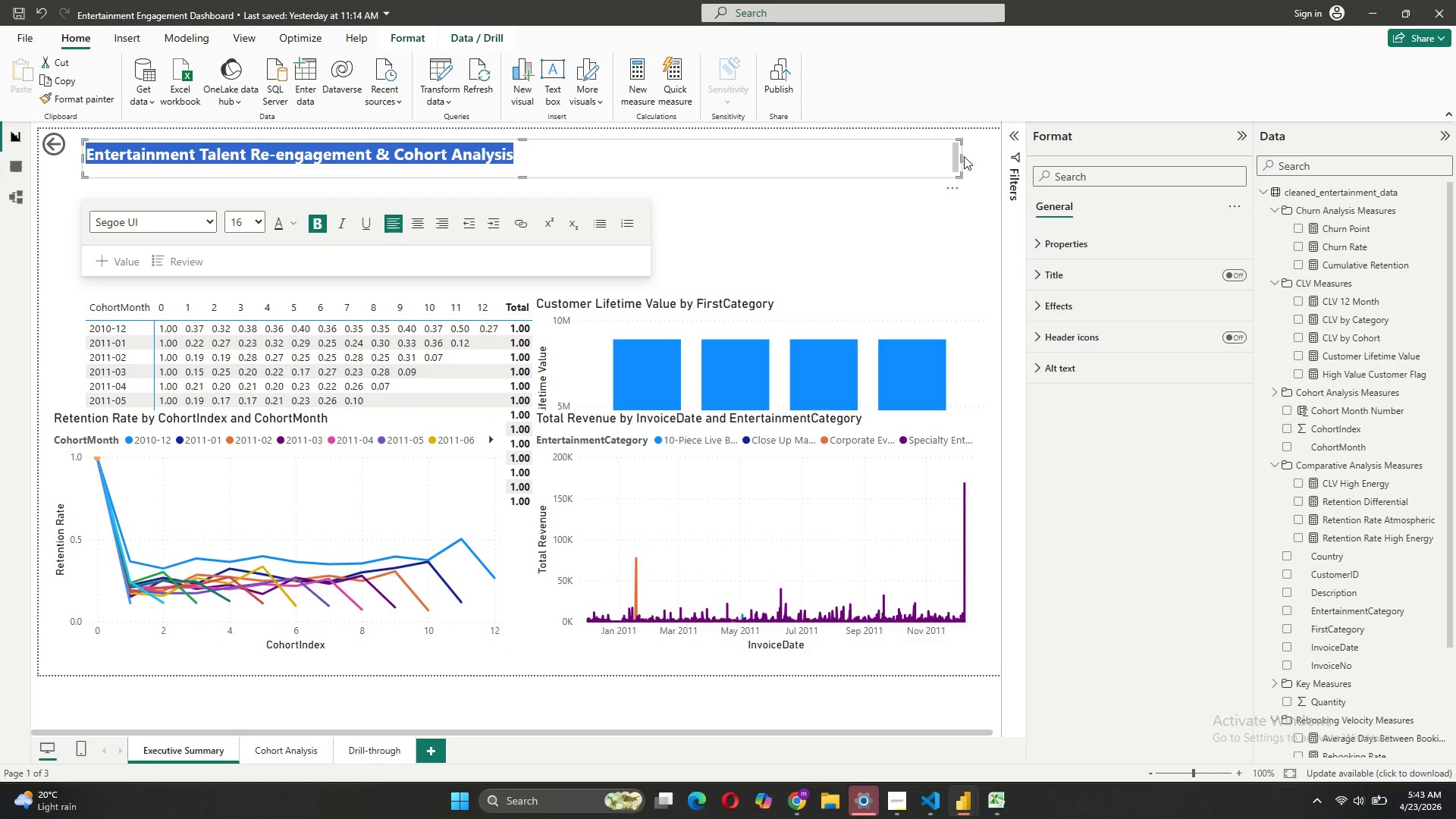 
left_click_drag(start_coordinate=[962, 157], to_coordinate=[531, 149])
 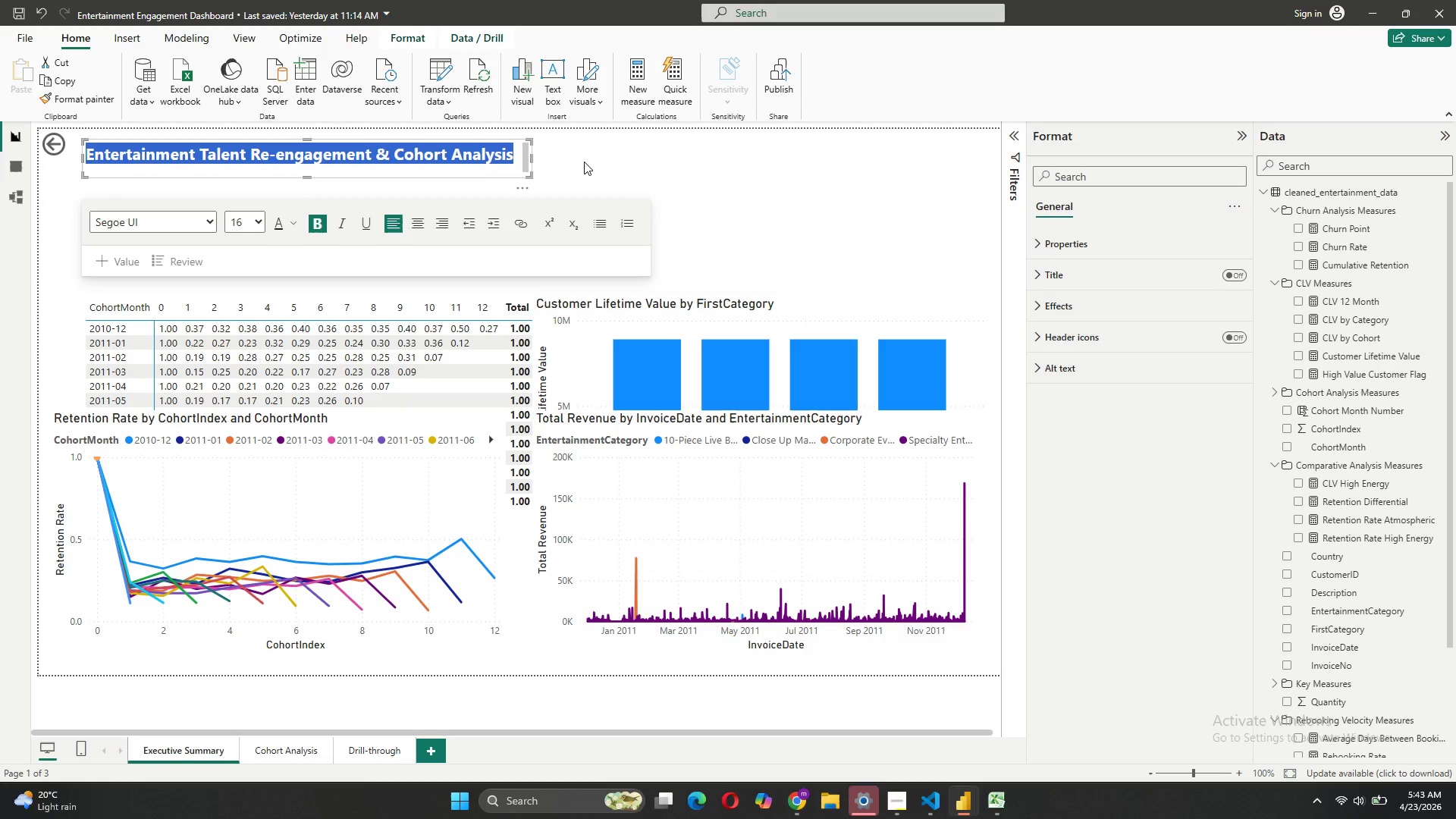 
left_click([584, 162])
 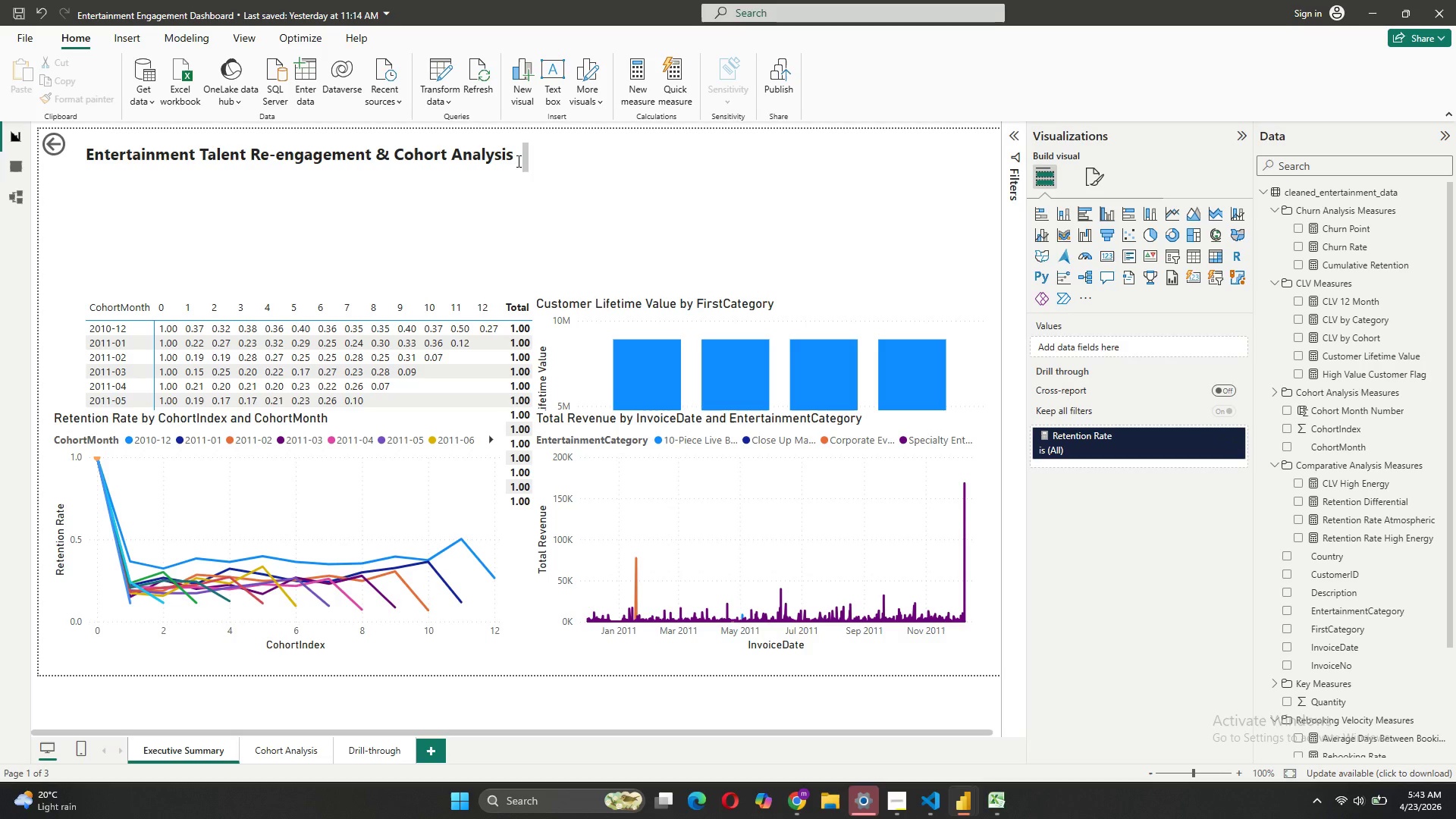 
left_click([509, 161])
 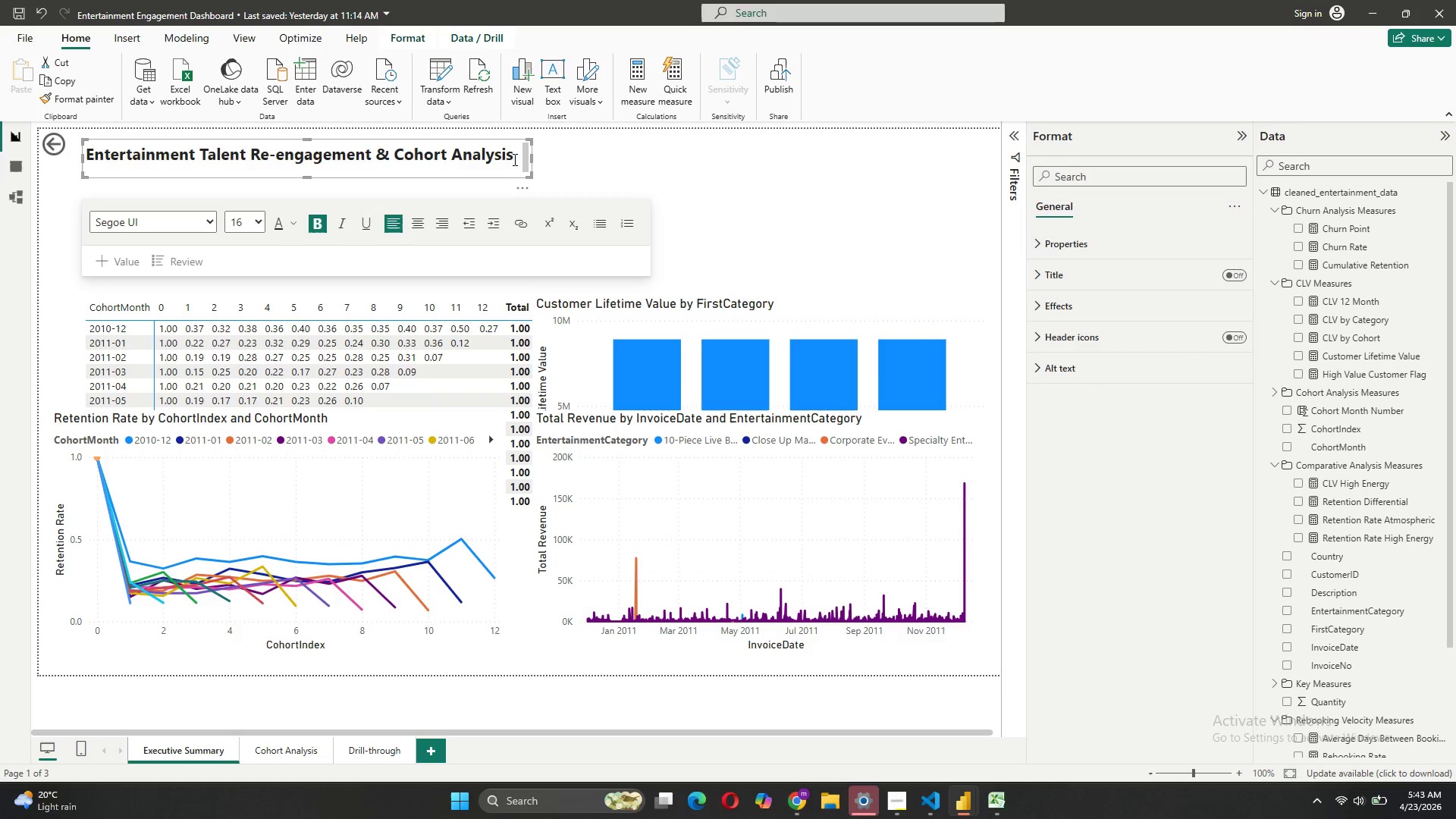 
left_click_drag(start_coordinate=[514, 158], to_coordinate=[89, 153])
 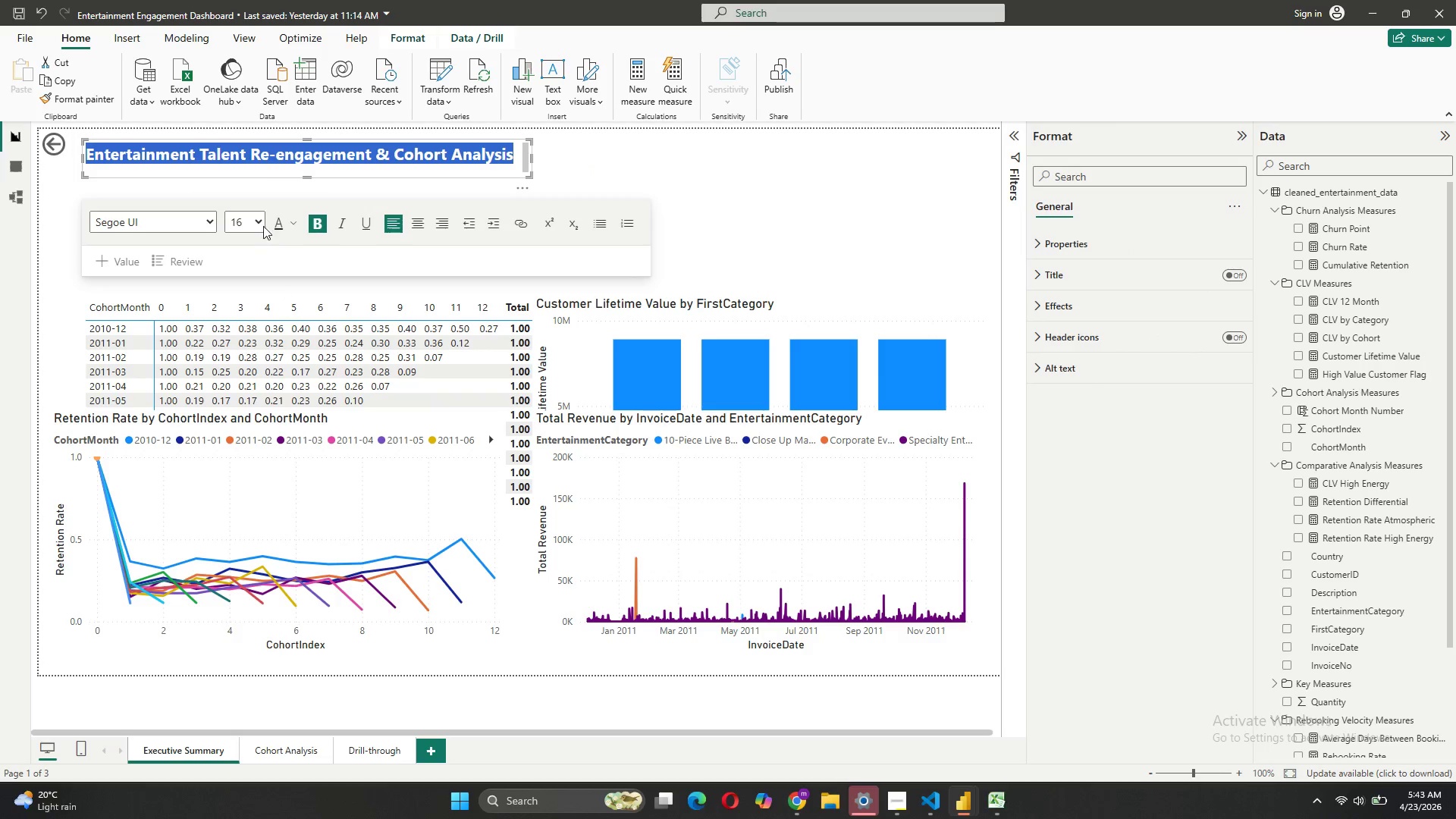 
left_click([261, 221])
 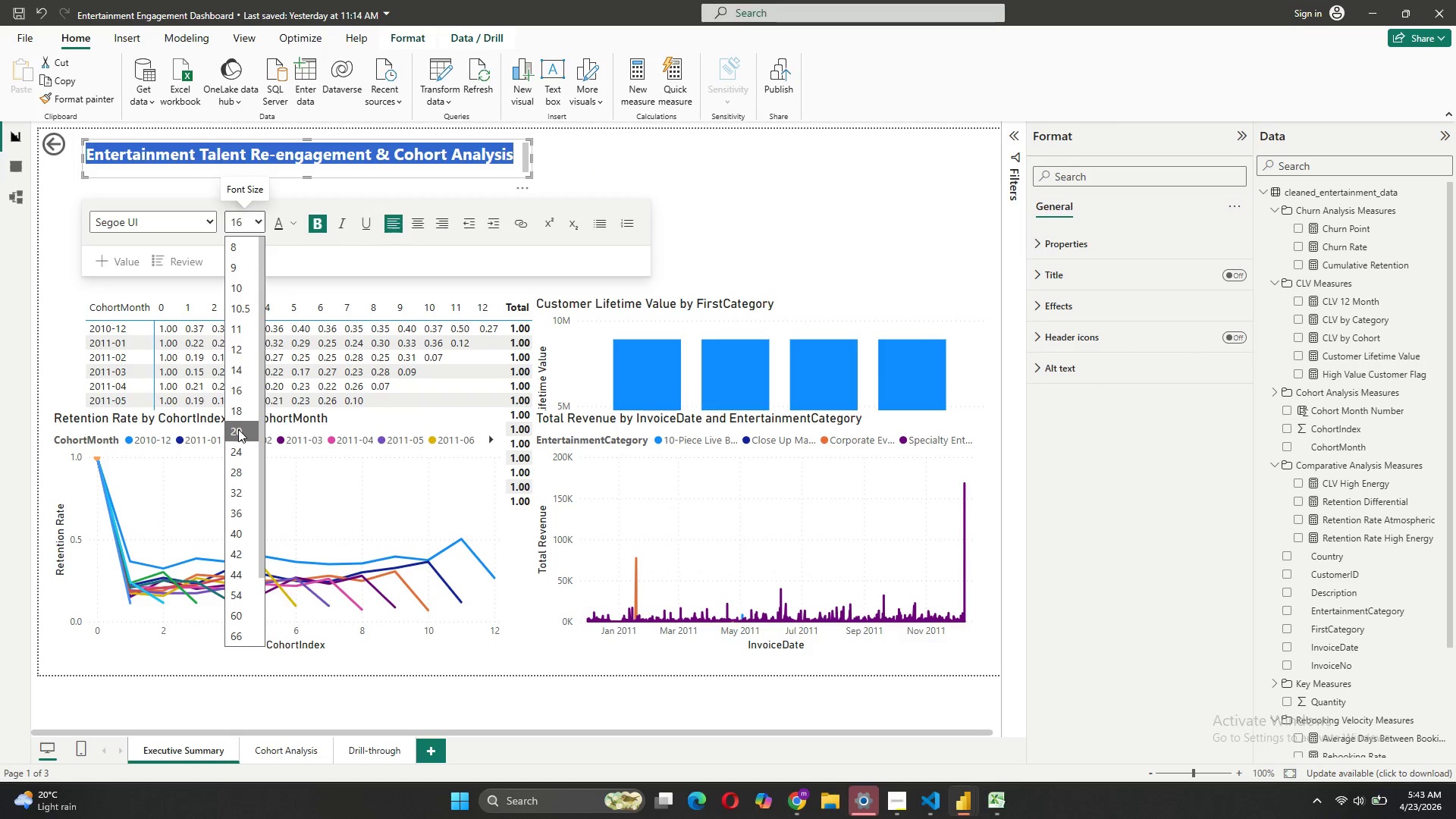 
left_click([239, 432])
 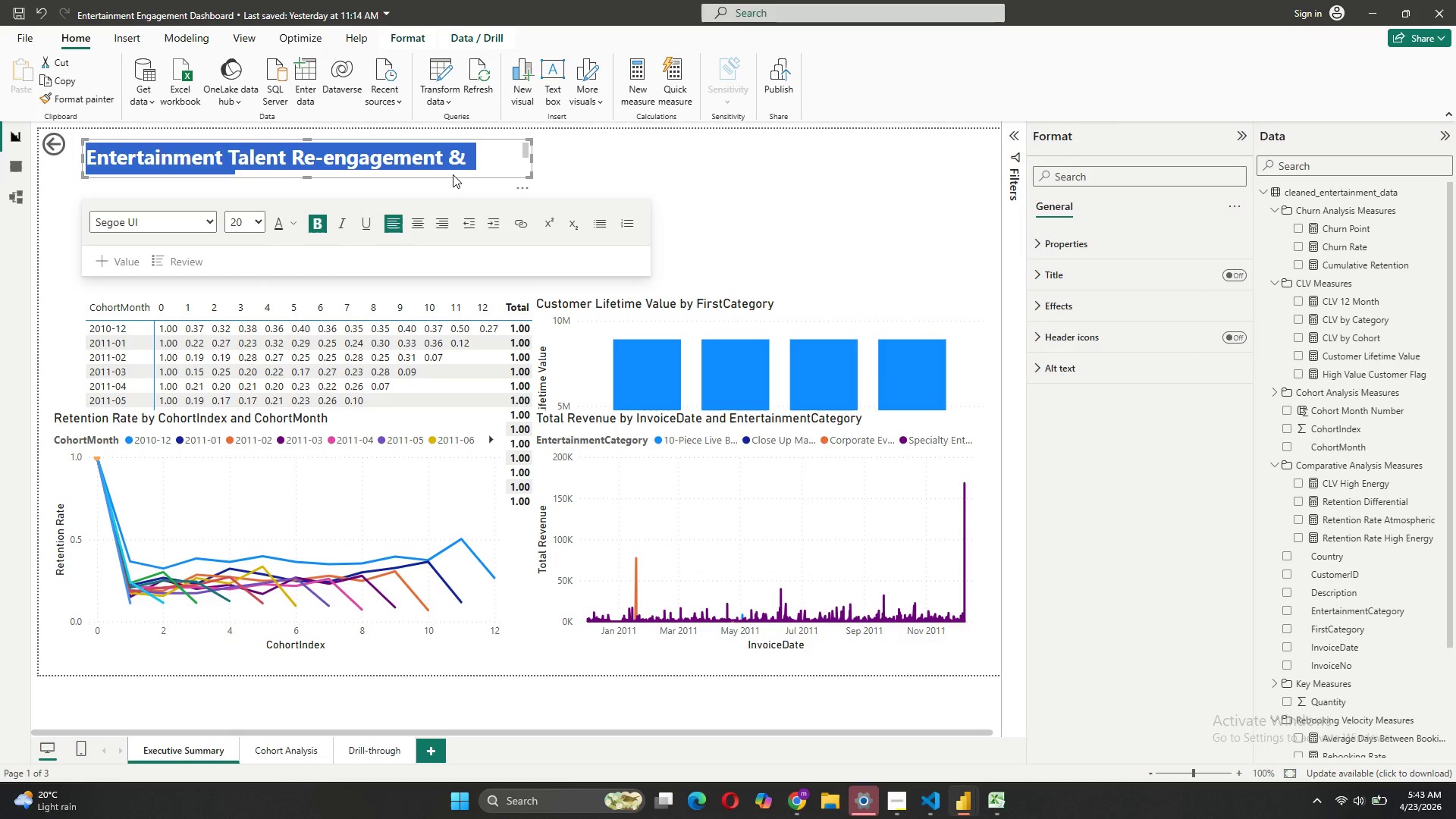 
left_click([489, 155])
 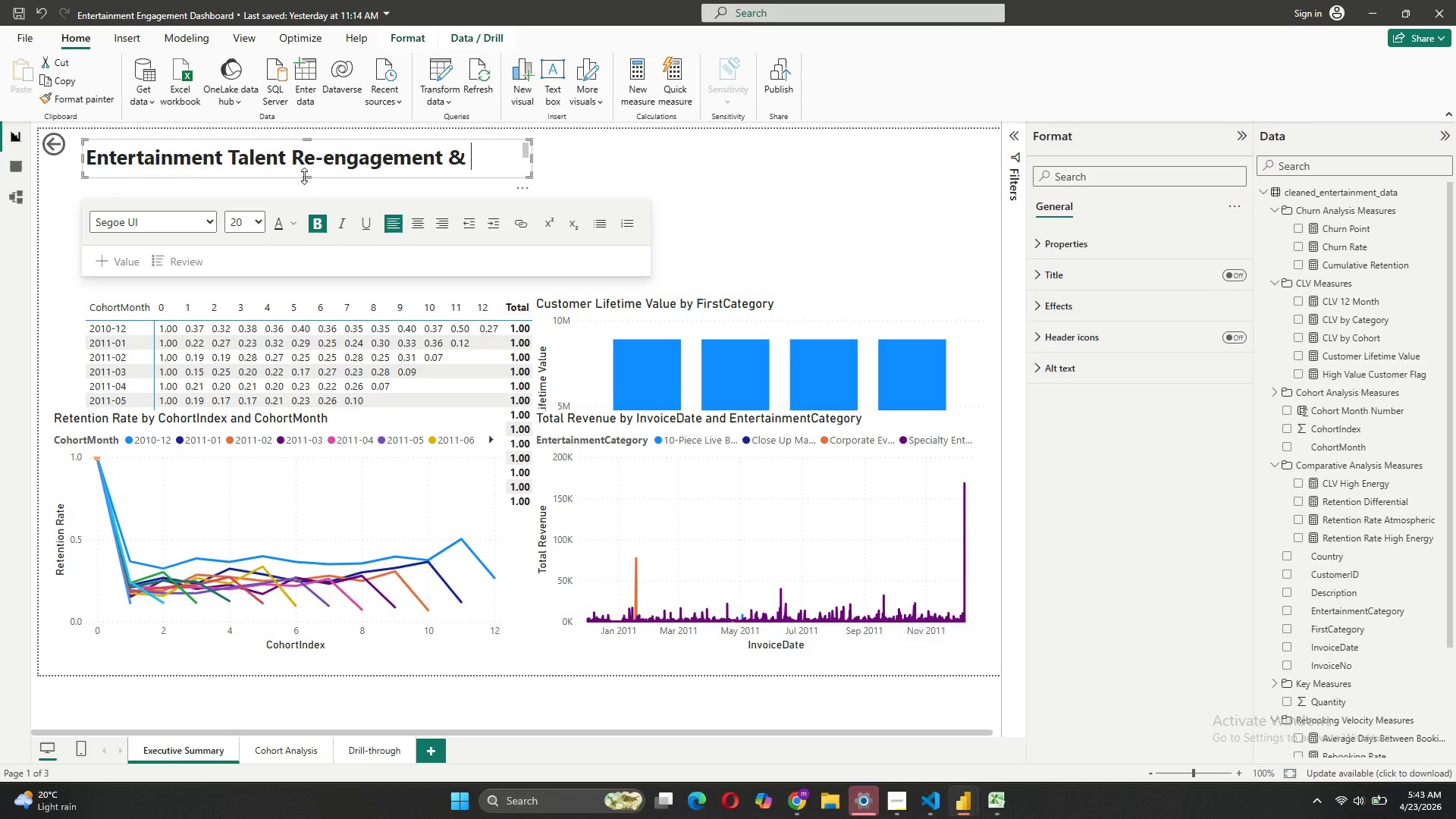 
left_click_drag(start_coordinate=[304, 176], to_coordinate=[303, 206])
 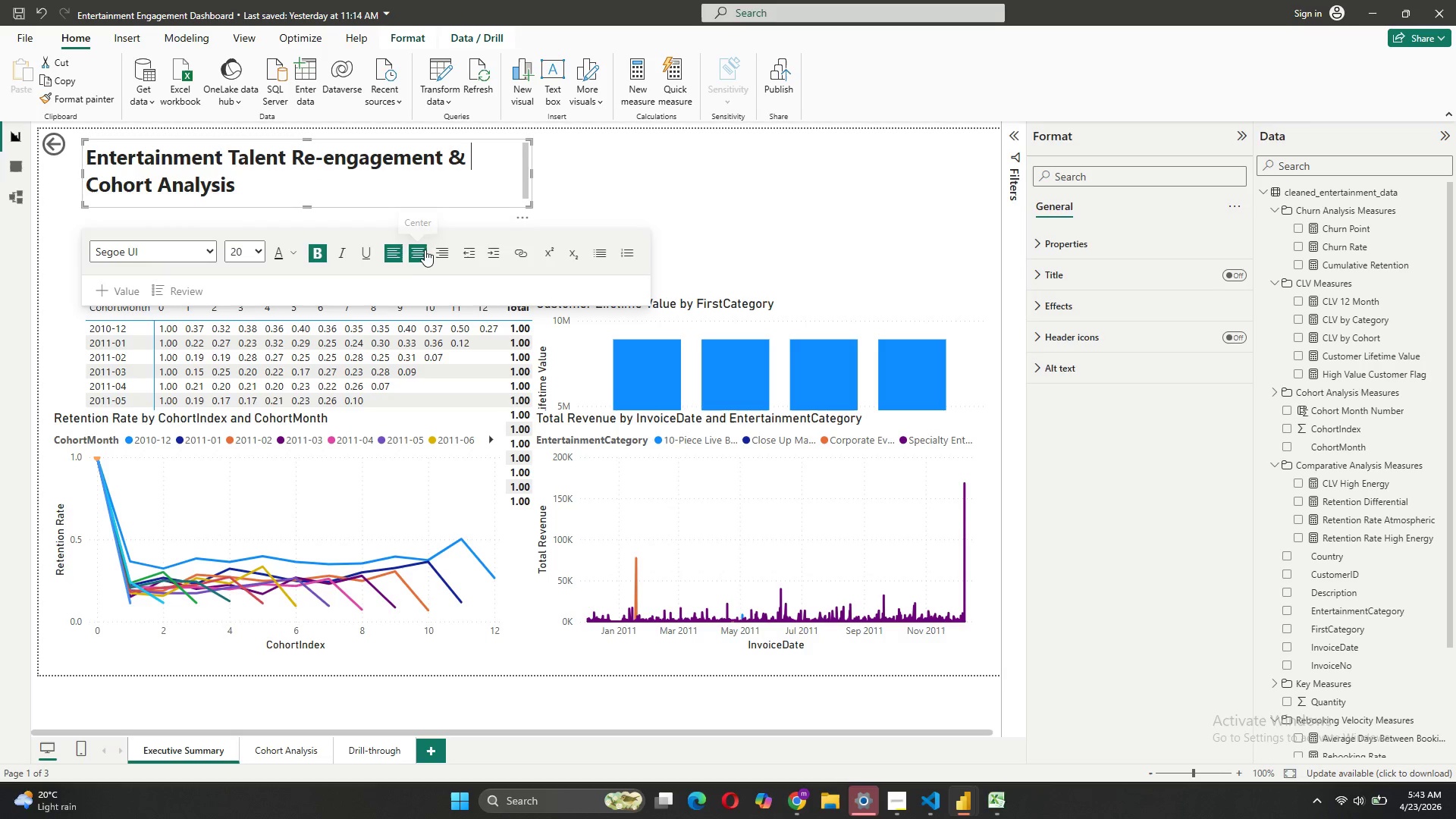 
left_click([417, 250])
 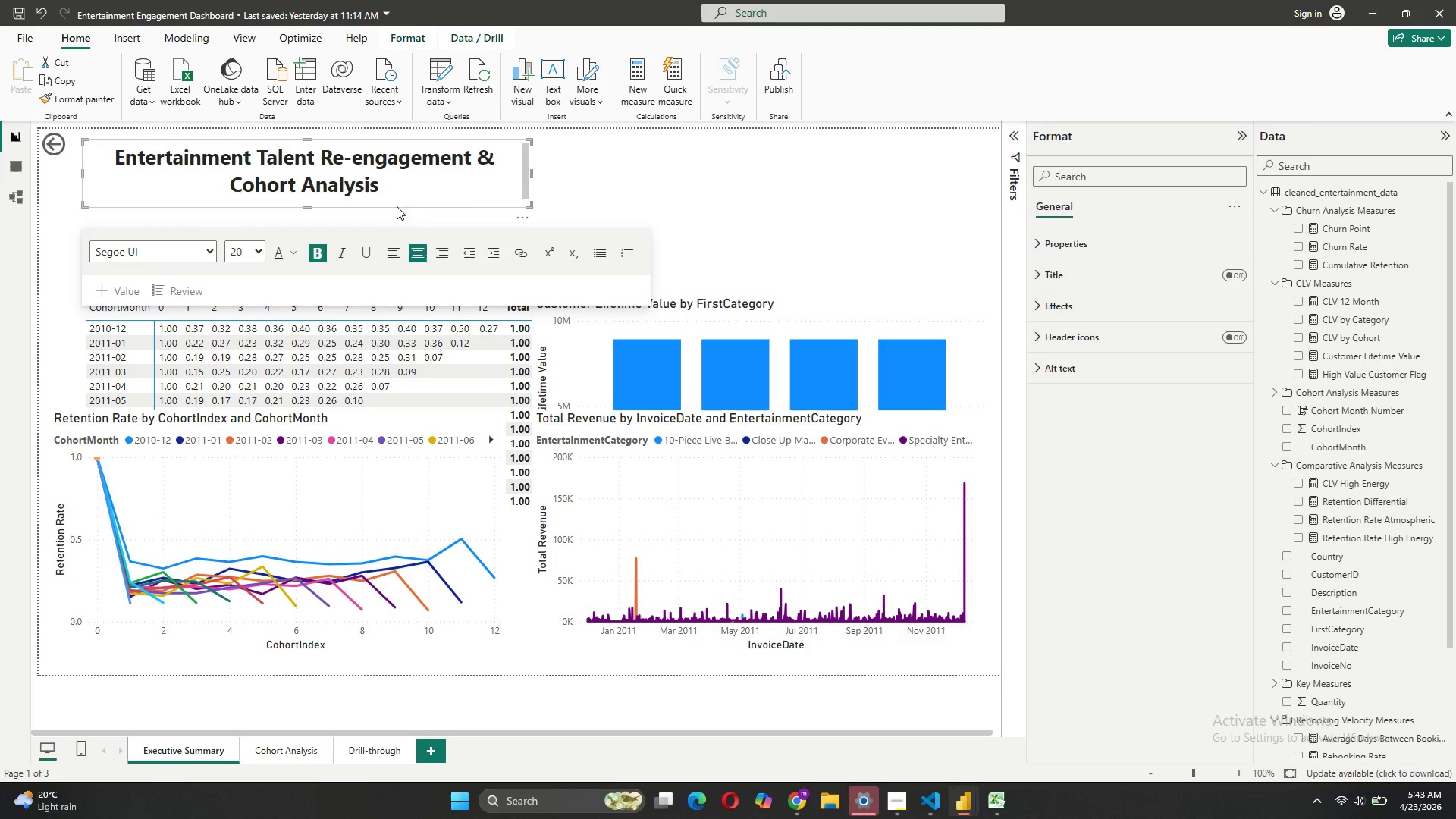 
left_click([409, 187])
 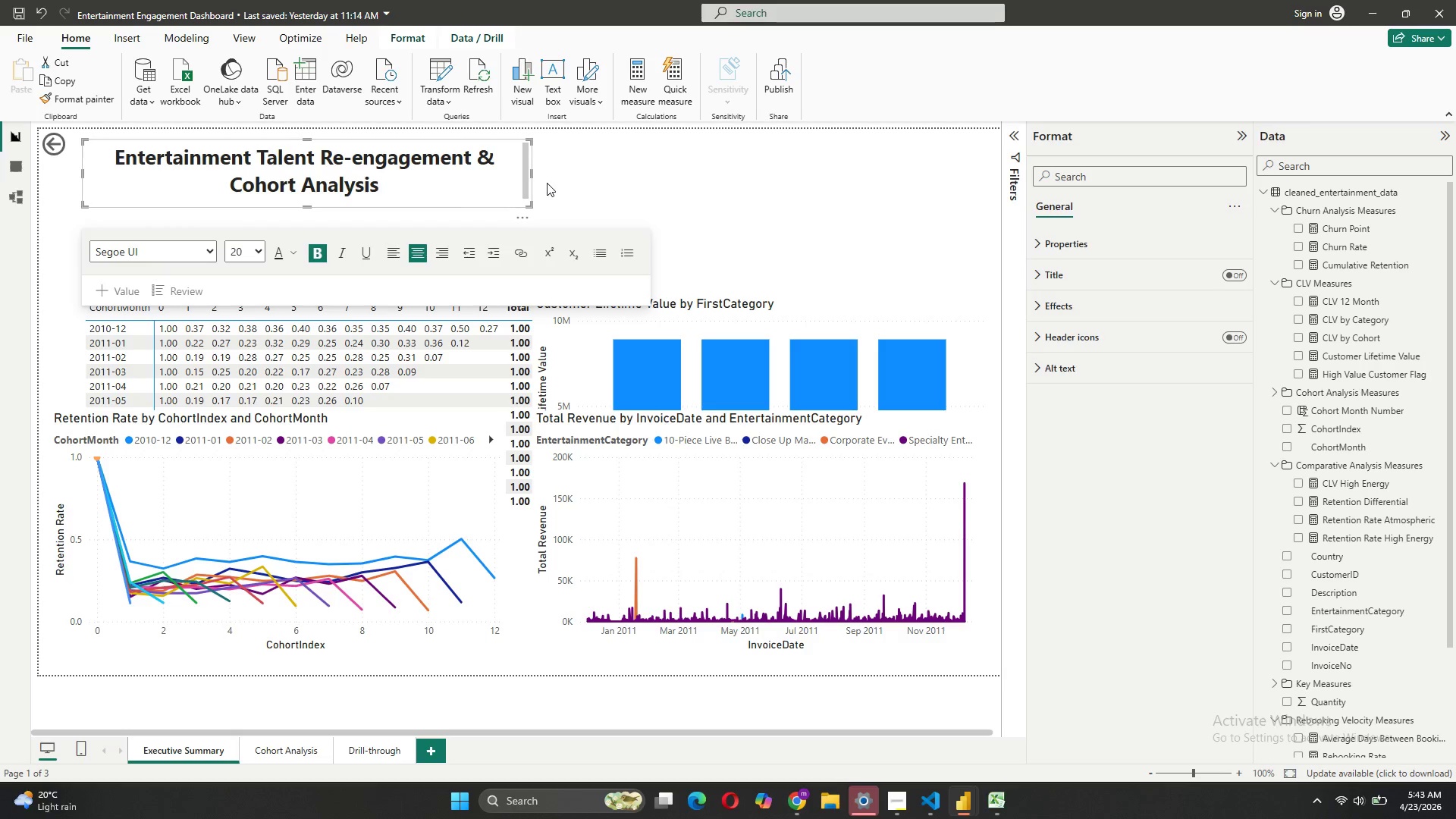 
left_click([548, 184])
 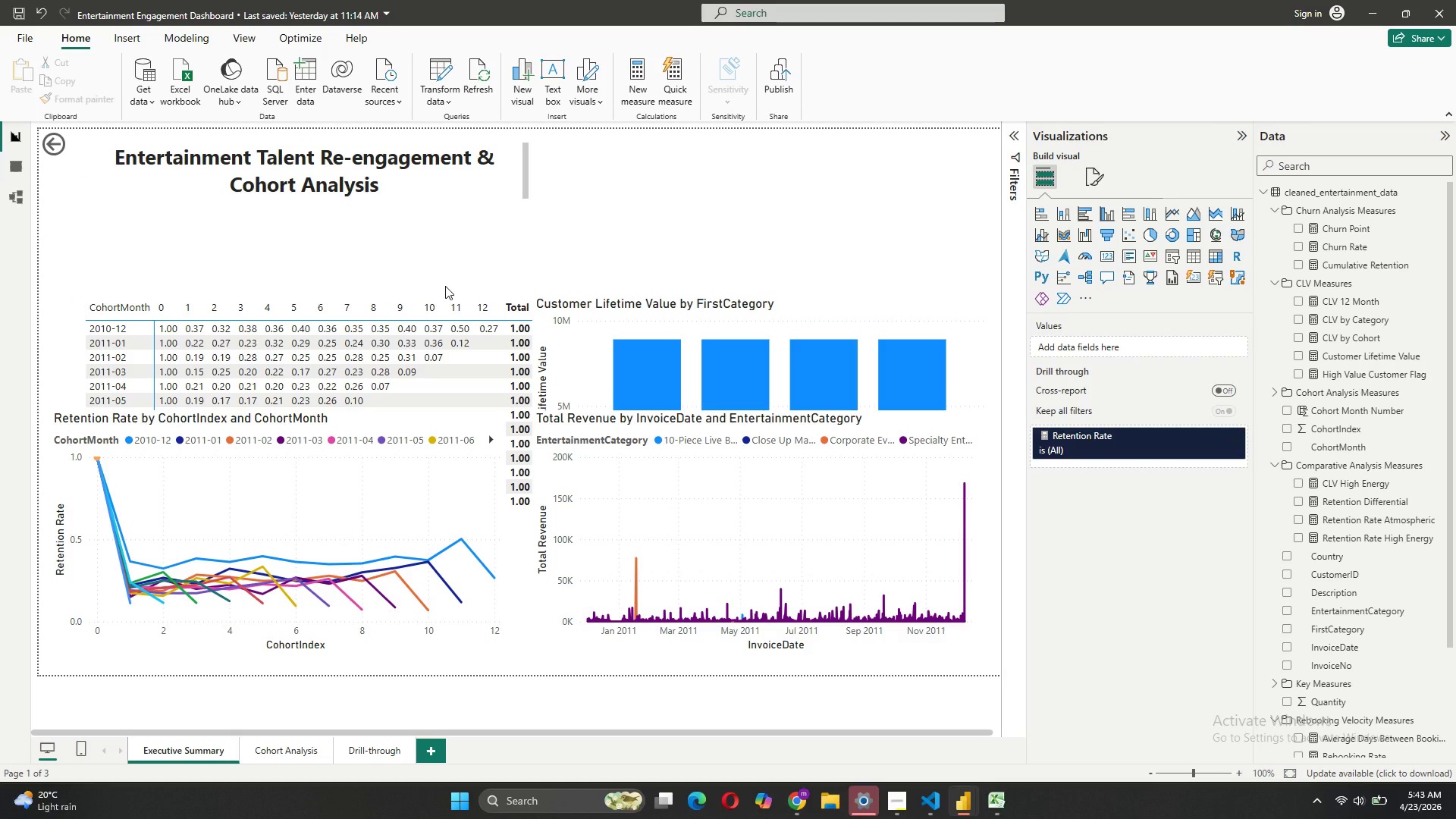 
left_click([597, 196])
 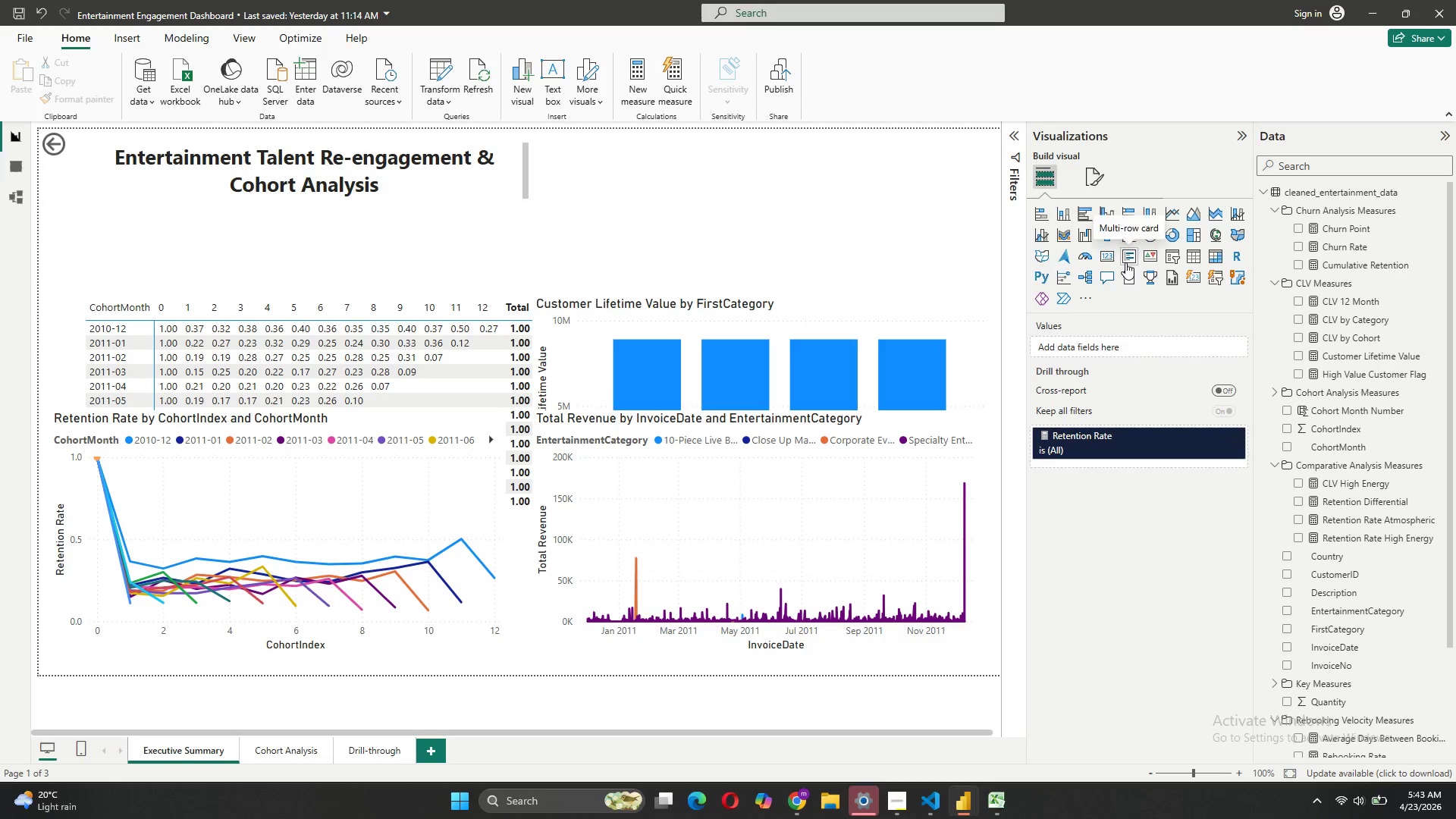 
mouse_move([1153, 237])
 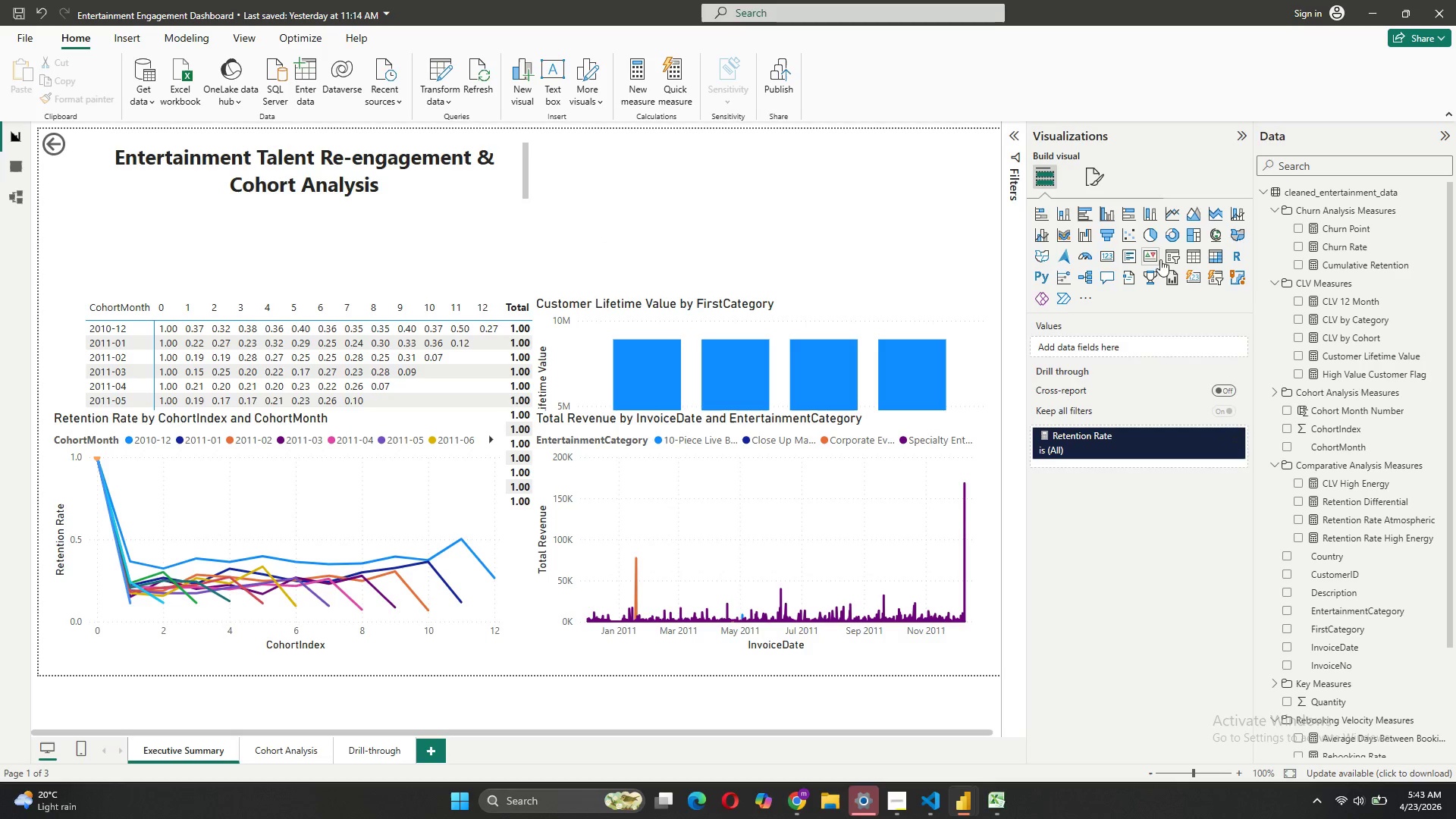 
left_click([1174, 255])
 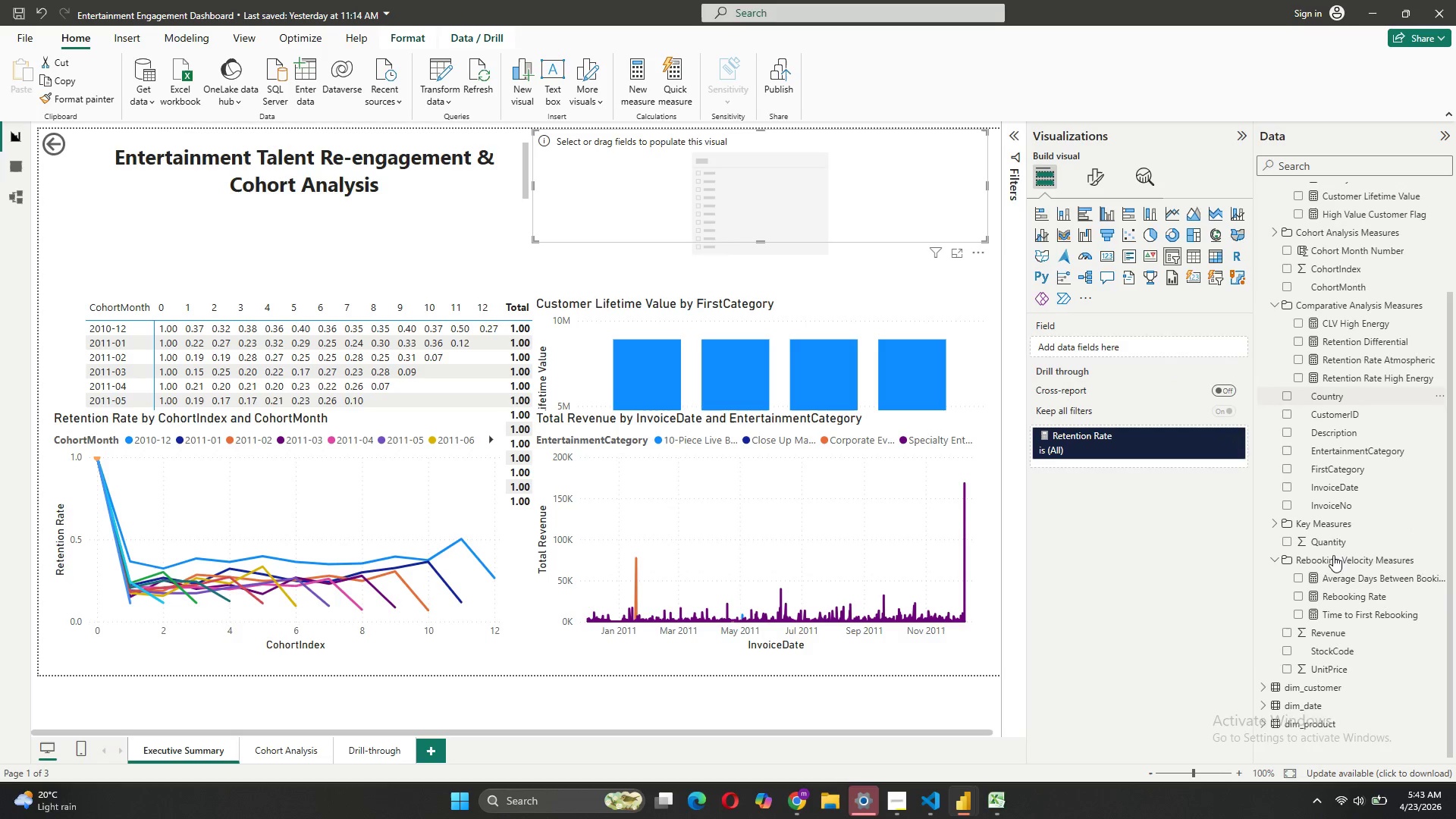 
wait(7.19)
 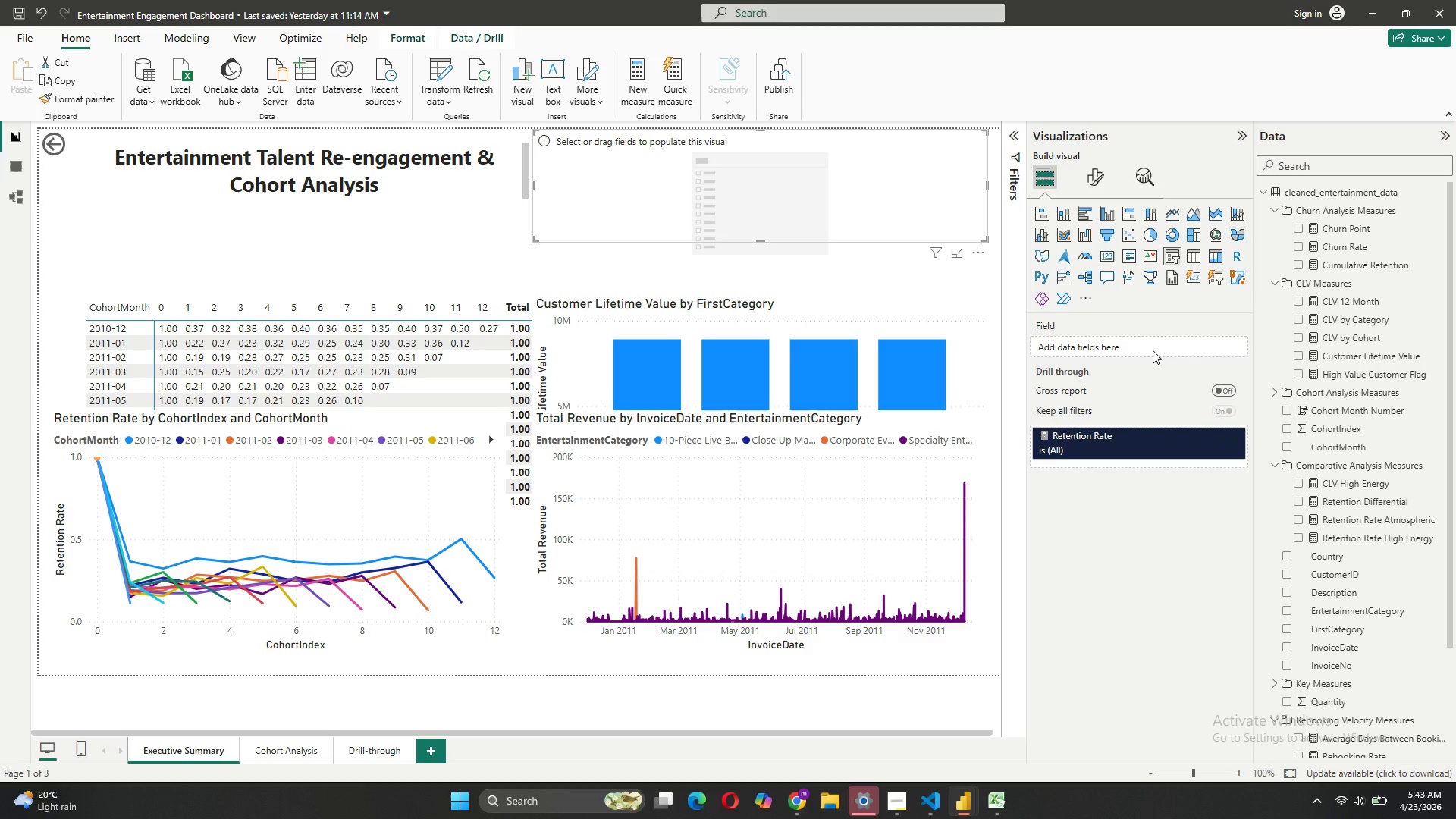 
left_click([1301, 550])
 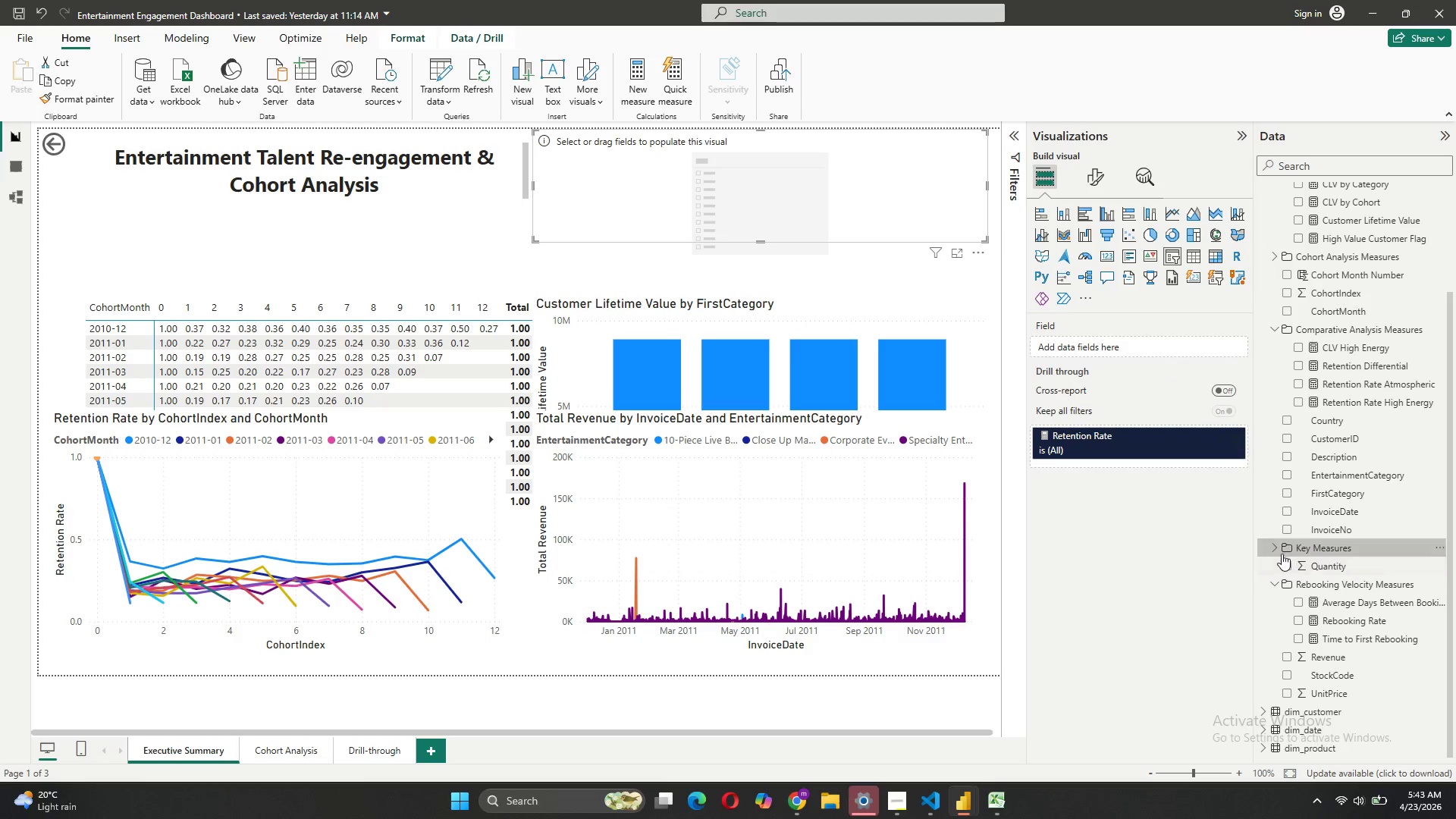 
left_click([1273, 551])
 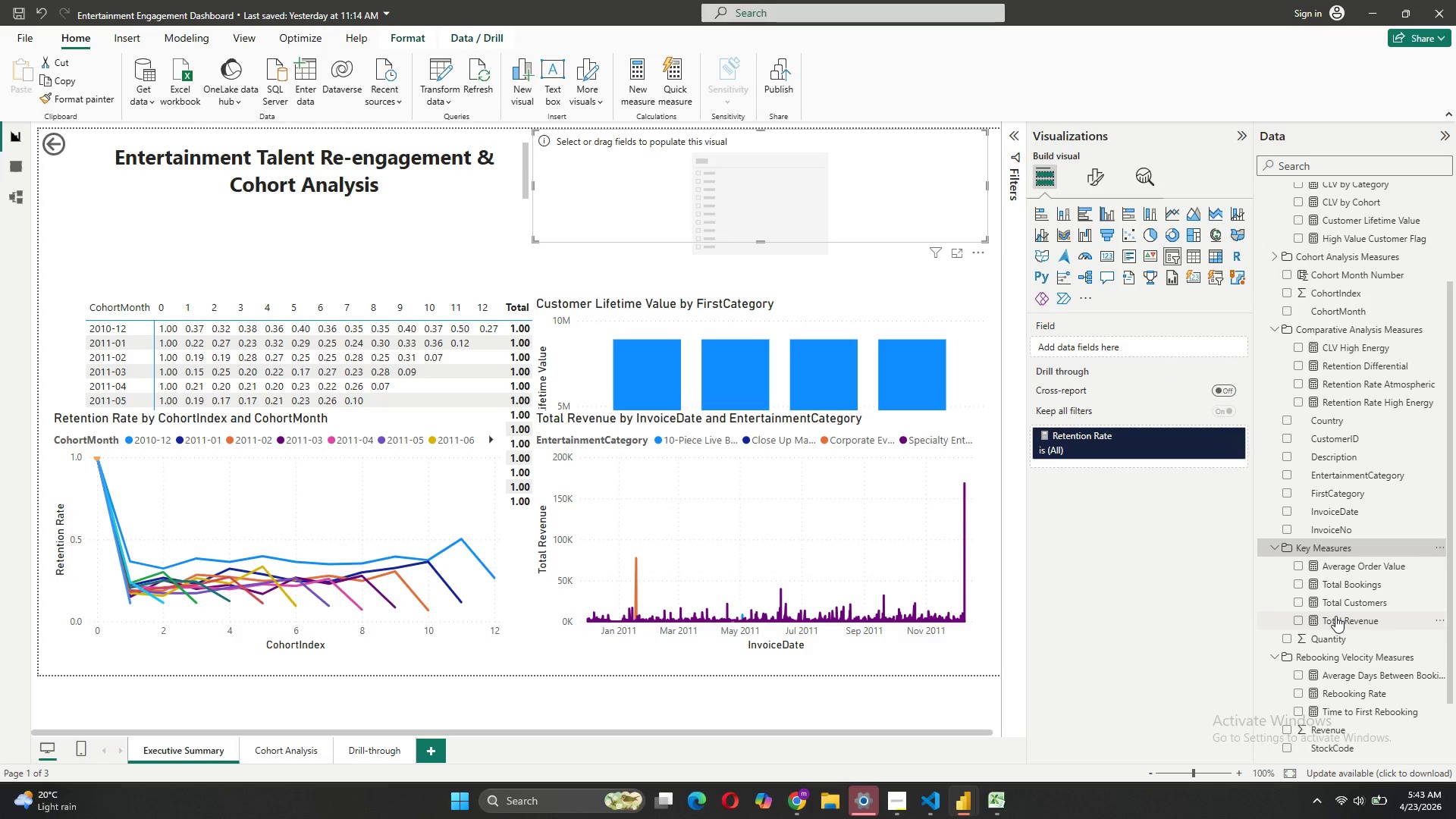 
left_click_drag(start_coordinate=[1334, 616], to_coordinate=[1143, 337])
 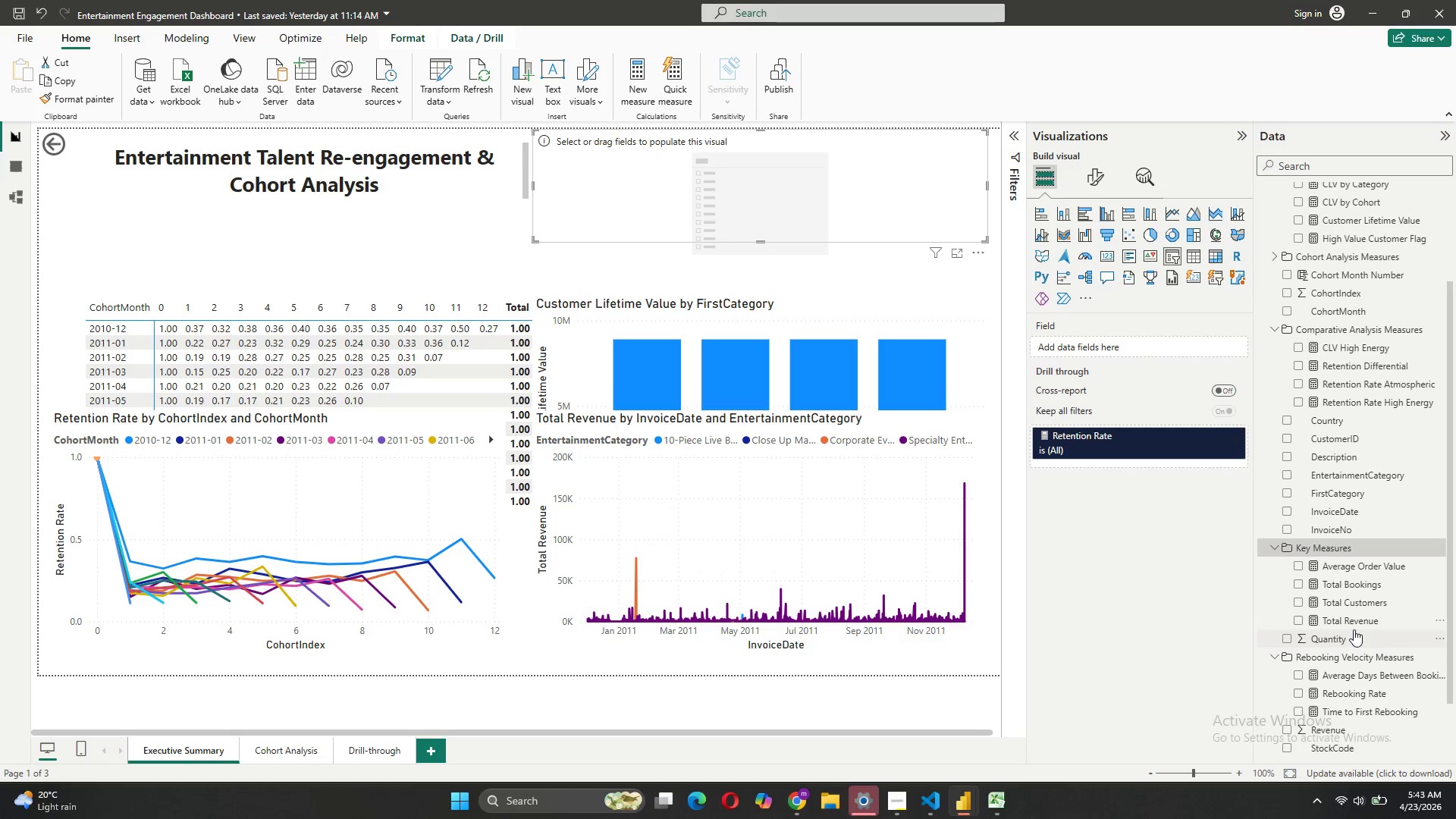 
left_click_drag(start_coordinate=[1345, 617], to_coordinate=[1142, 355])
 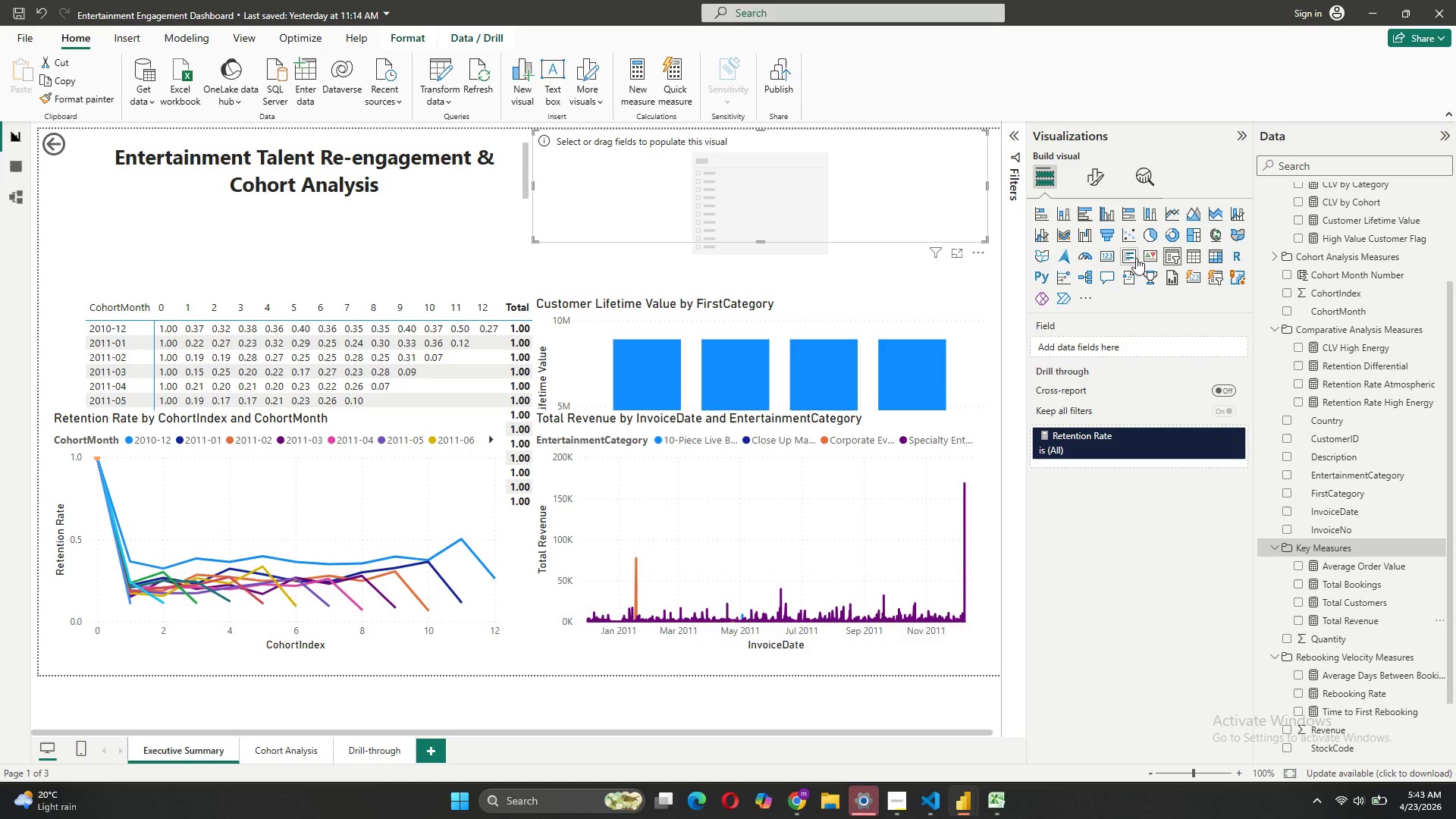 
left_click([1151, 259])
 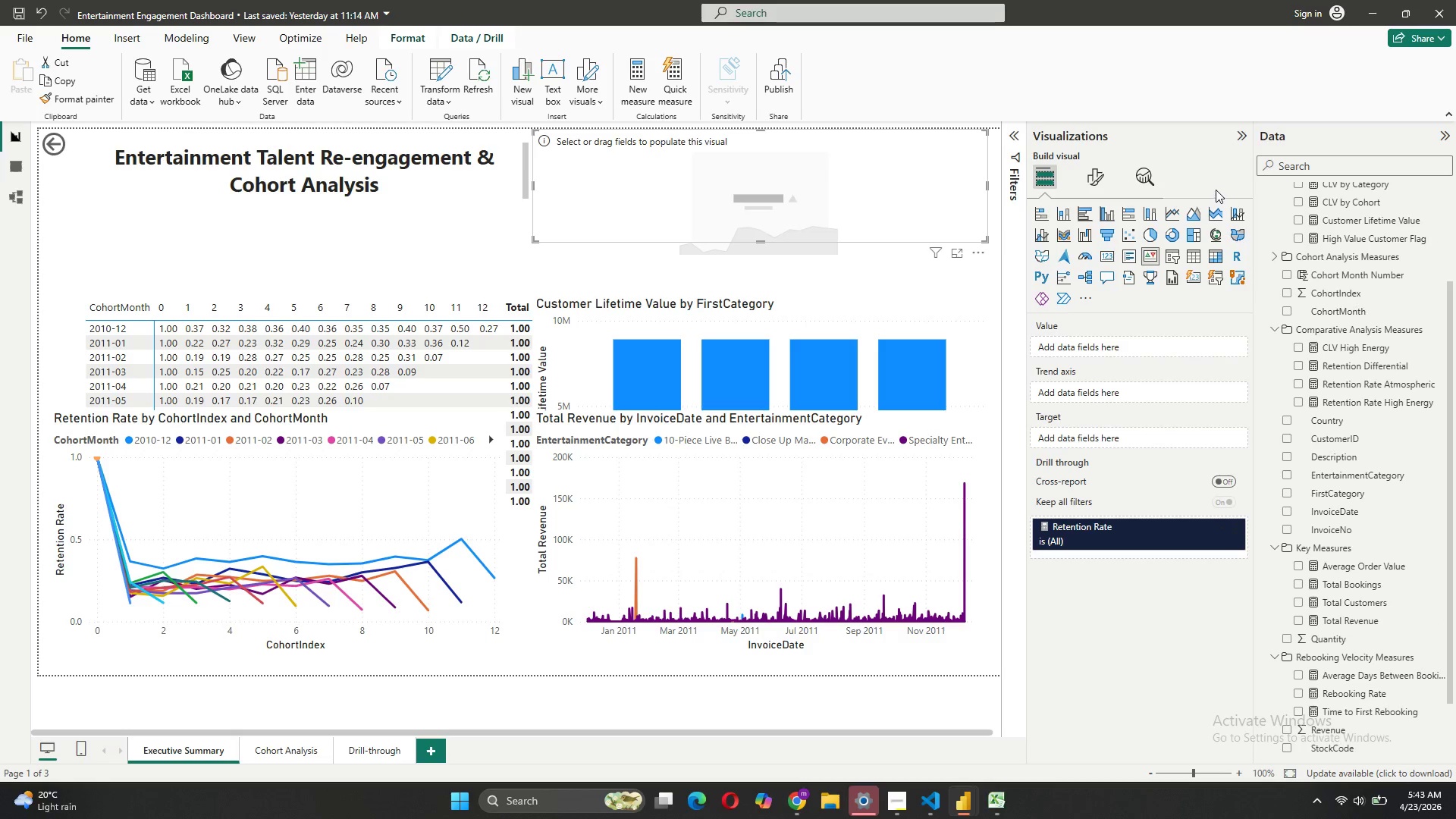 
wait(10.12)
 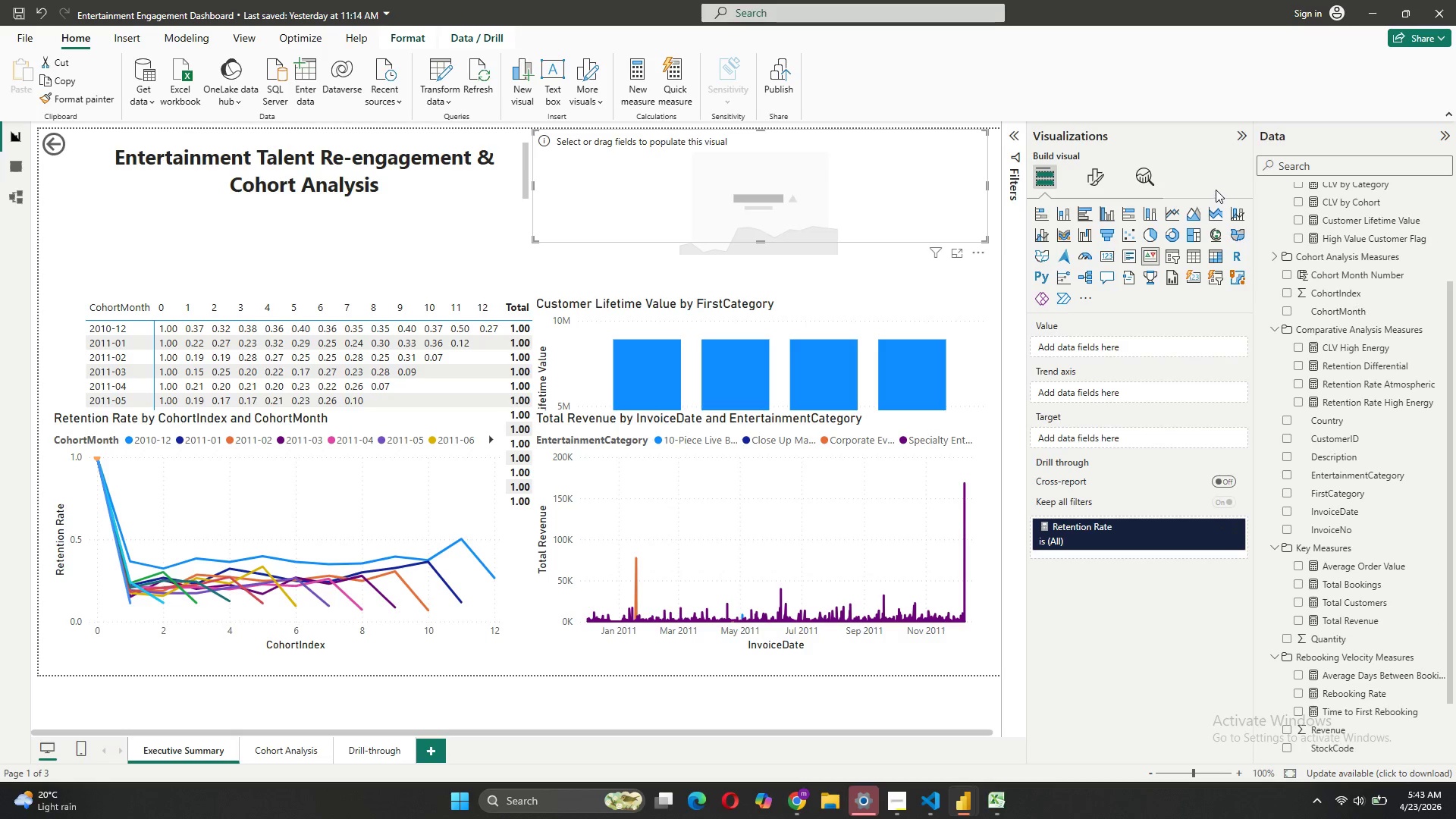 
left_click([1108, 256])
 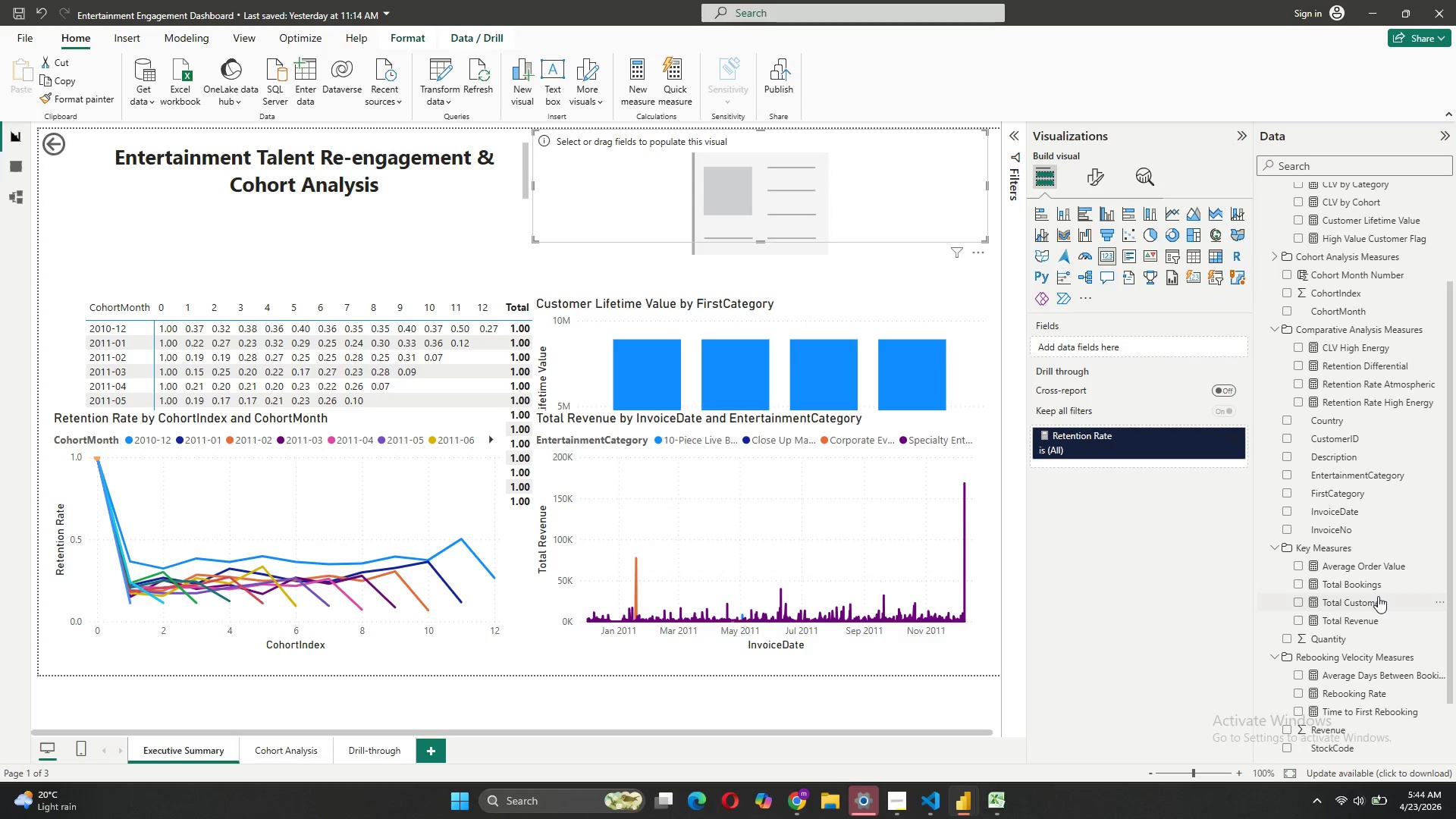 
left_click_drag(start_coordinate=[1354, 613], to_coordinate=[1130, 340])
 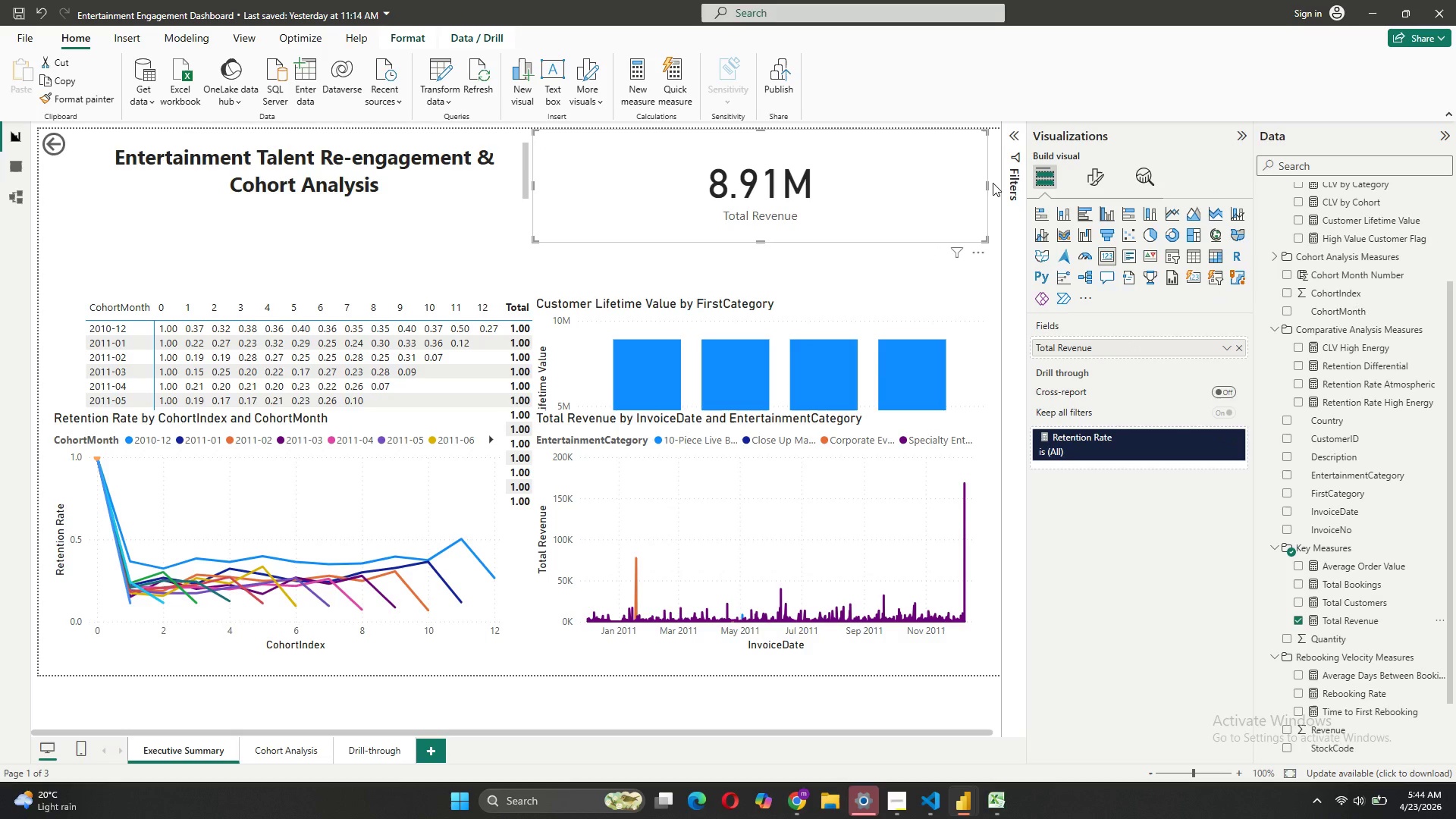 
left_click_drag(start_coordinate=[986, 183], to_coordinate=[675, 174])
 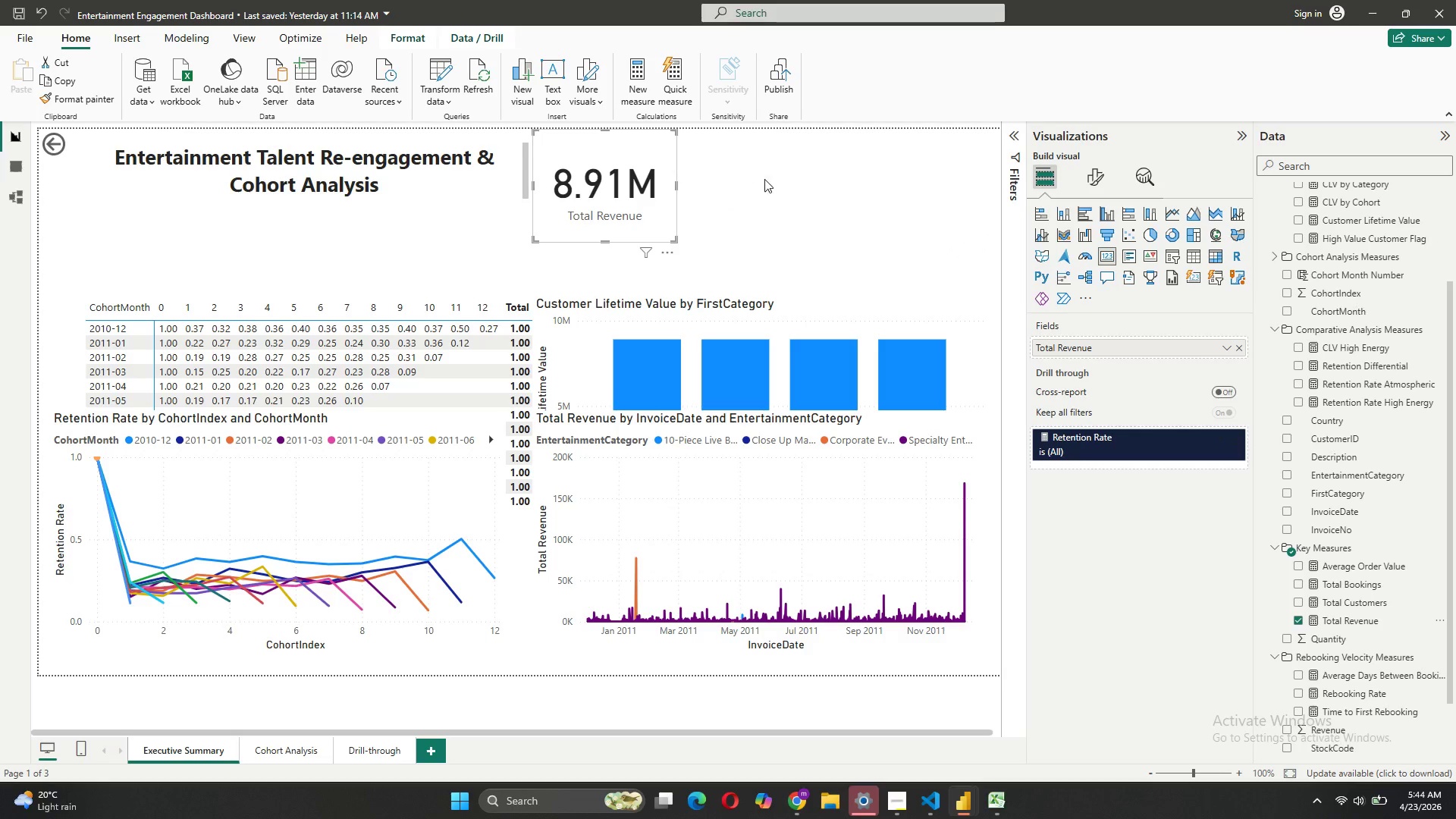 
left_click([766, 184])
 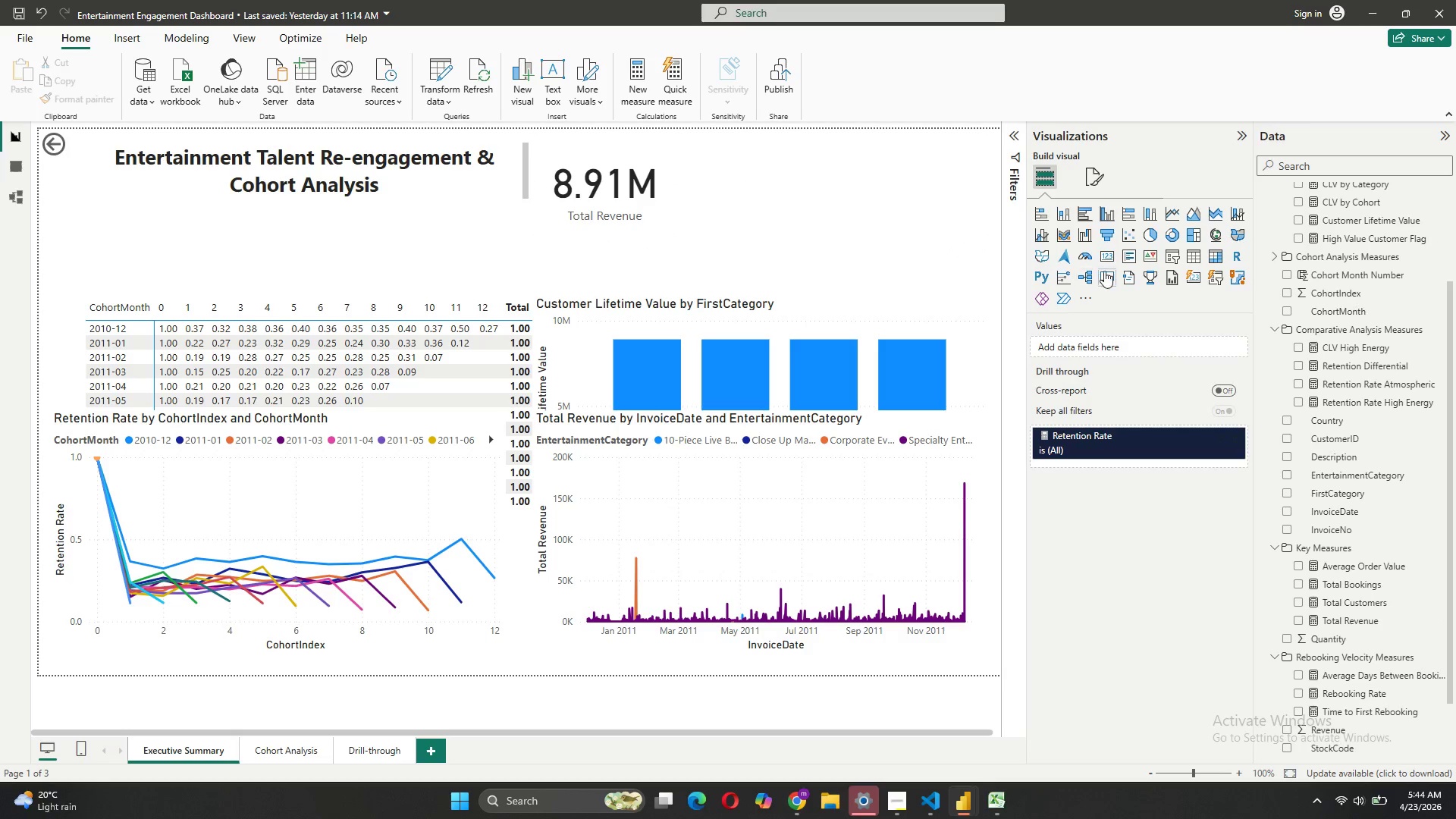 
left_click([1112, 259])
 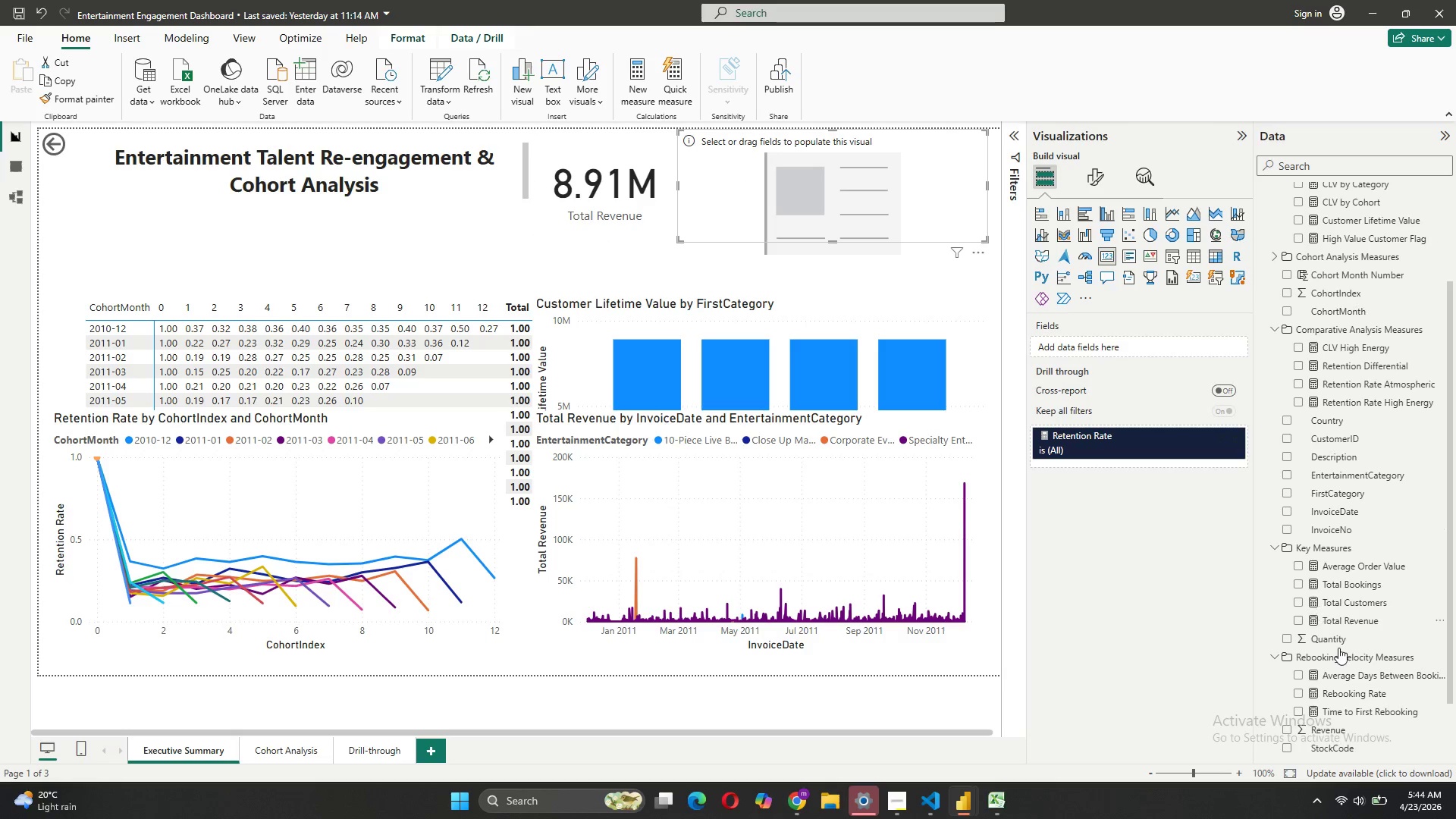 
left_click_drag(start_coordinate=[1320, 603], to_coordinate=[1106, 356])
 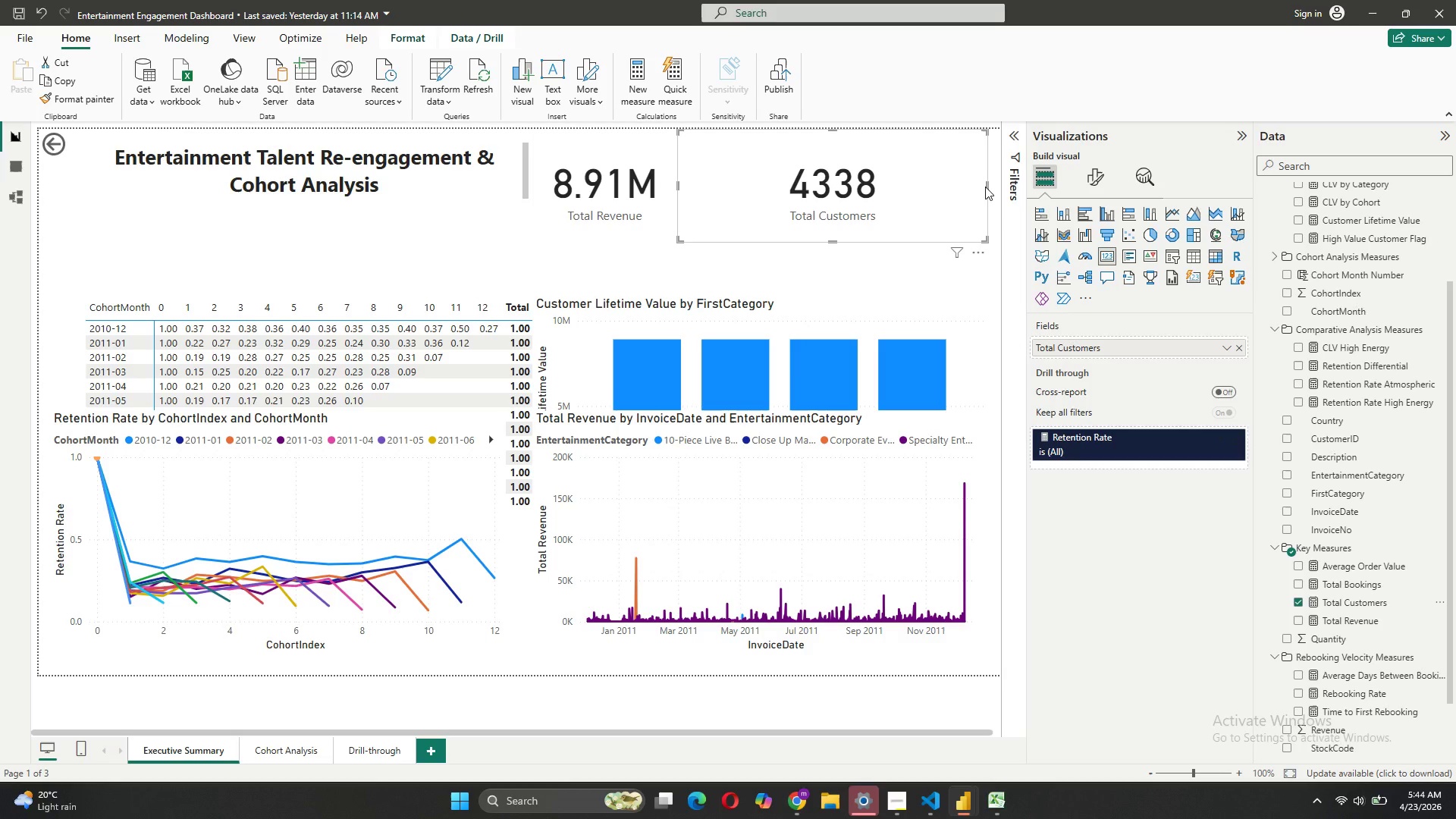 
left_click_drag(start_coordinate=[987, 185], to_coordinate=[814, 211])
 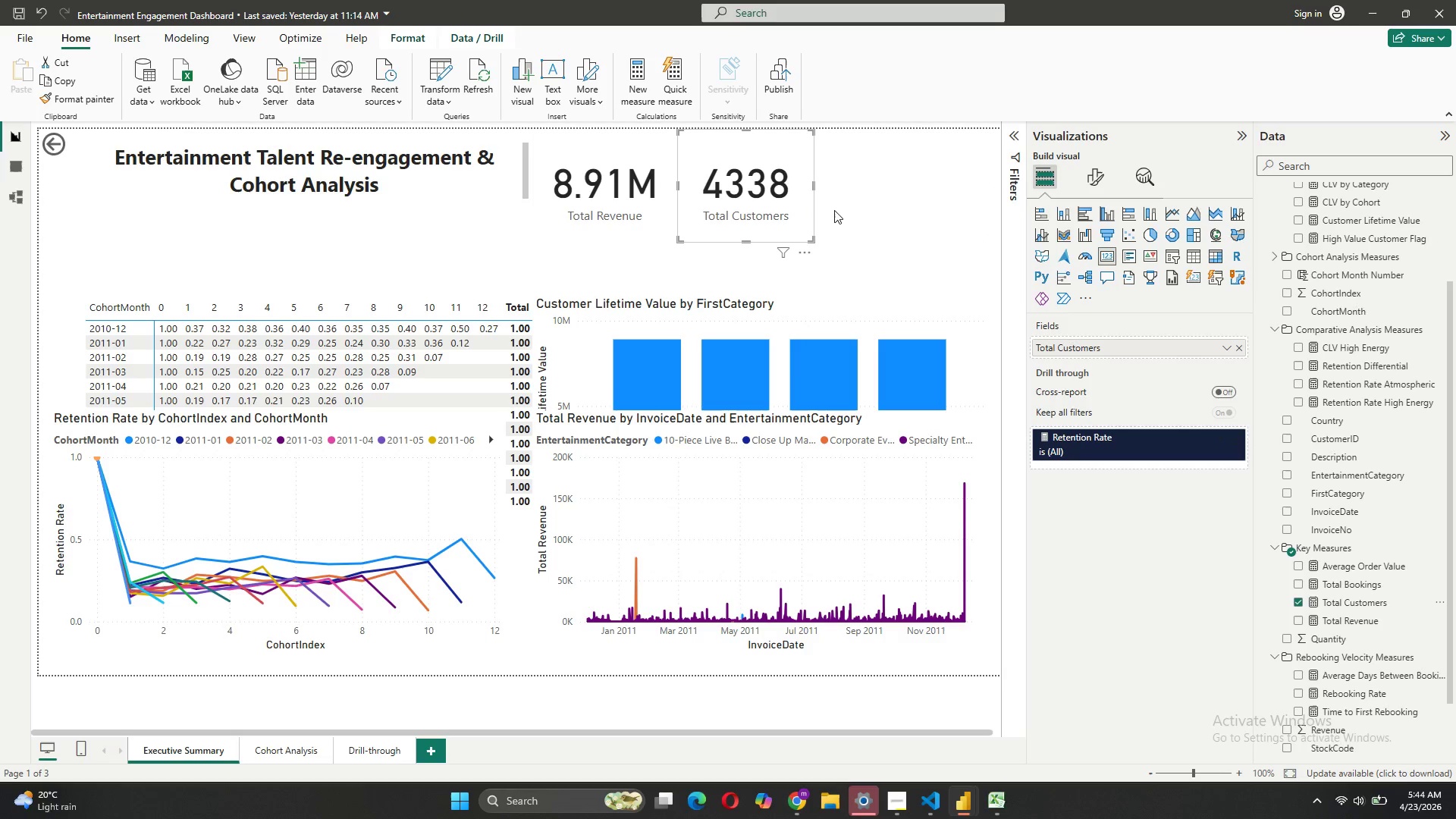 
left_click([834, 210])
 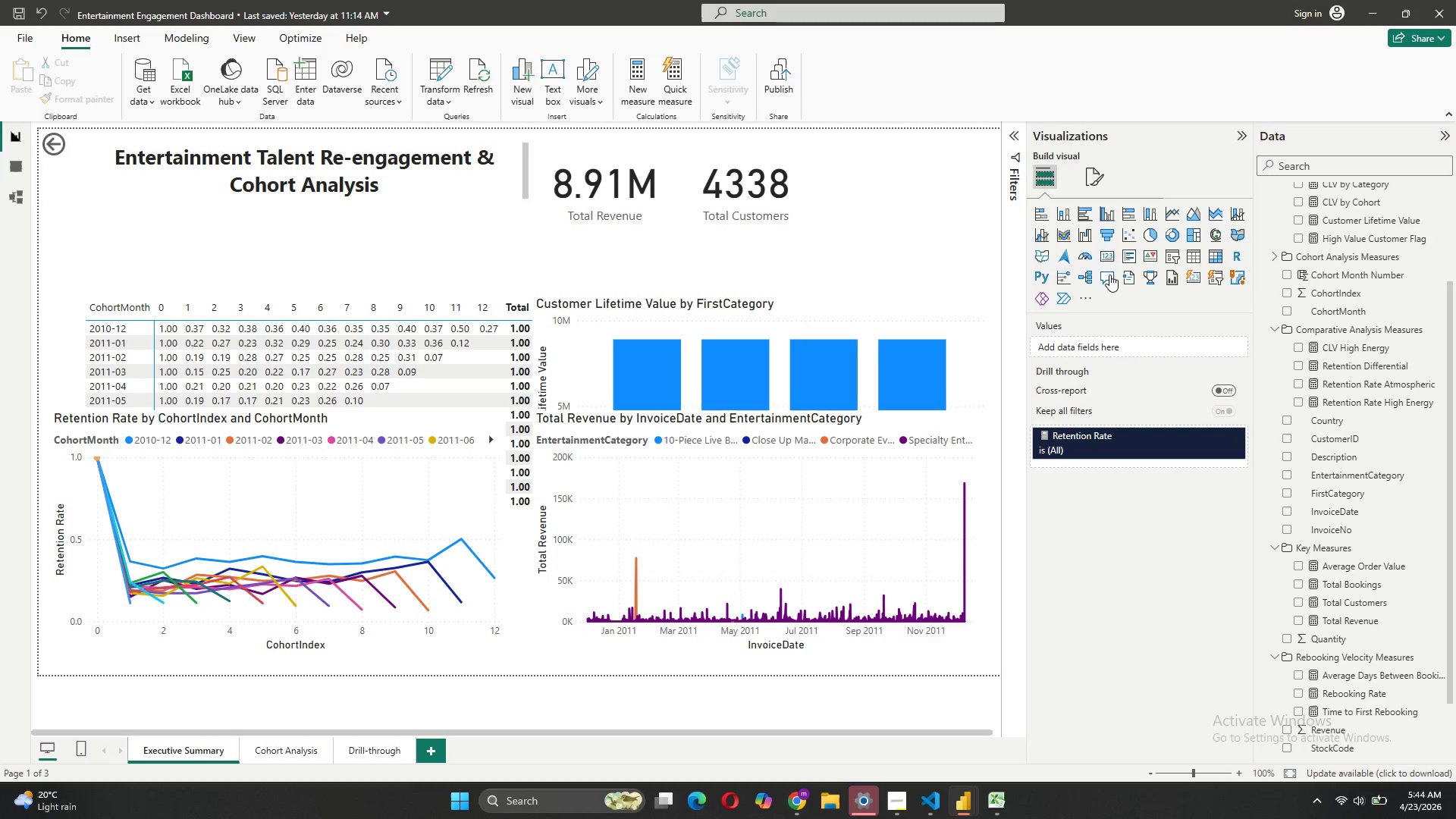 
left_click([1104, 255])
 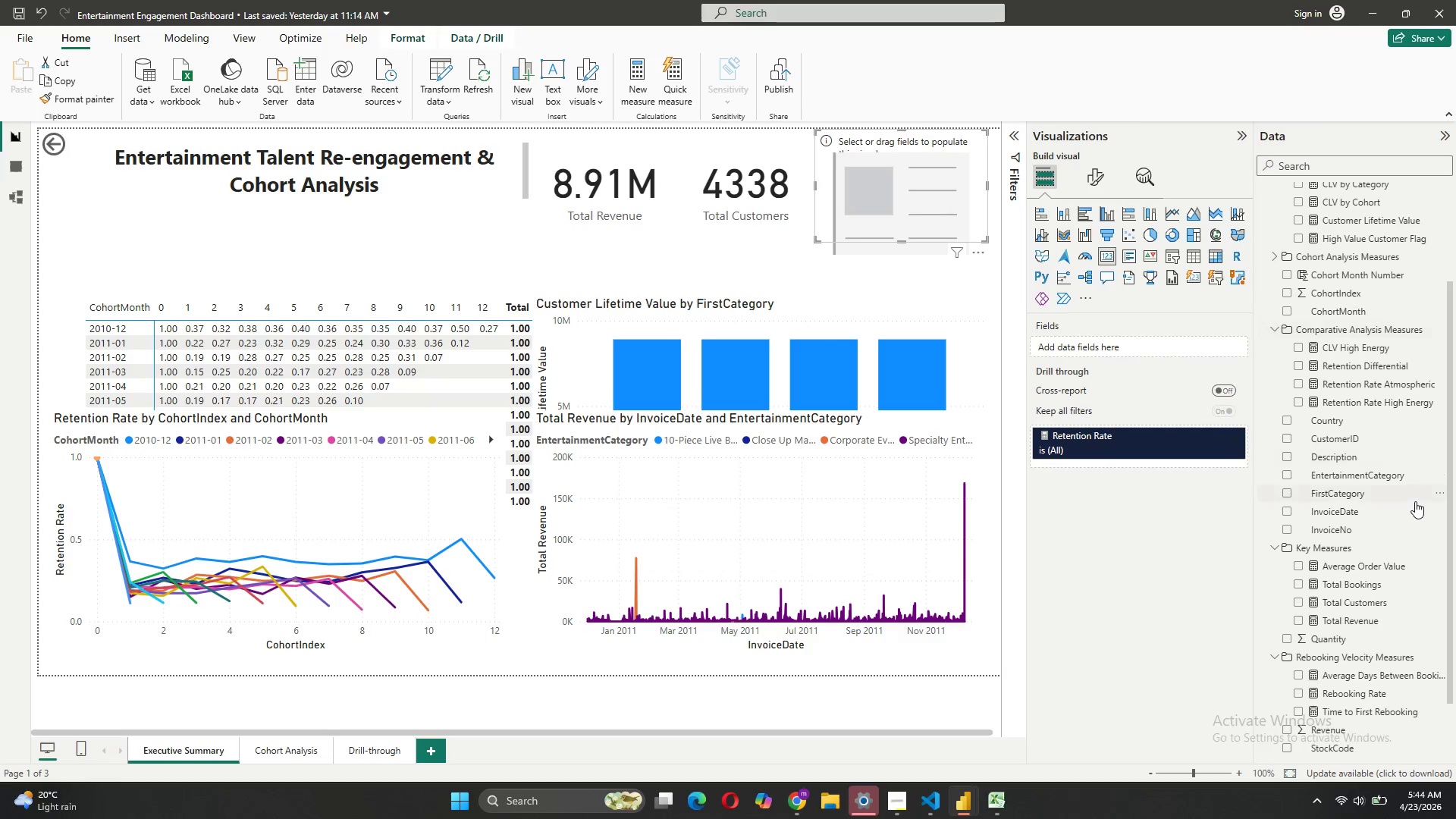 
wait(8.23)
 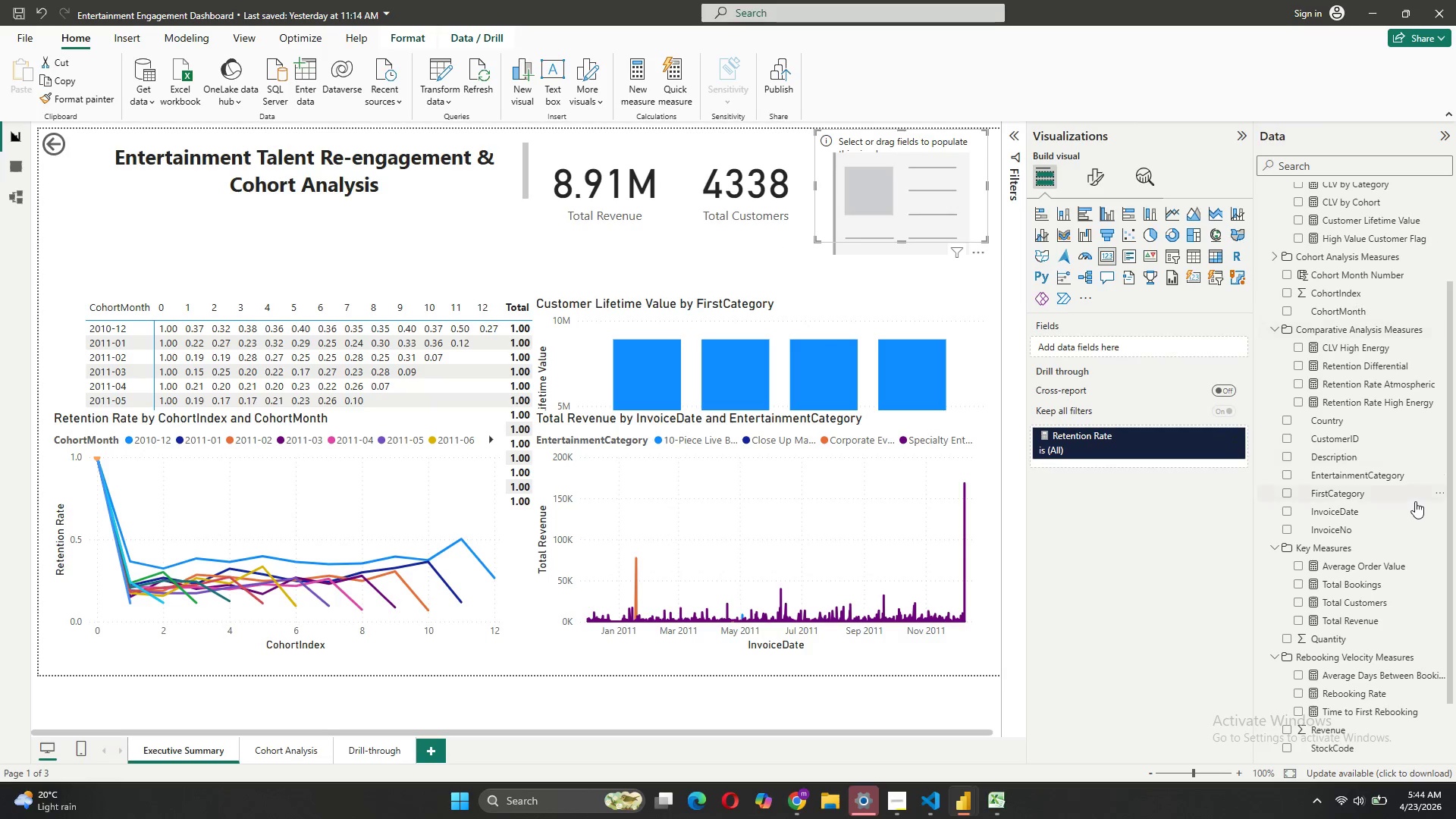 
left_click([1277, 389])
 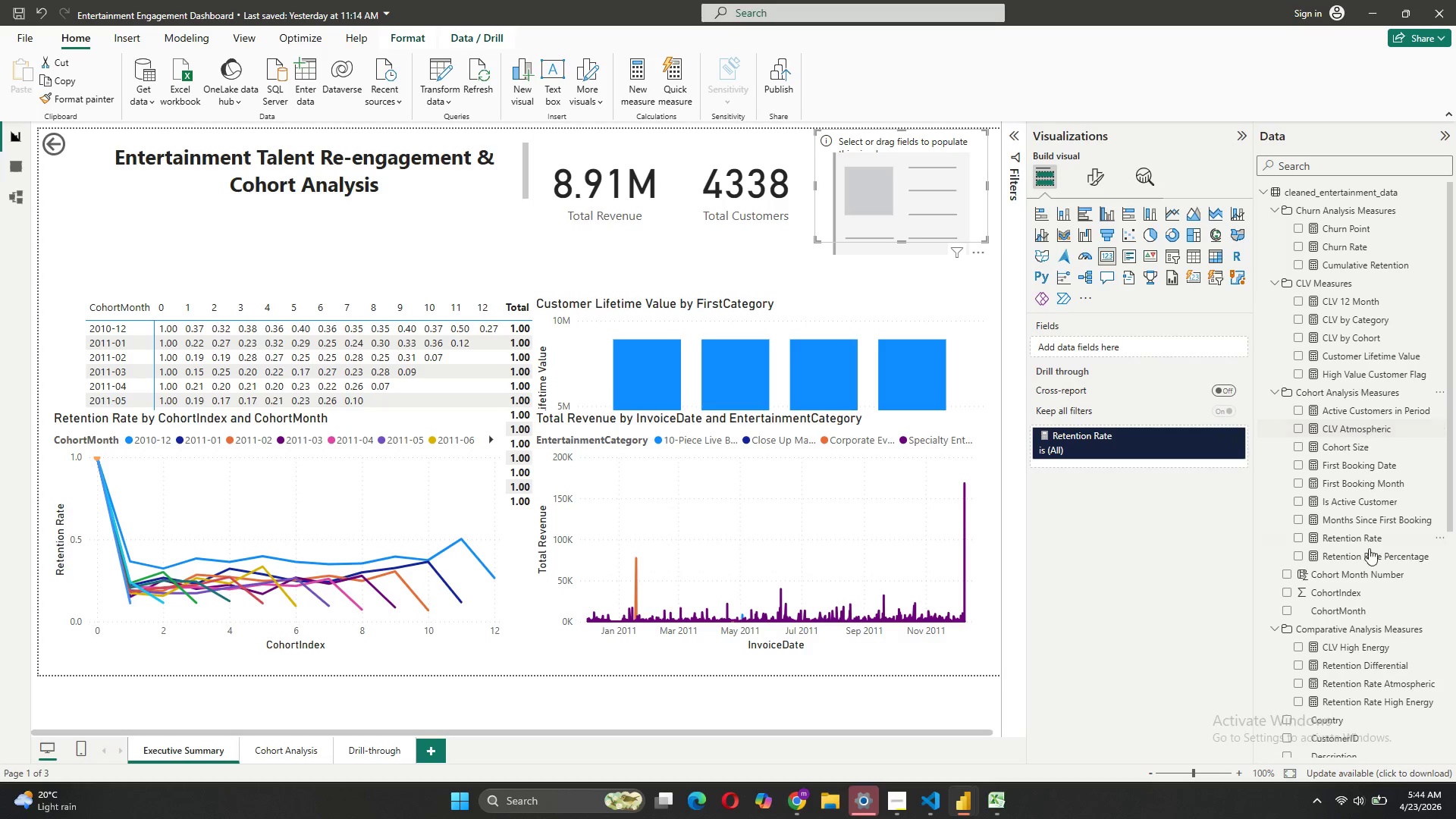 
left_click_drag(start_coordinate=[1350, 532], to_coordinate=[1127, 343])
 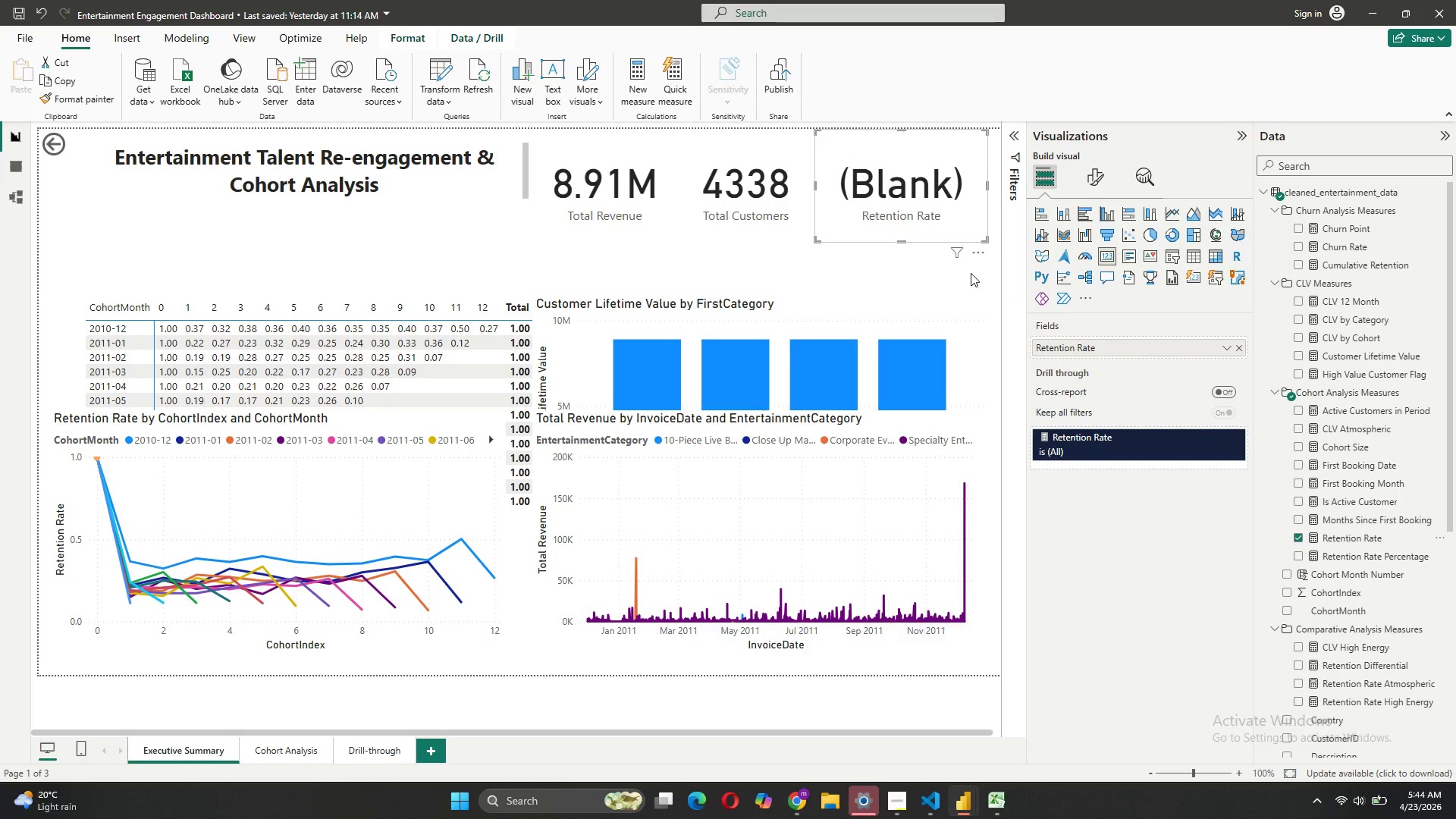 
wait(7.0)
 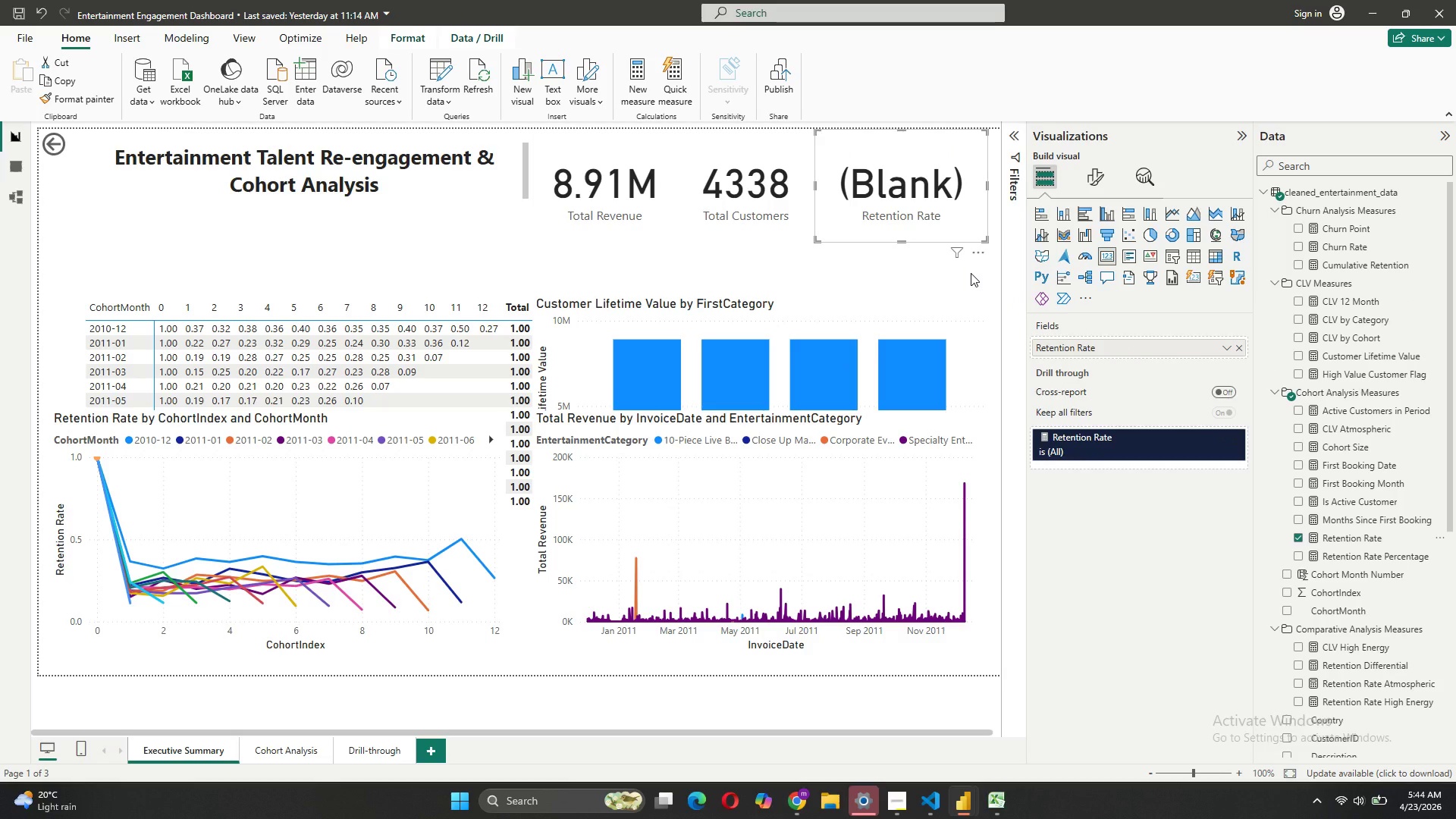 
left_click([1313, 538])
 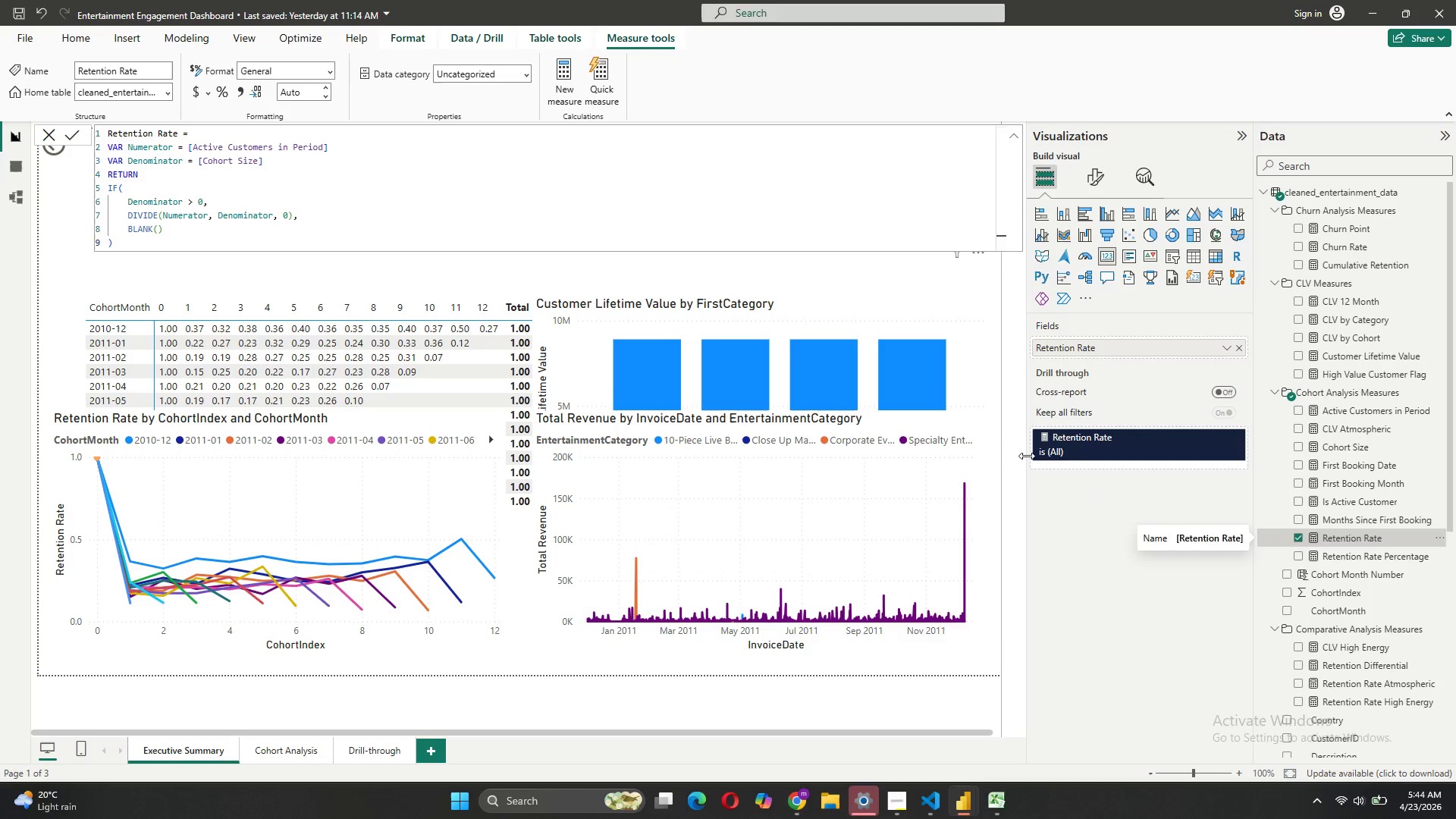 
left_click([985, 273])
 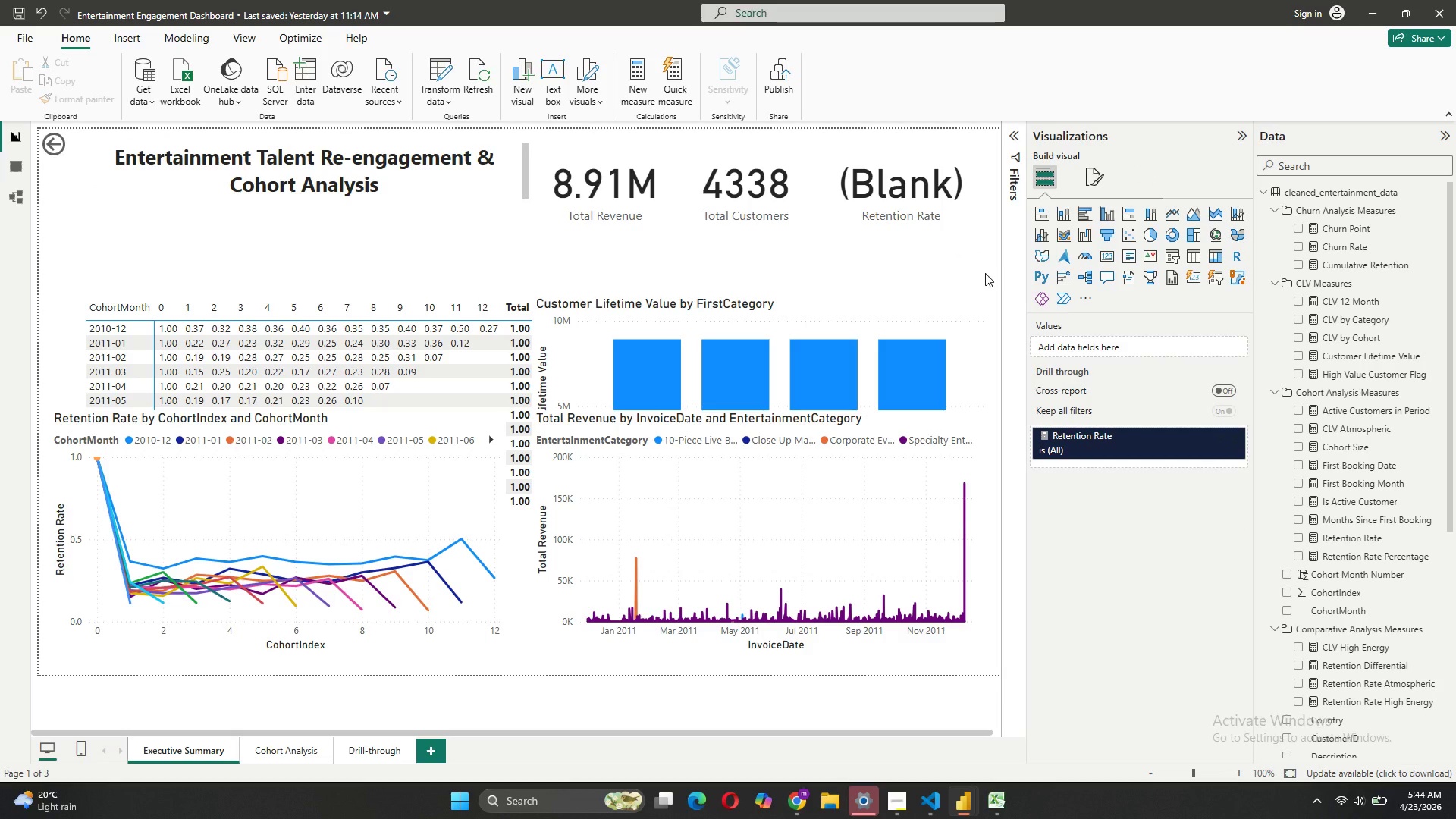 
left_click([922, 179])
 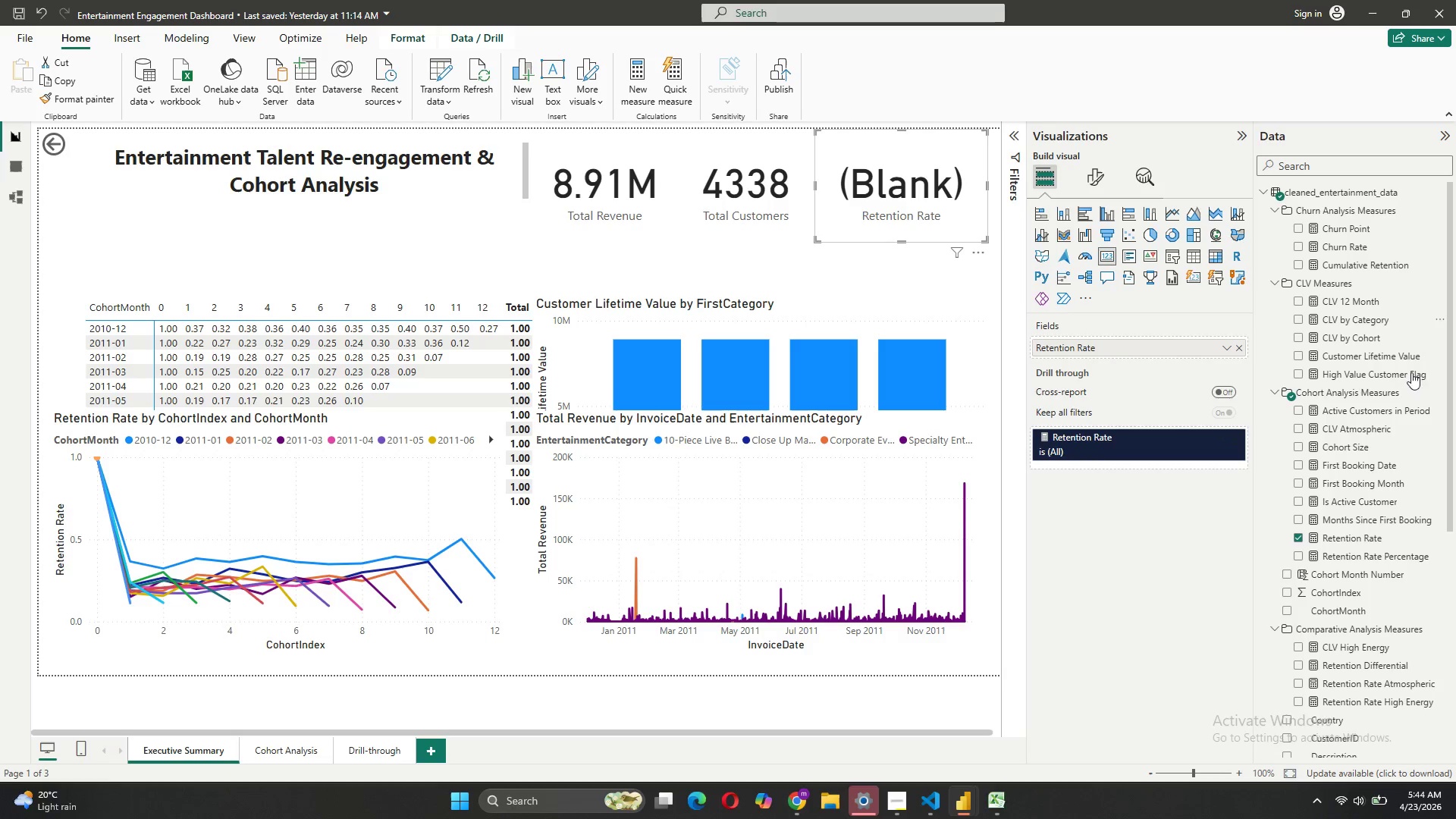 
left_click_drag(start_coordinate=[1407, 353], to_coordinate=[1161, 347])
 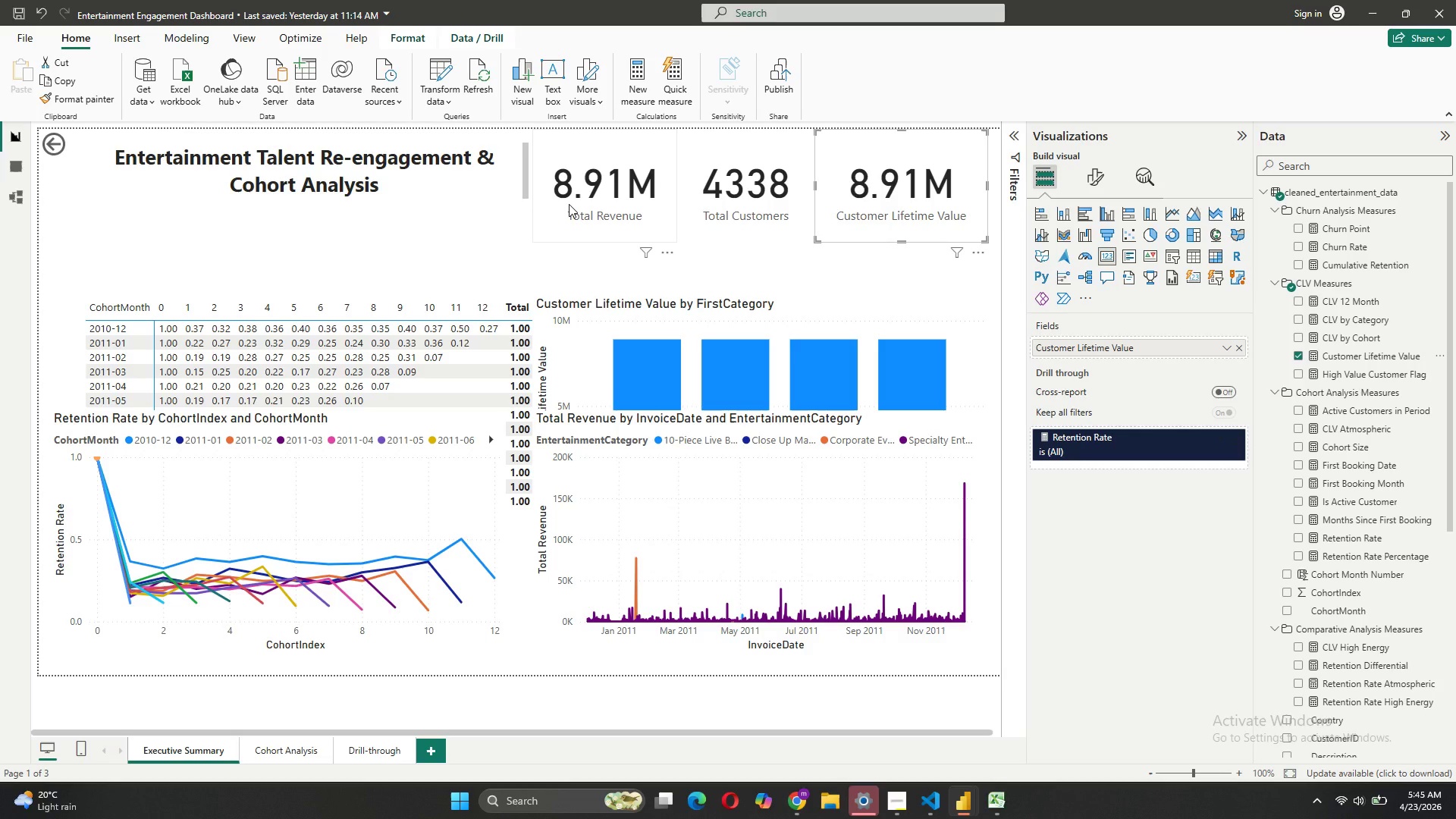 
wait(21.89)
 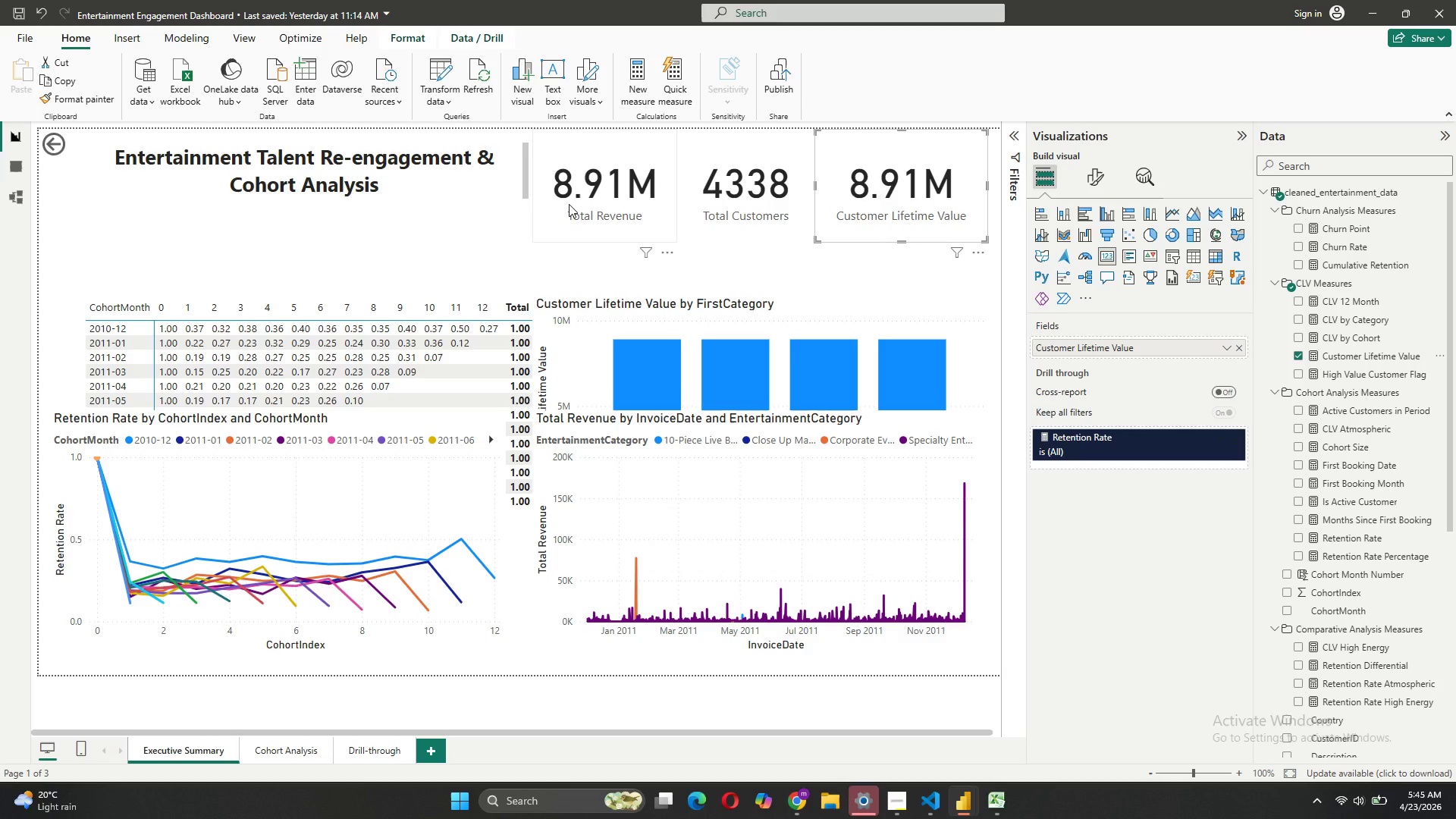 
left_click_drag(start_coordinate=[158, 299], to_coordinate=[130, 202])
 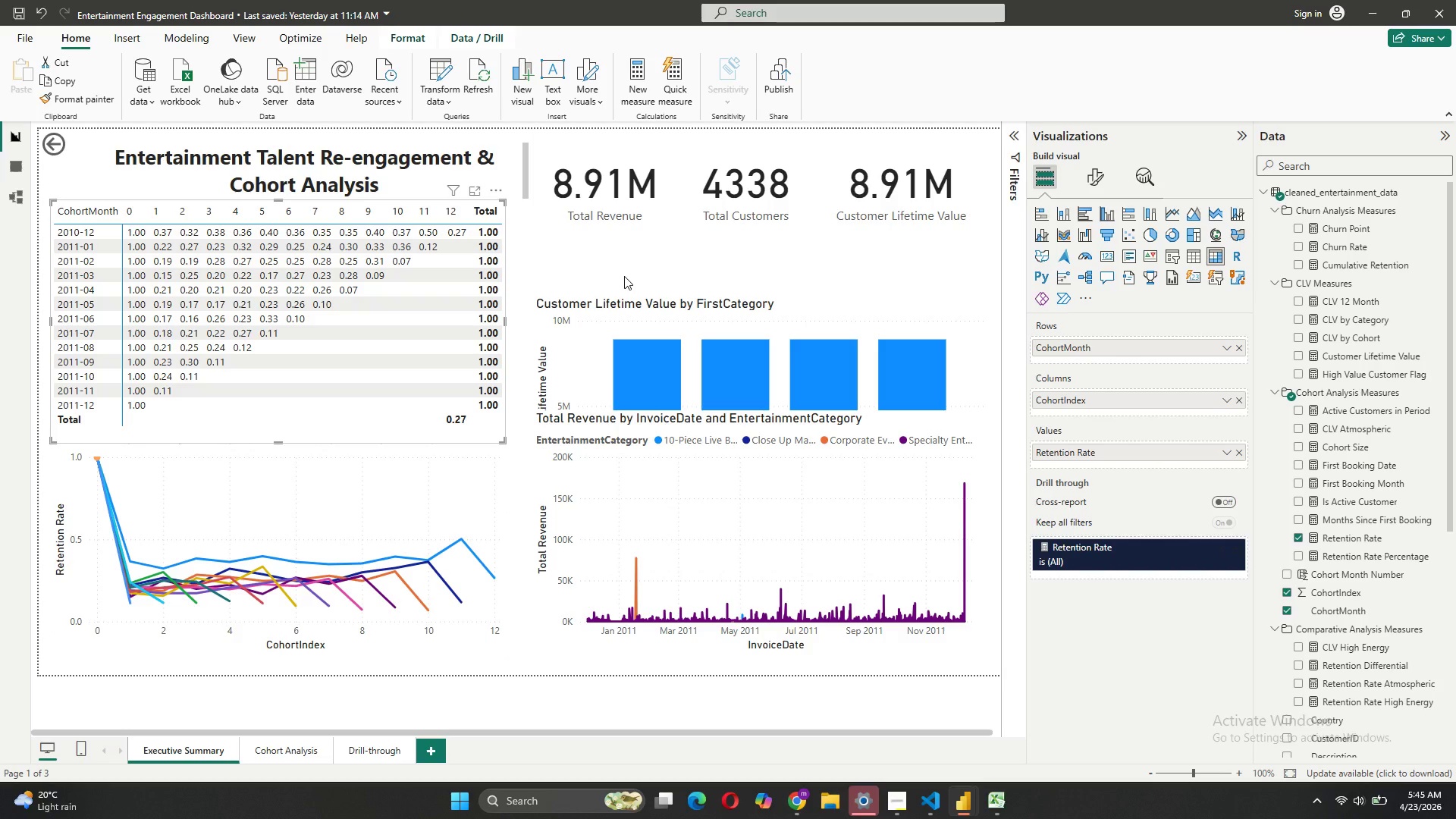 
left_click([624, 276])
 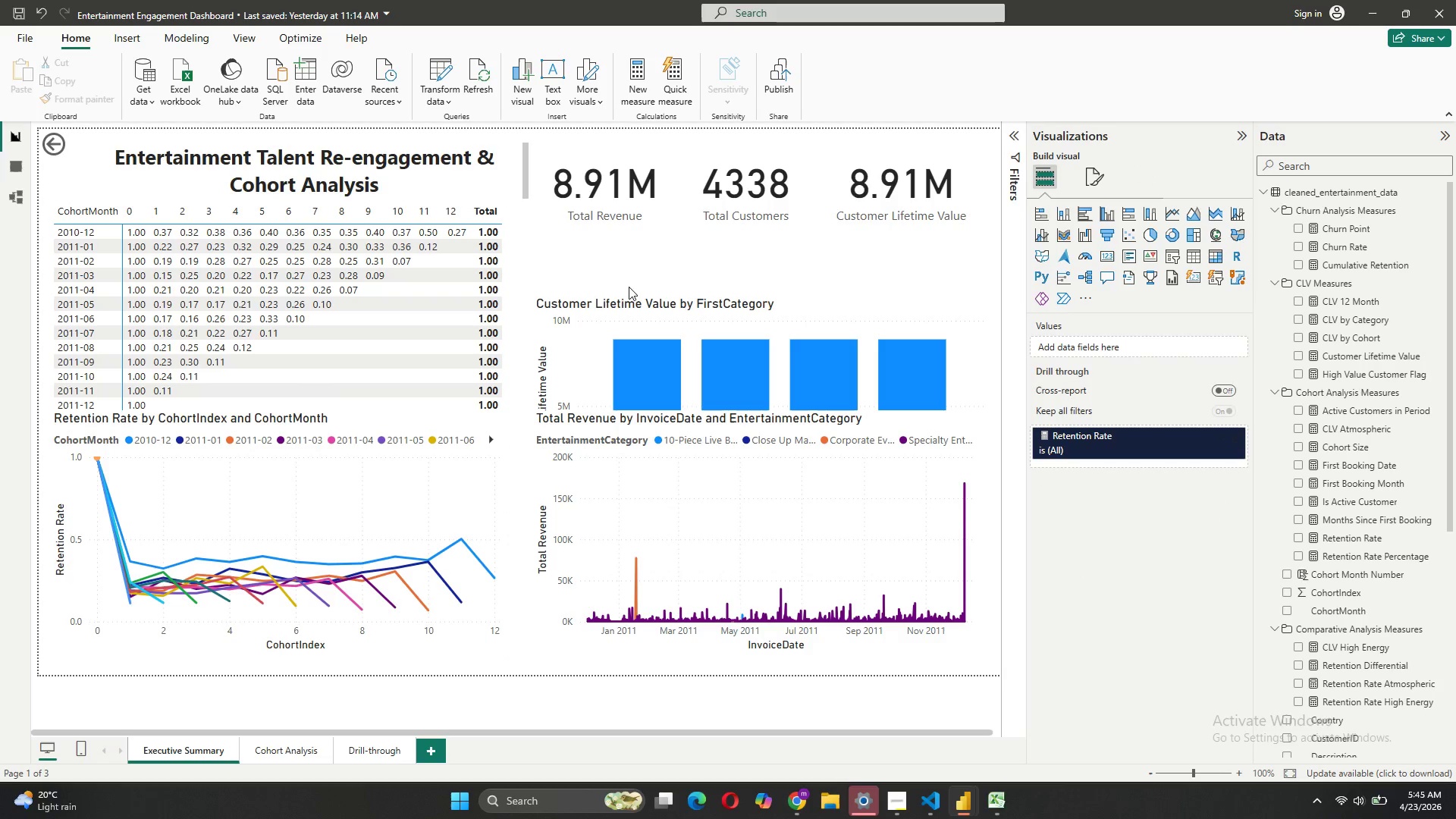 
left_click([629, 289])
 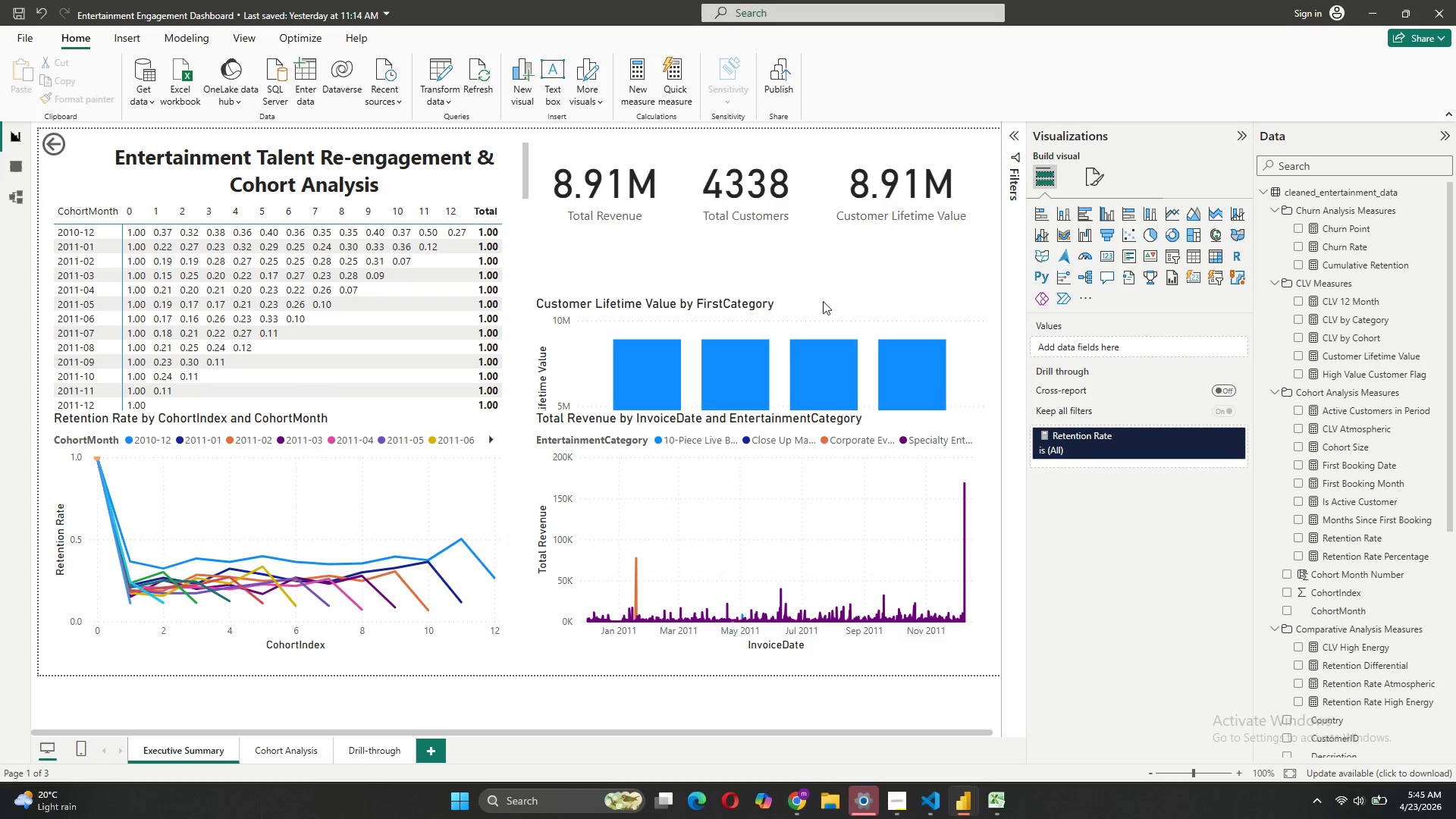 
left_click_drag(start_coordinate=[823, 303], to_coordinate=[835, 259])
 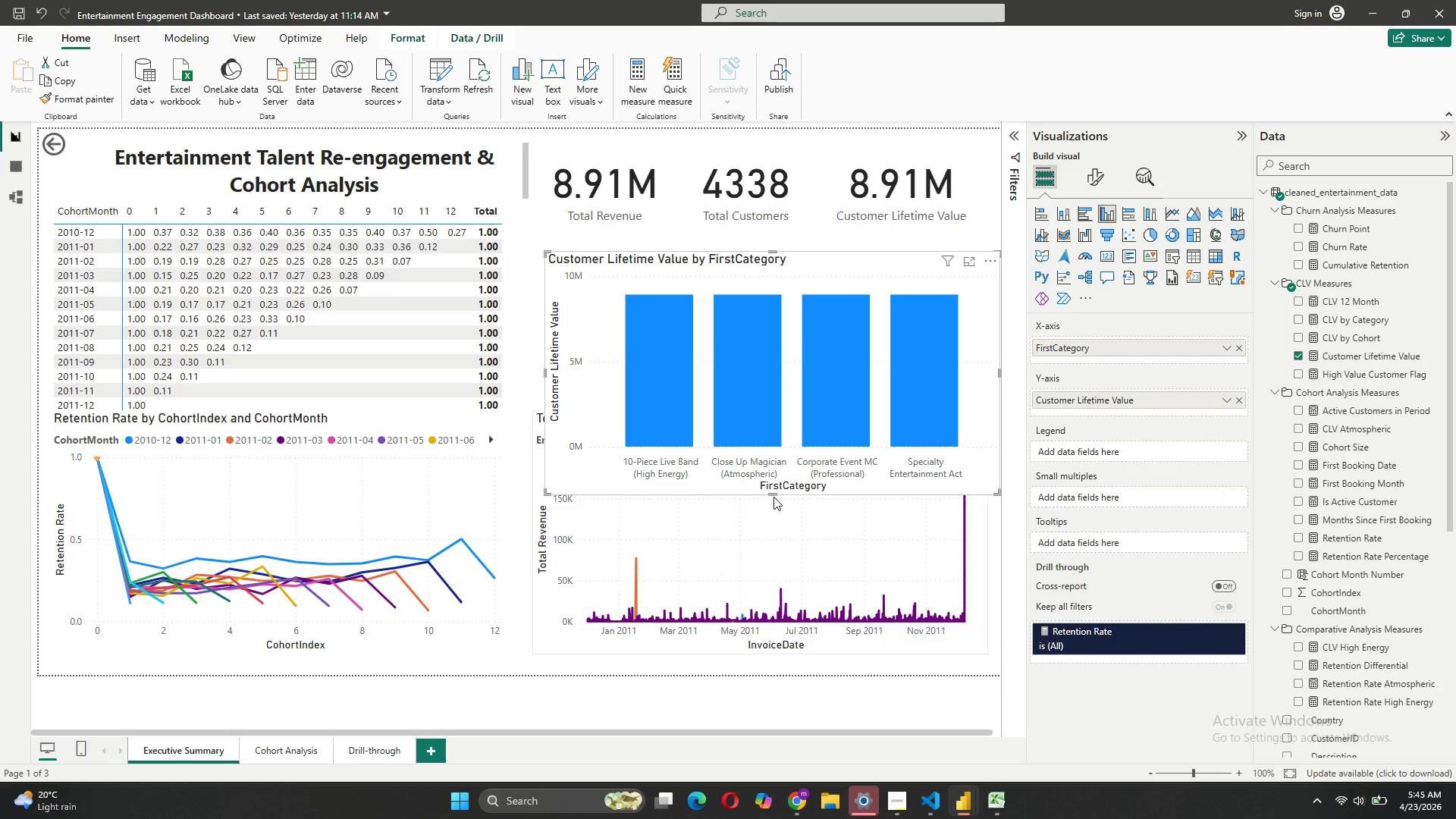 
left_click_drag(start_coordinate=[773, 493], to_coordinate=[775, 410])
 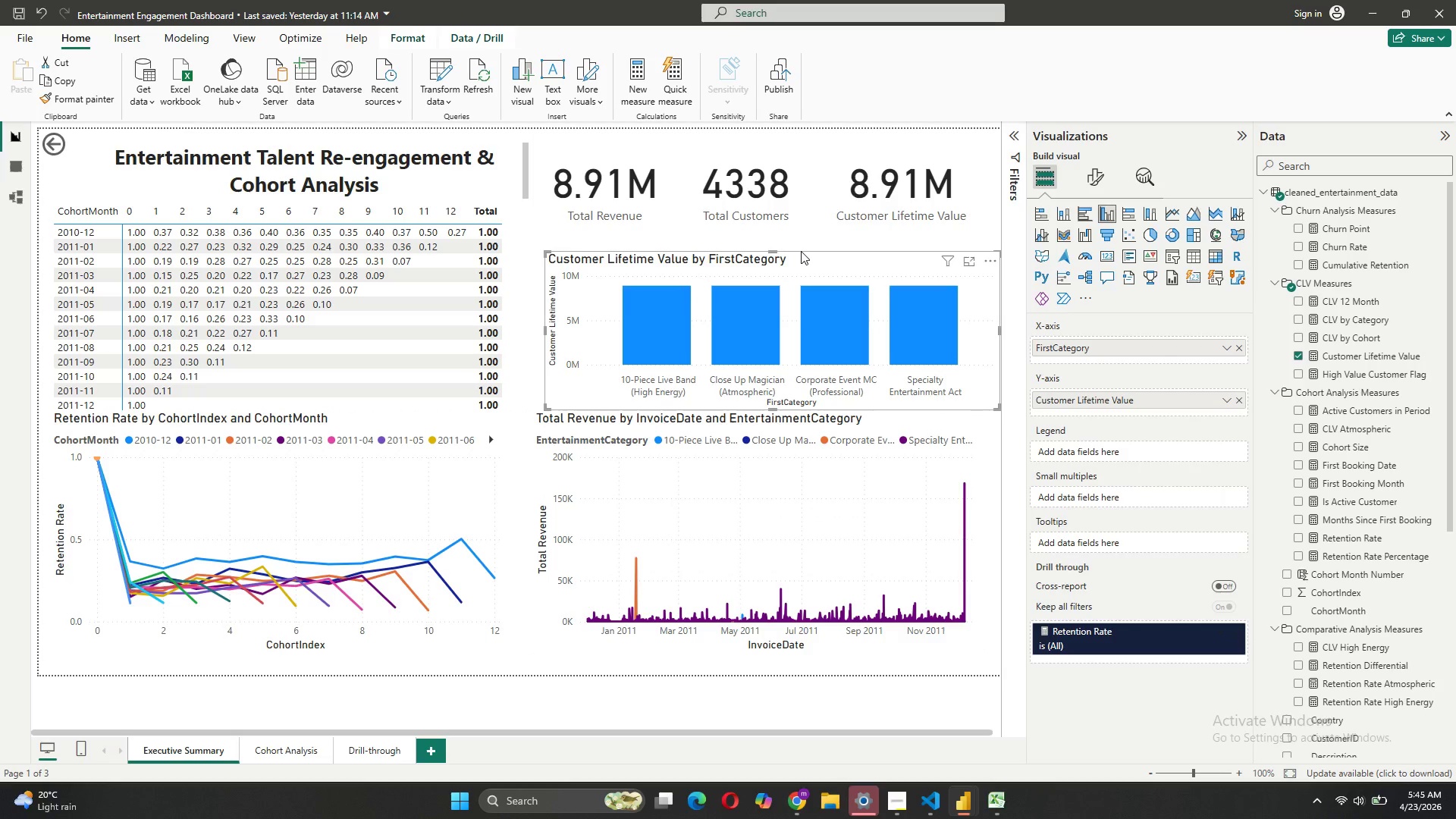 
left_click_drag(start_coordinate=[799, 254], to_coordinate=[783, 242])
 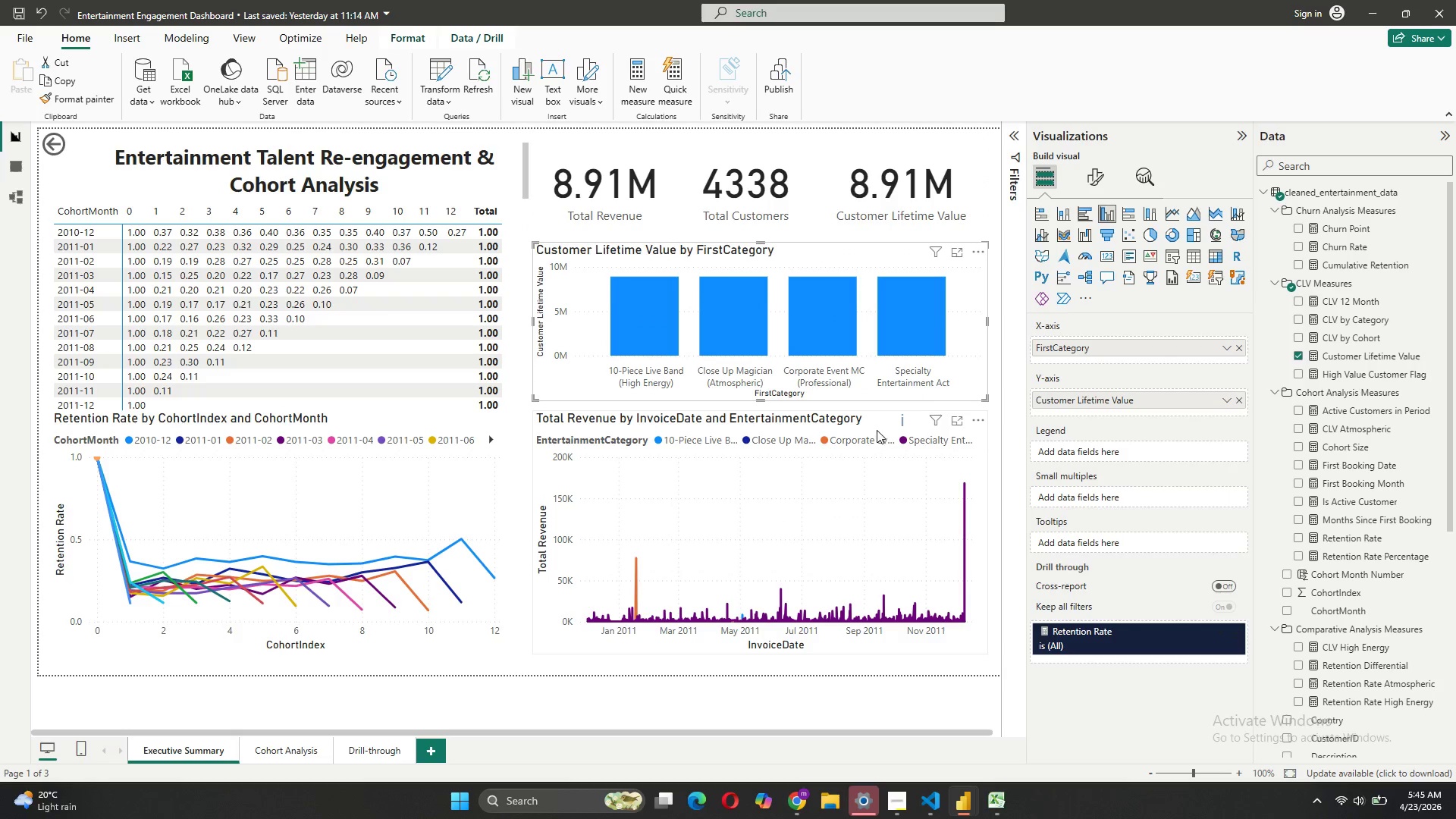 
left_click([876, 426])
 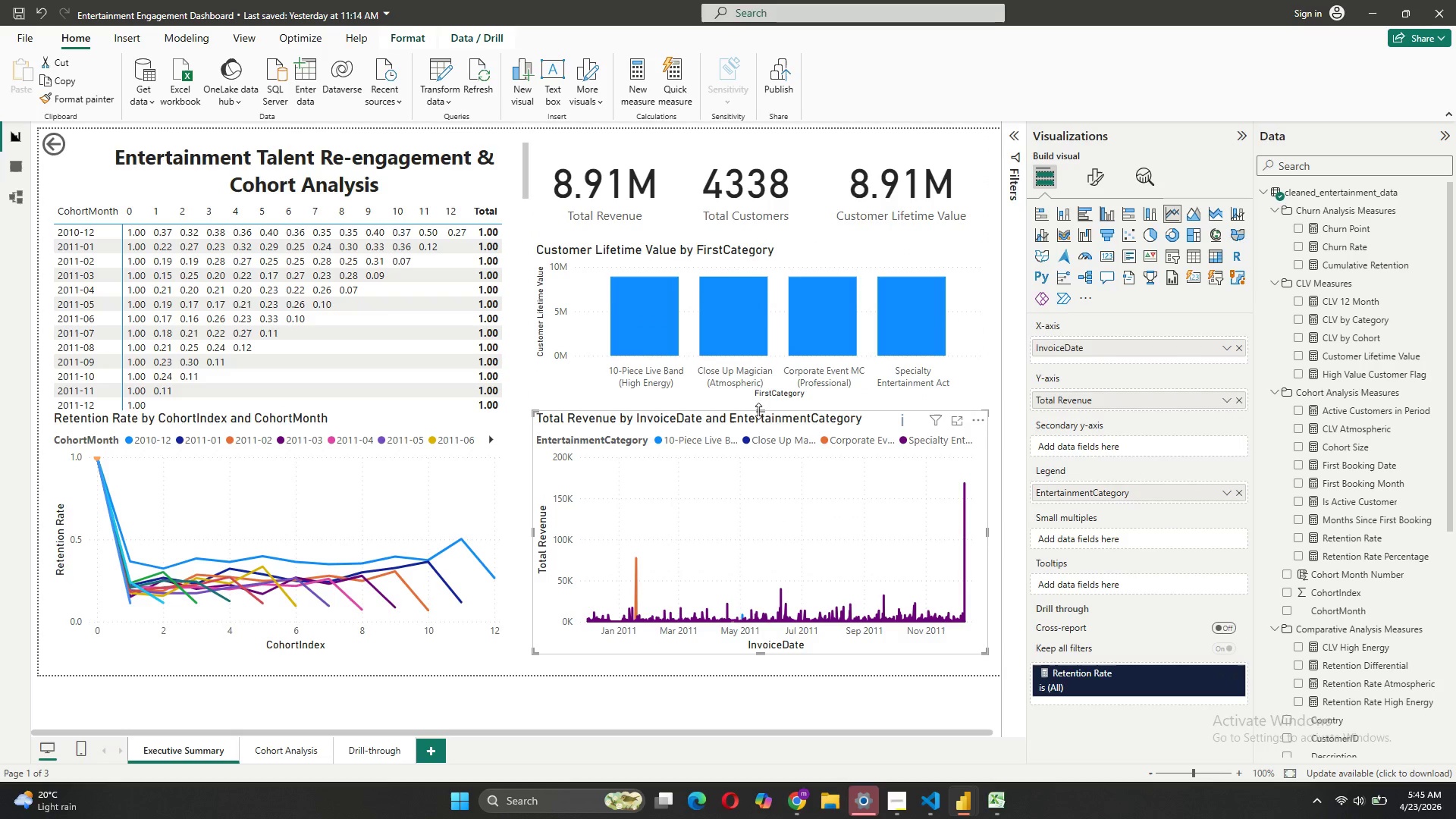 
left_click_drag(start_coordinate=[758, 411], to_coordinate=[750, 449])
 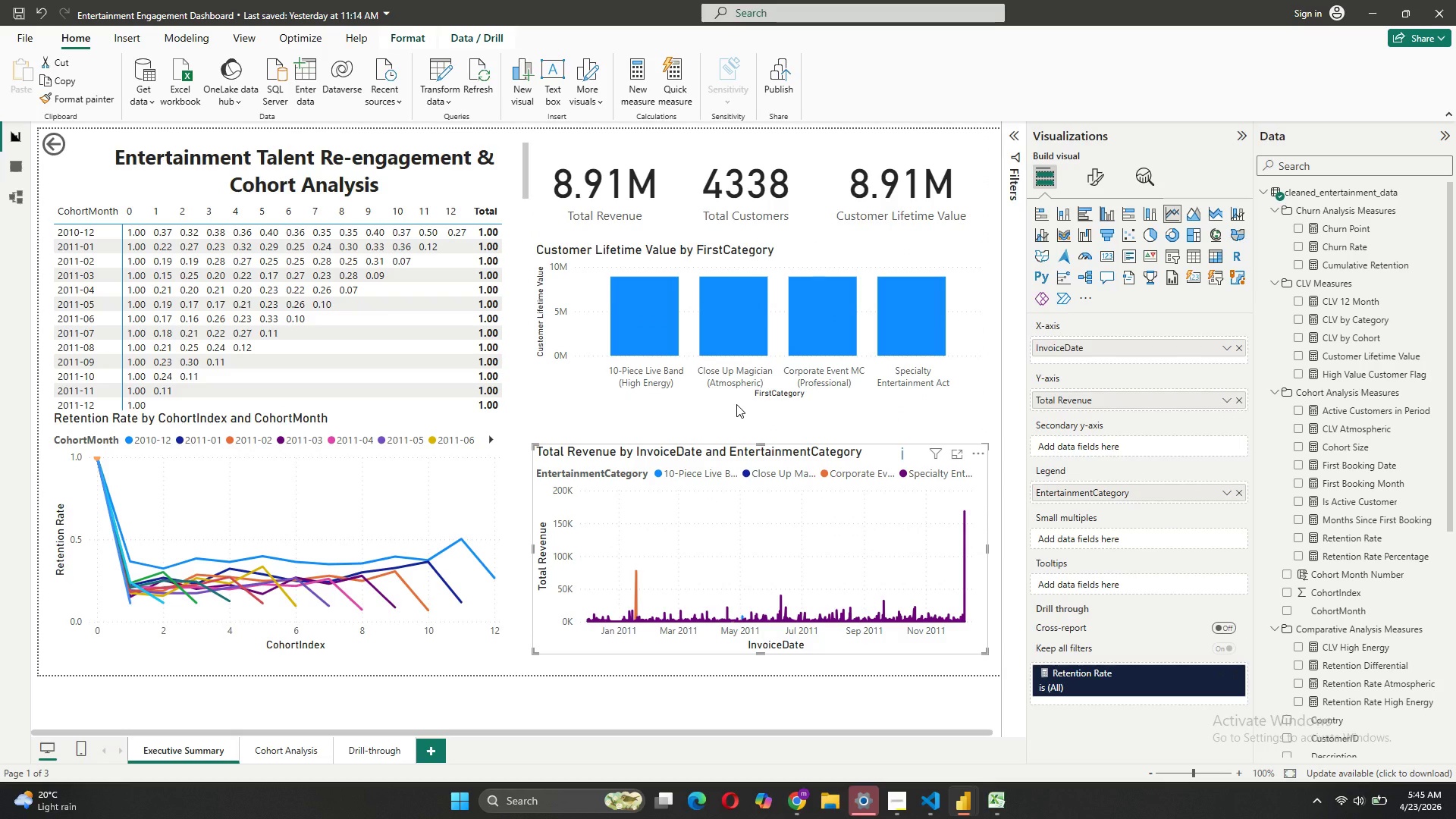 
left_click_drag(start_coordinate=[736, 404], to_coordinate=[736, 440])
 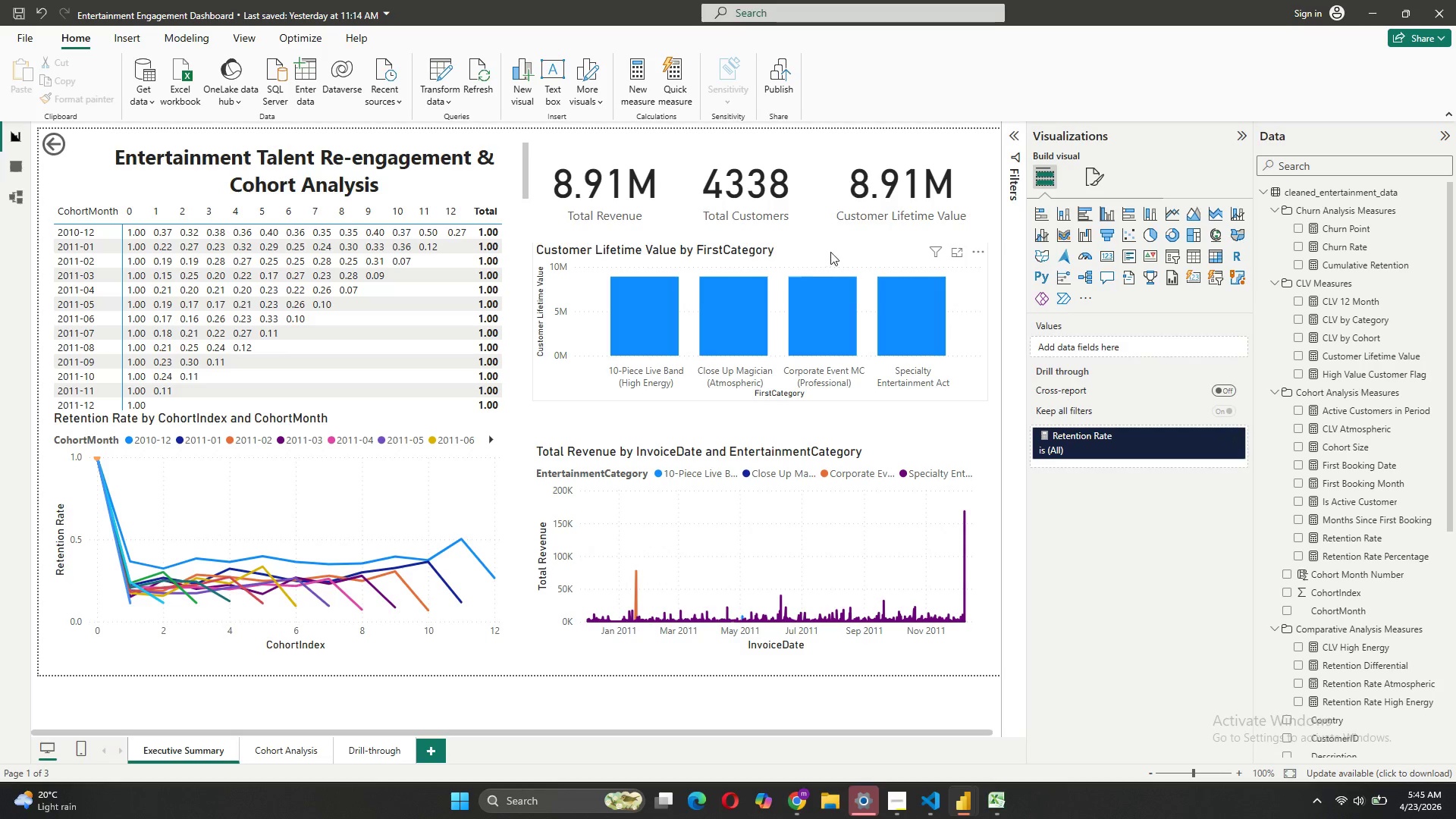 
left_click_drag(start_coordinate=[830, 249], to_coordinate=[827, 268])
 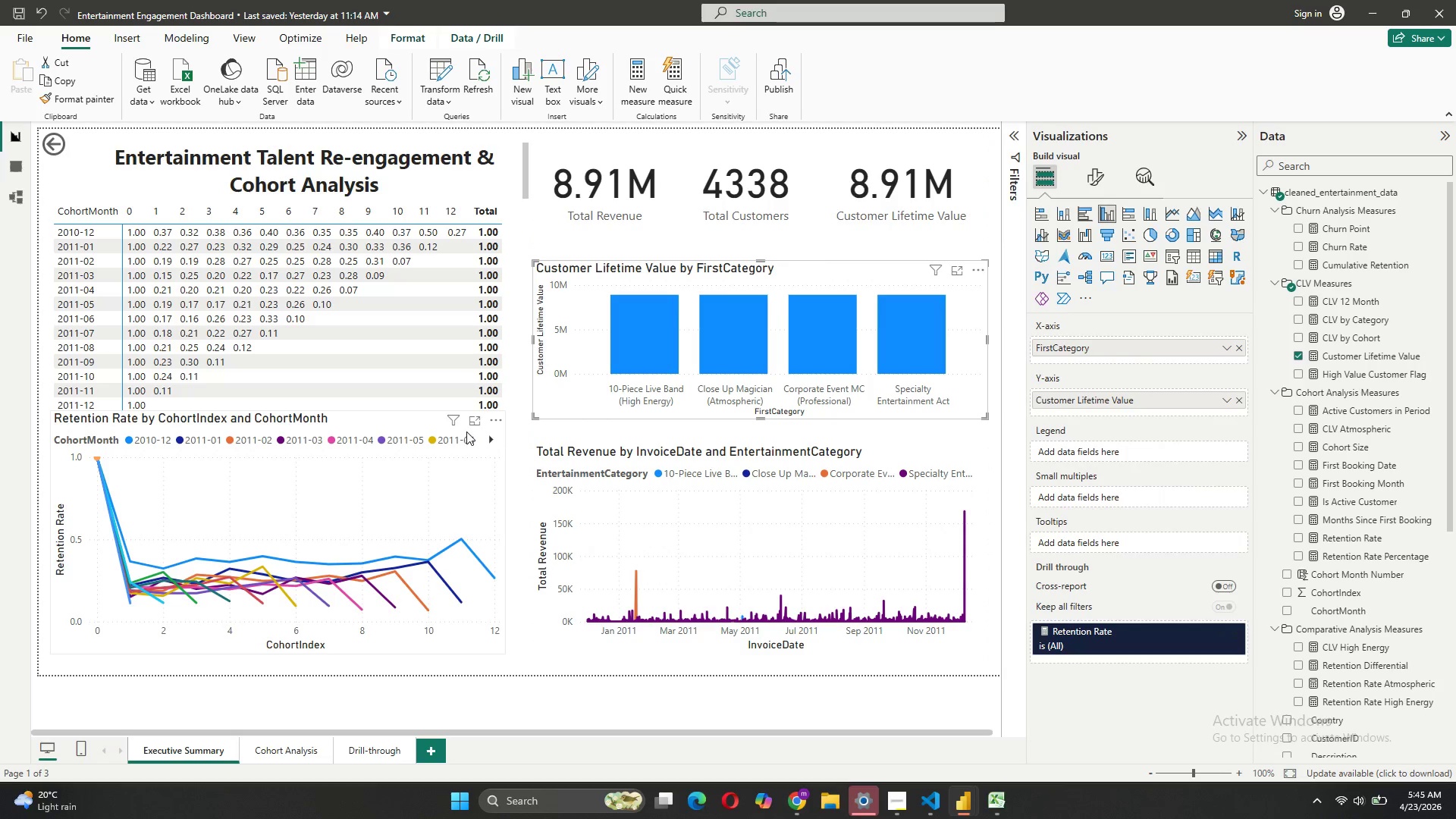 
left_click([391, 422])
 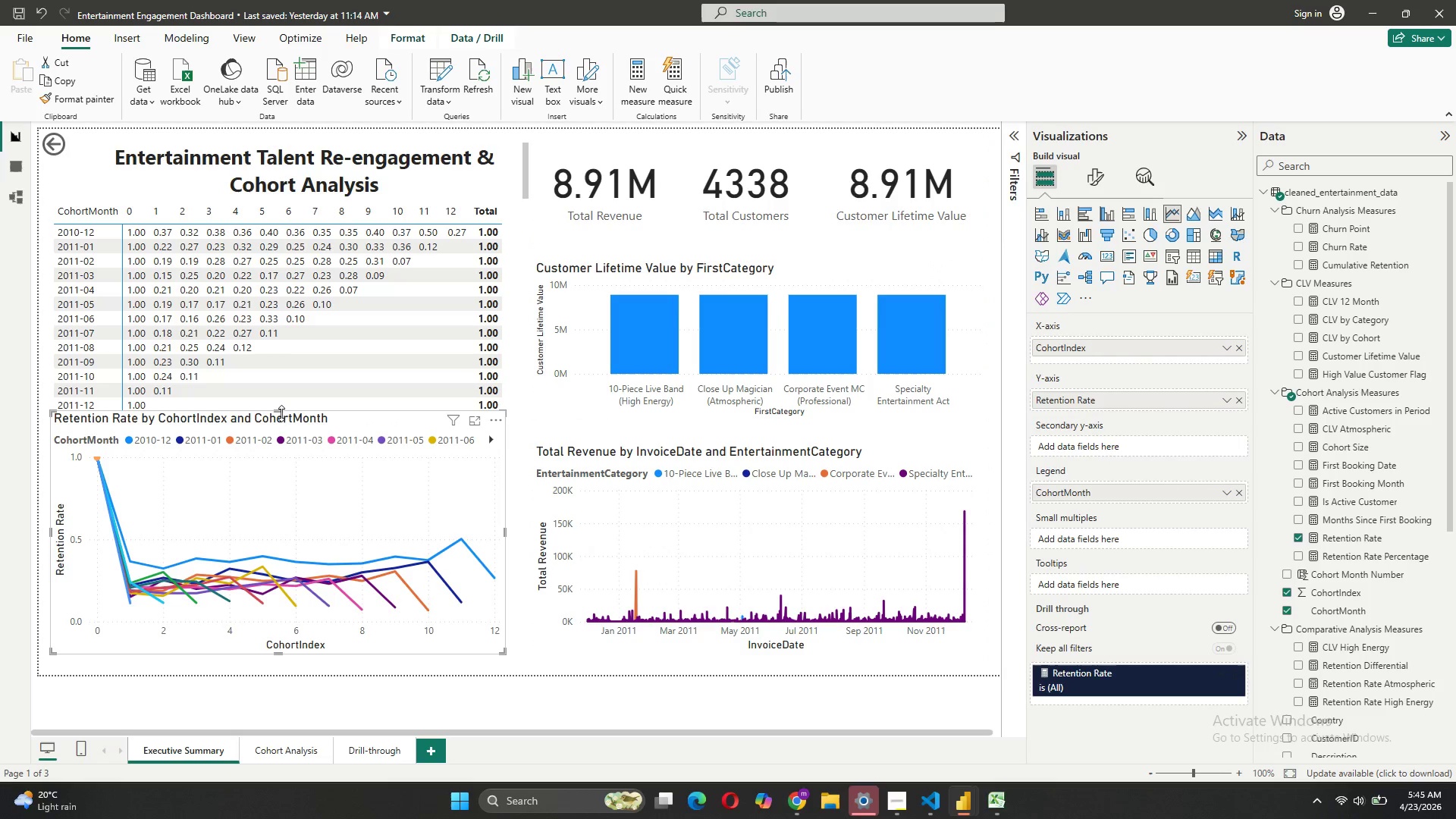 
left_click_drag(start_coordinate=[279, 412], to_coordinate=[263, 452])
 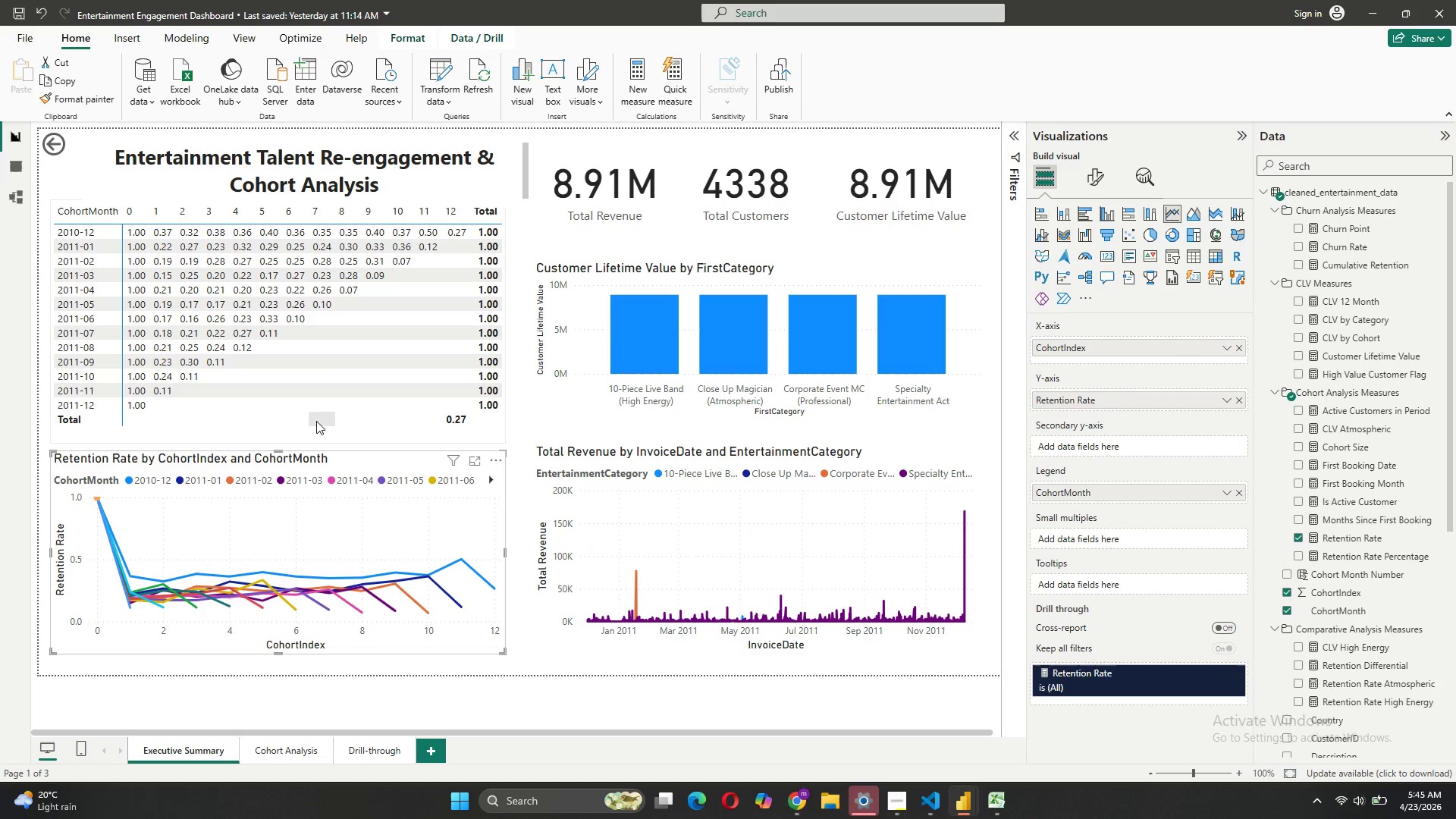 
left_click([270, 432])
 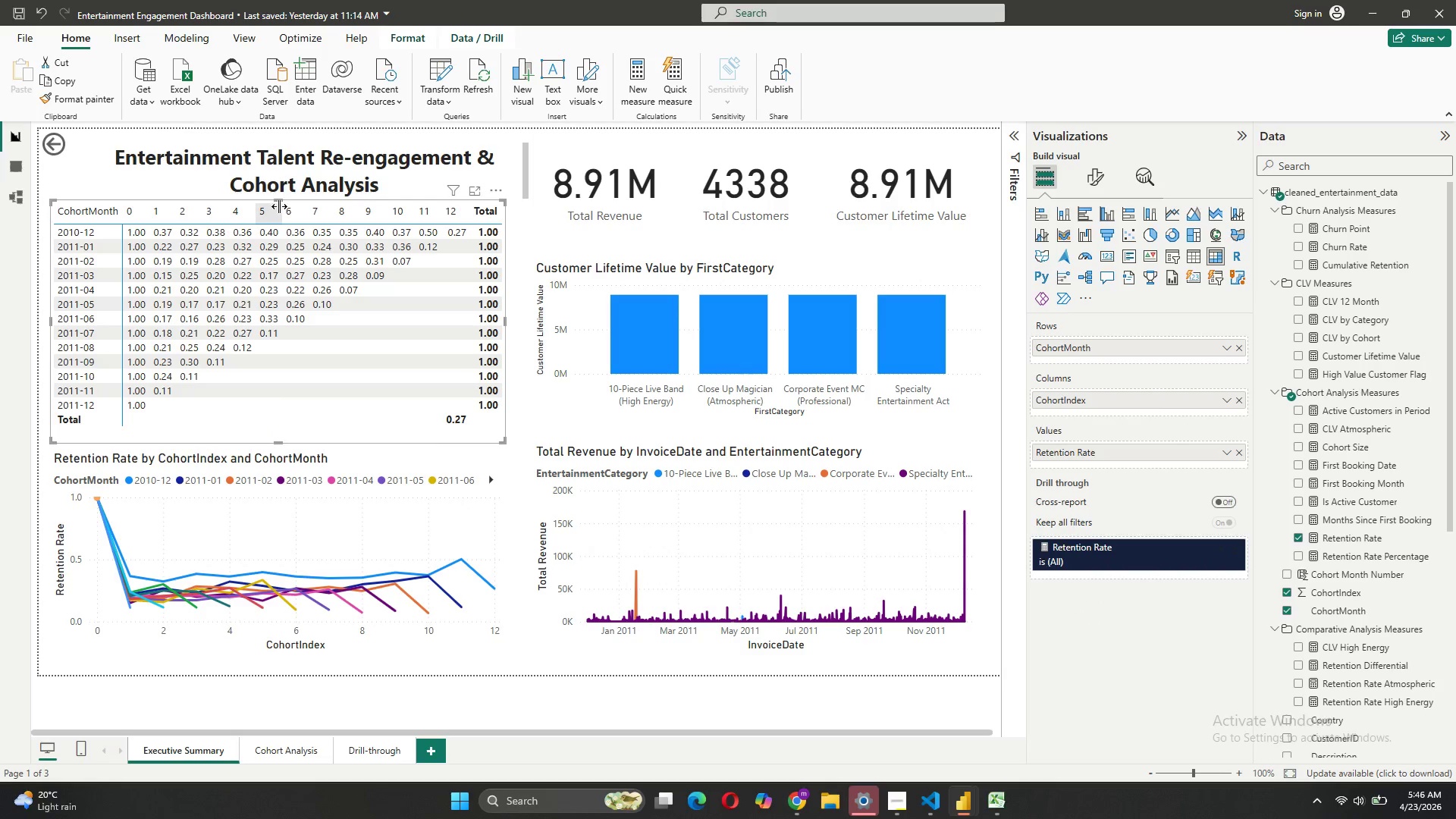 
left_click_drag(start_coordinate=[279, 202], to_coordinate=[273, 231])
 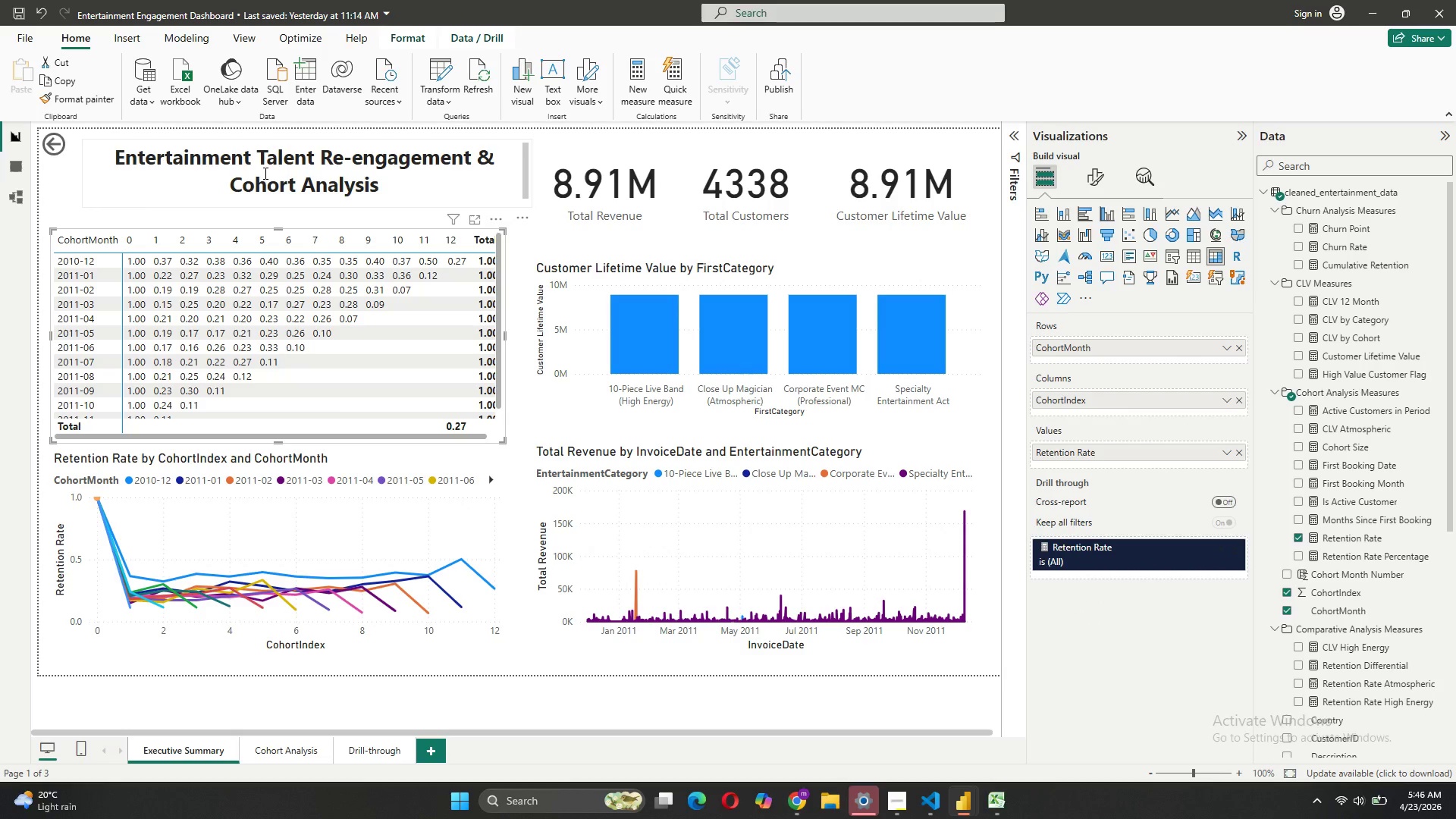 
left_click_drag(start_coordinate=[494, 428], to_coordinate=[493, 423])
 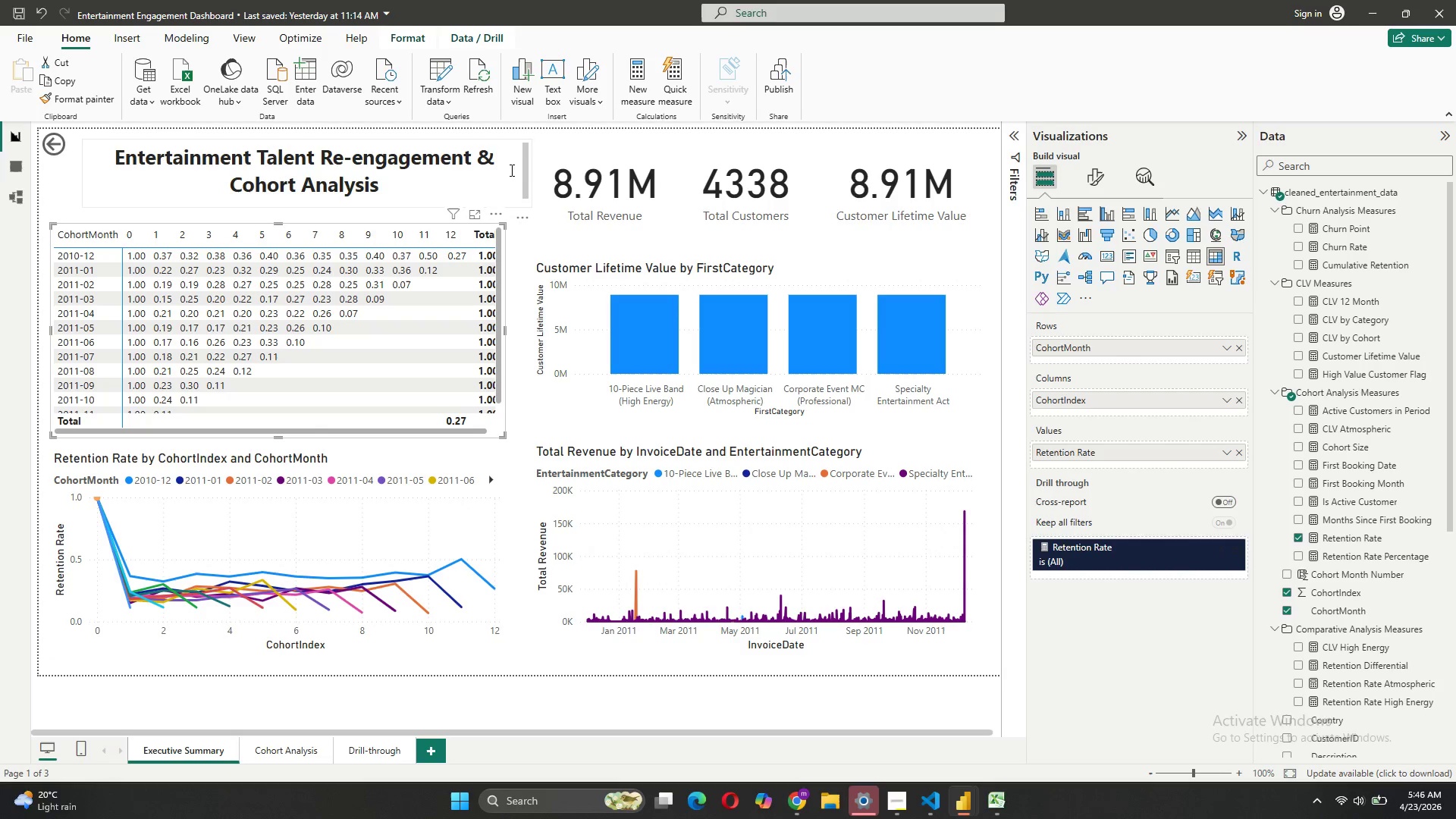 
left_click([528, 206])
 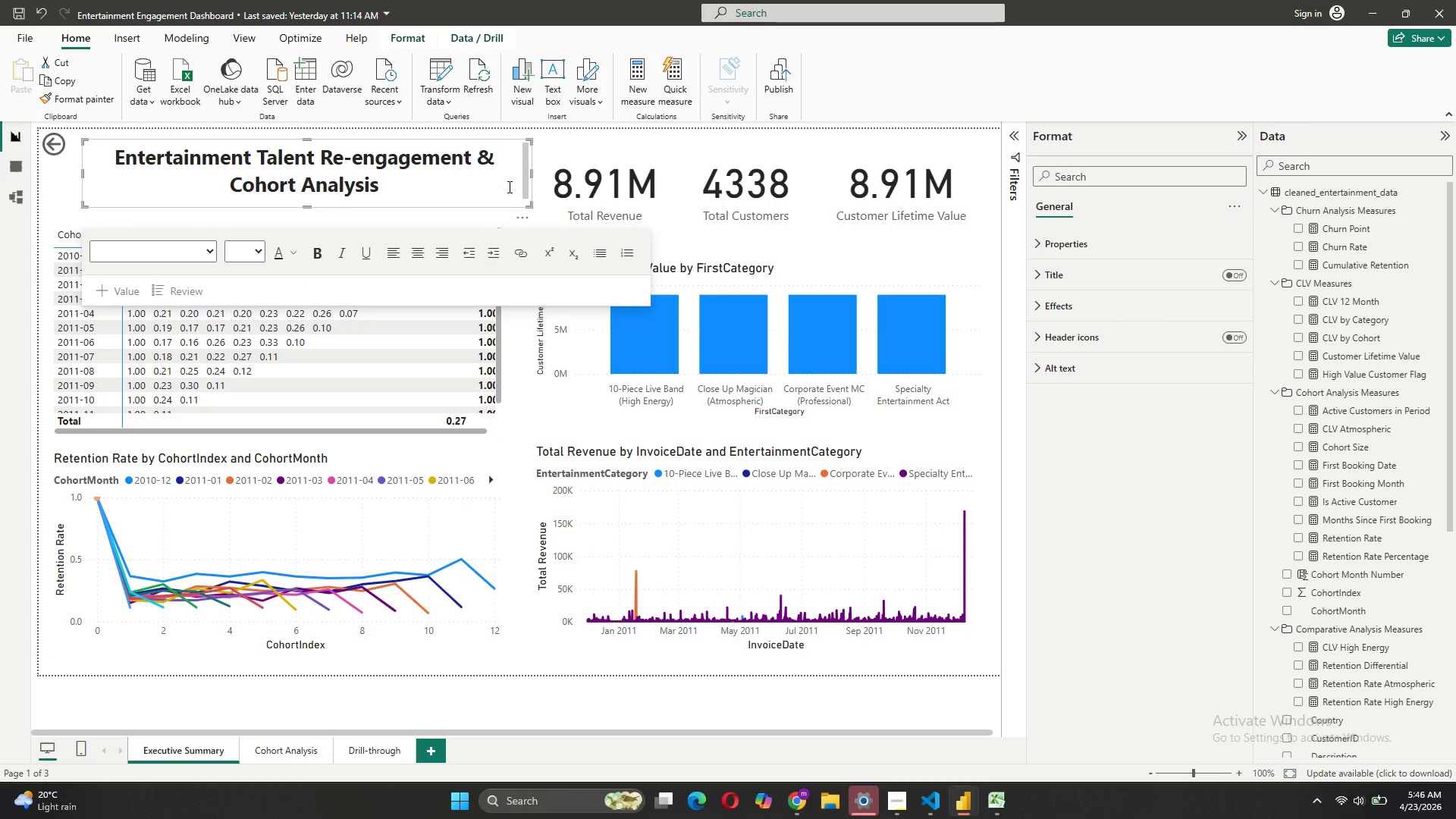 
left_click([489, 171])
 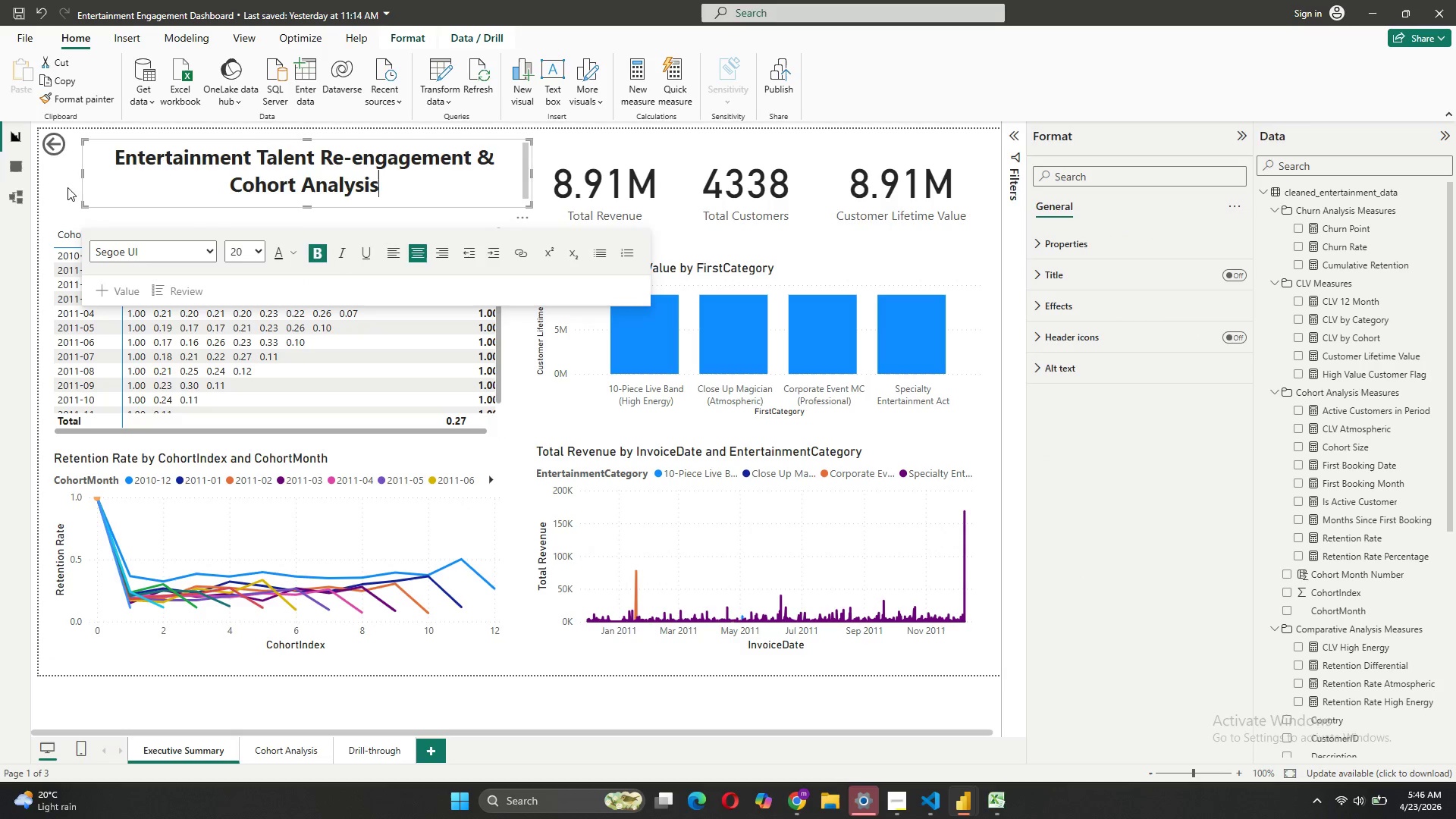 
left_click([65, 187])
 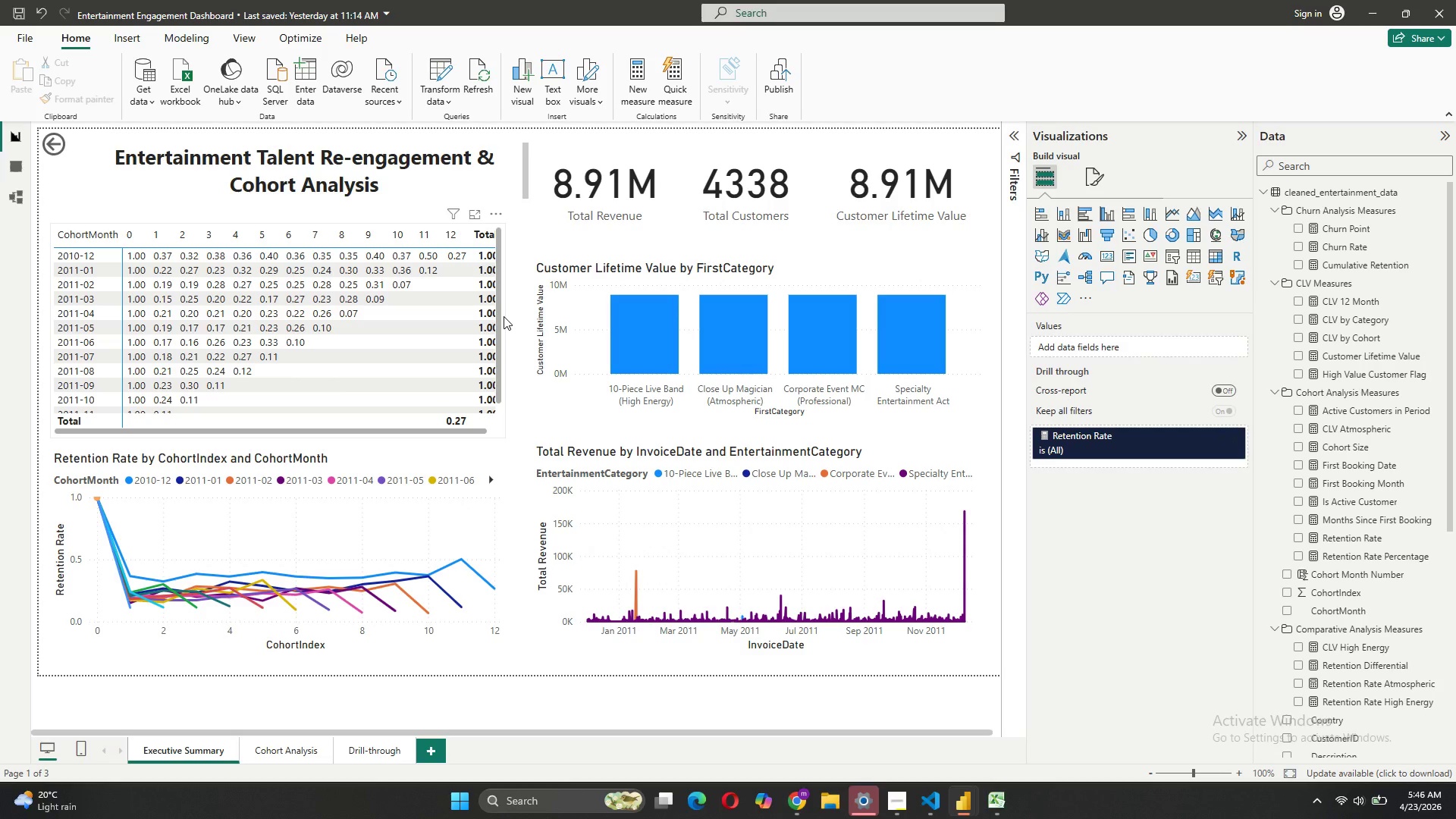 
wait(9.94)
 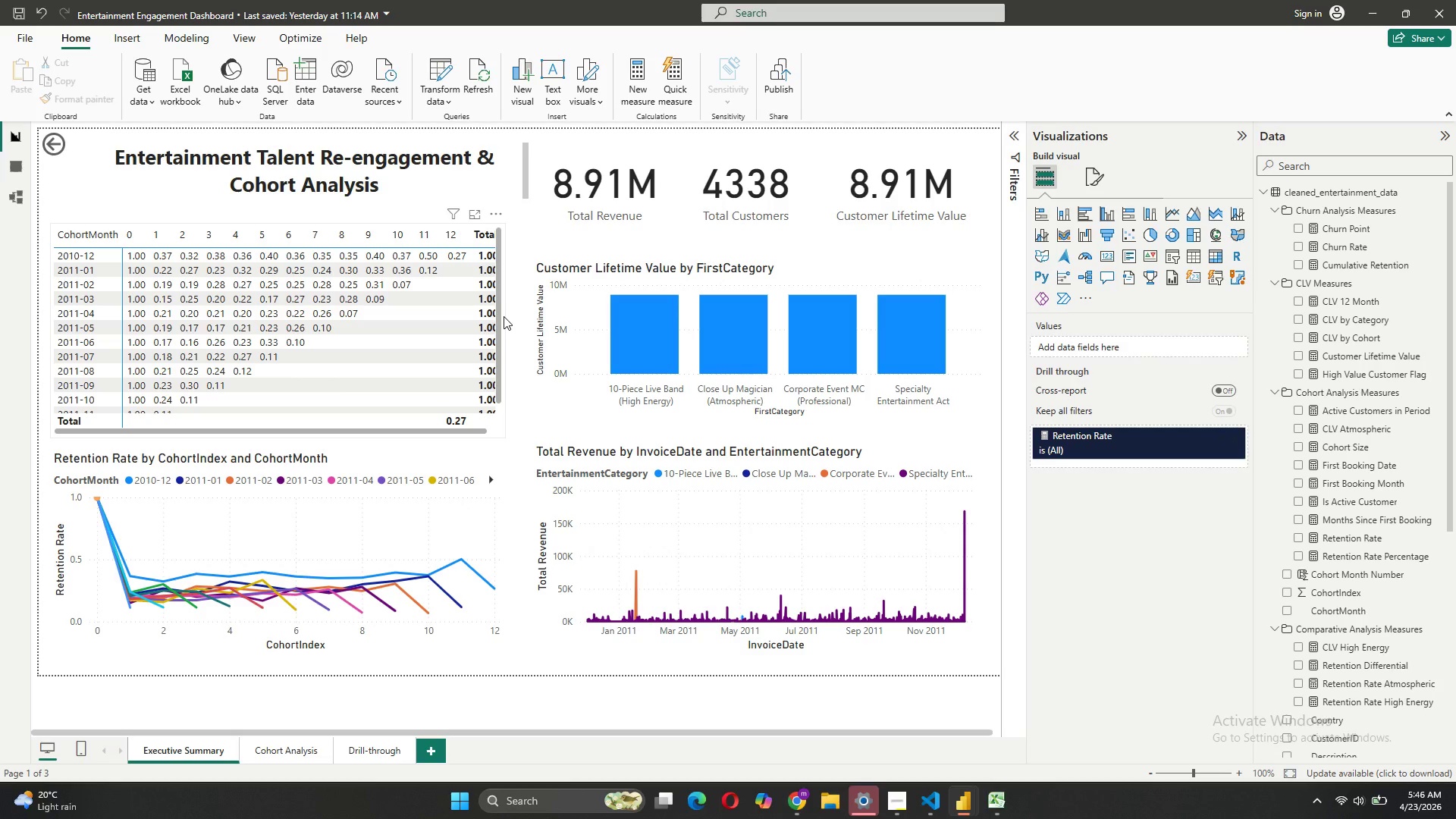 
left_click([469, 234])
 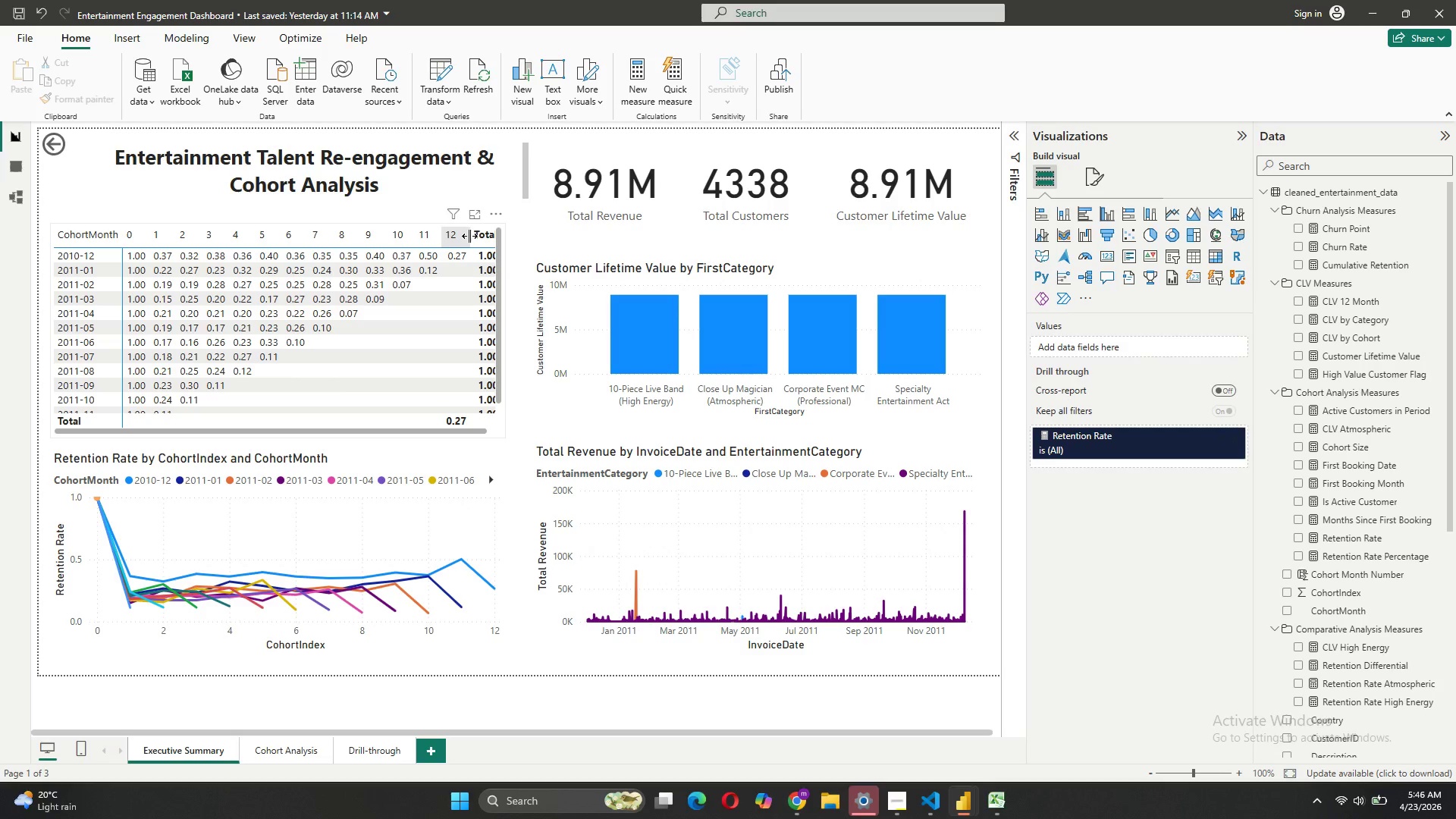 
left_click([455, 240])
 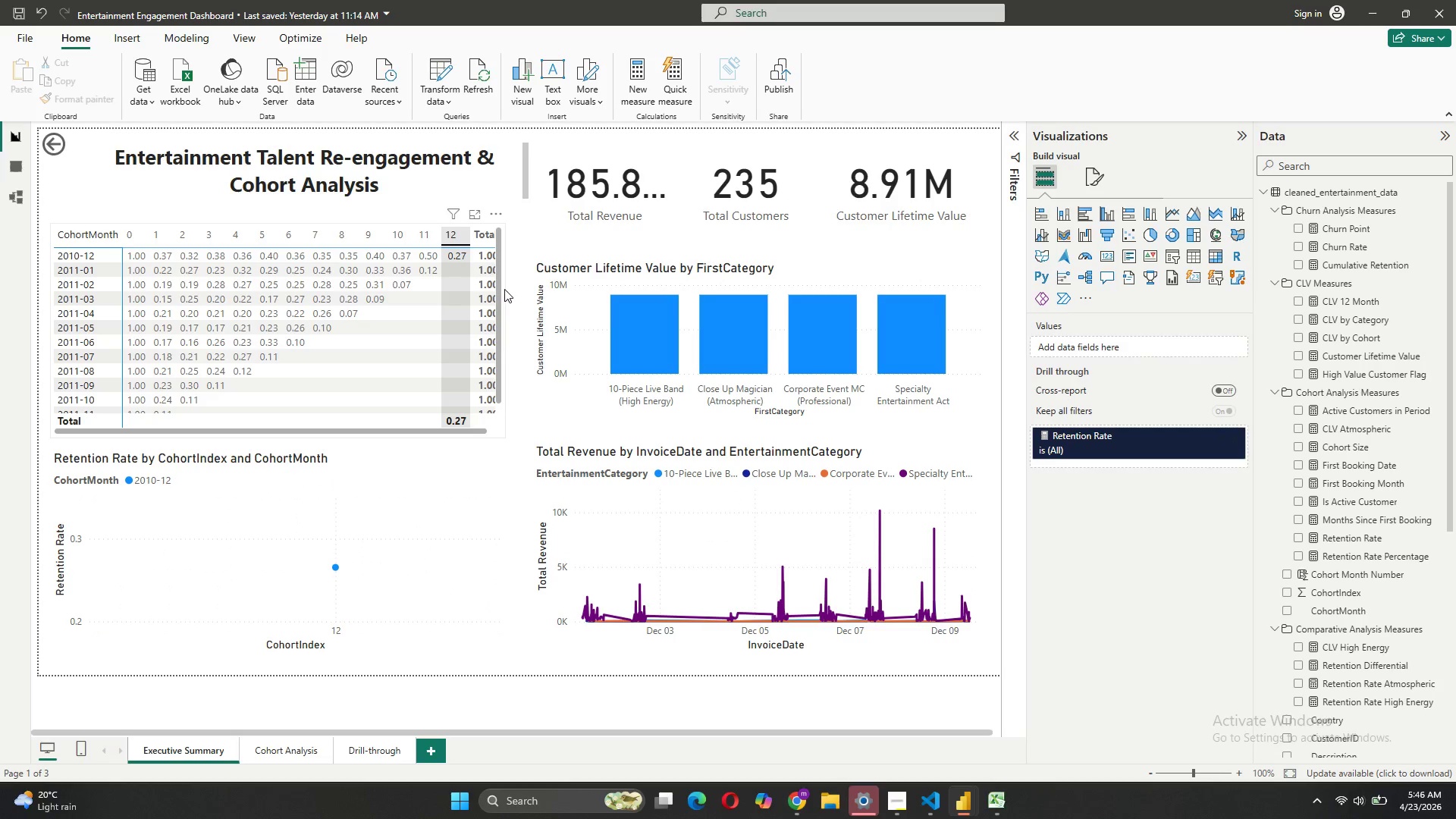 
left_click([503, 287])
 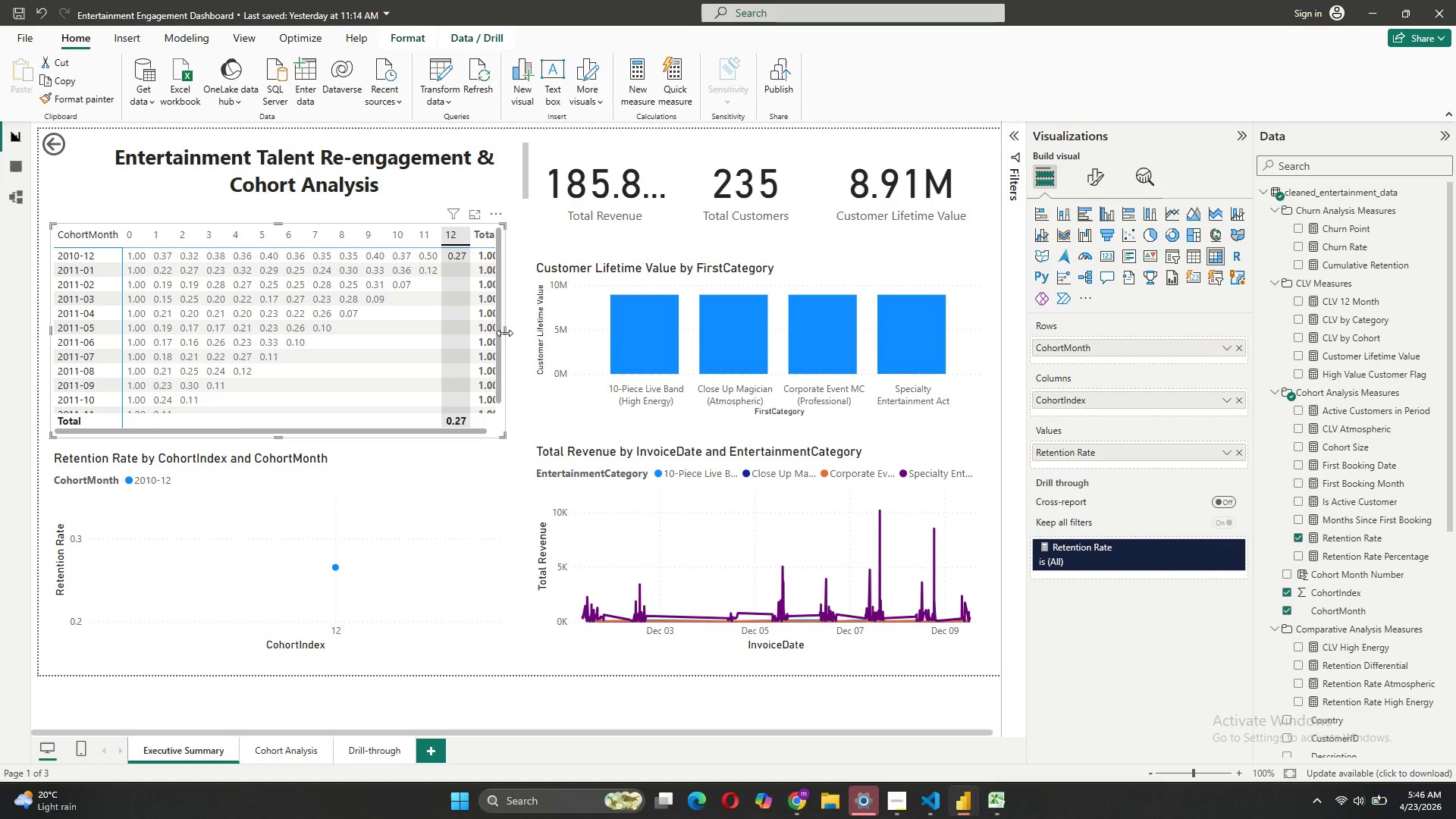 
left_click_drag(start_coordinate=[504, 333], to_coordinate=[521, 340])
 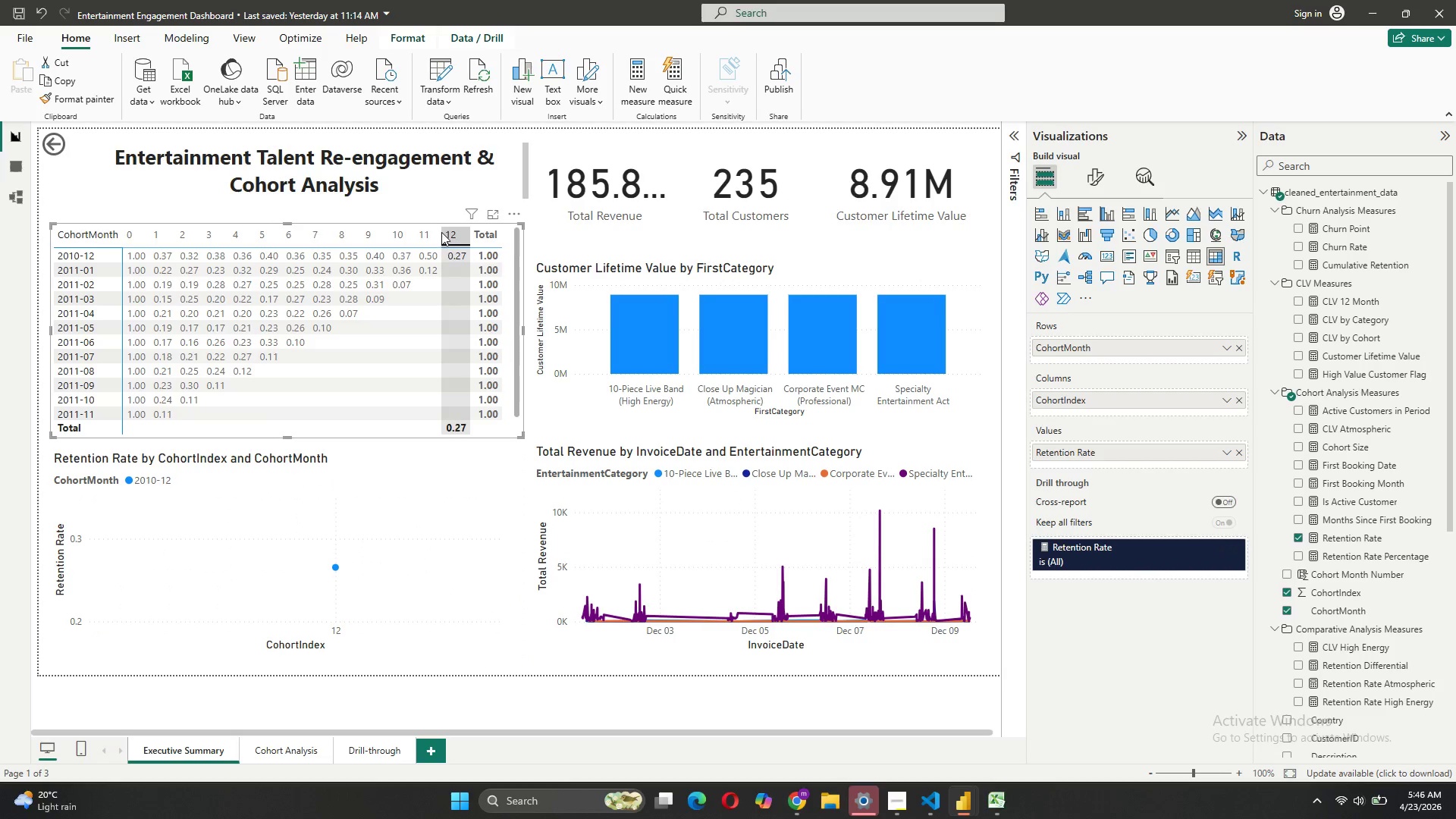 
left_click([441, 232])
 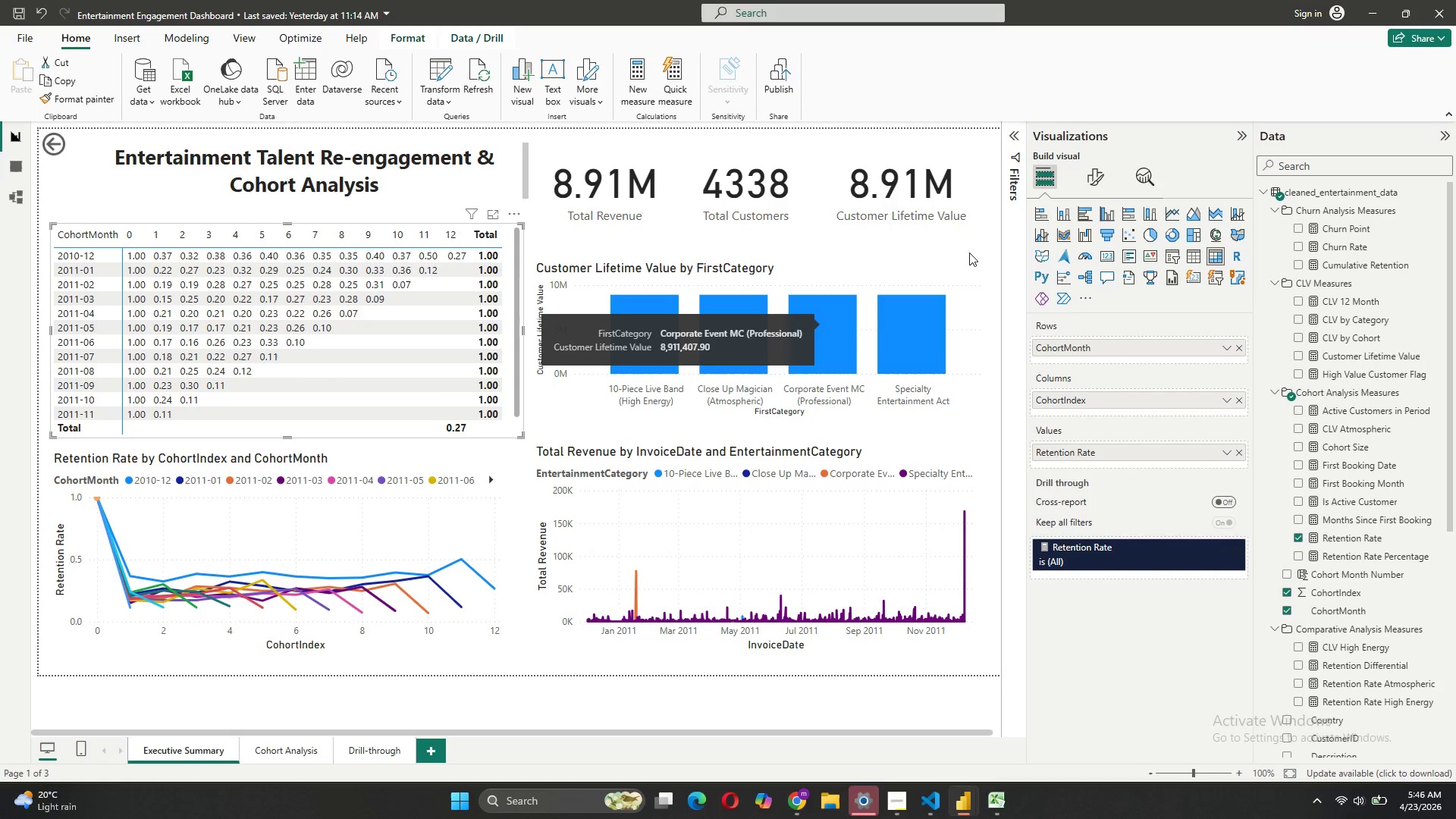 
wait(5.16)
 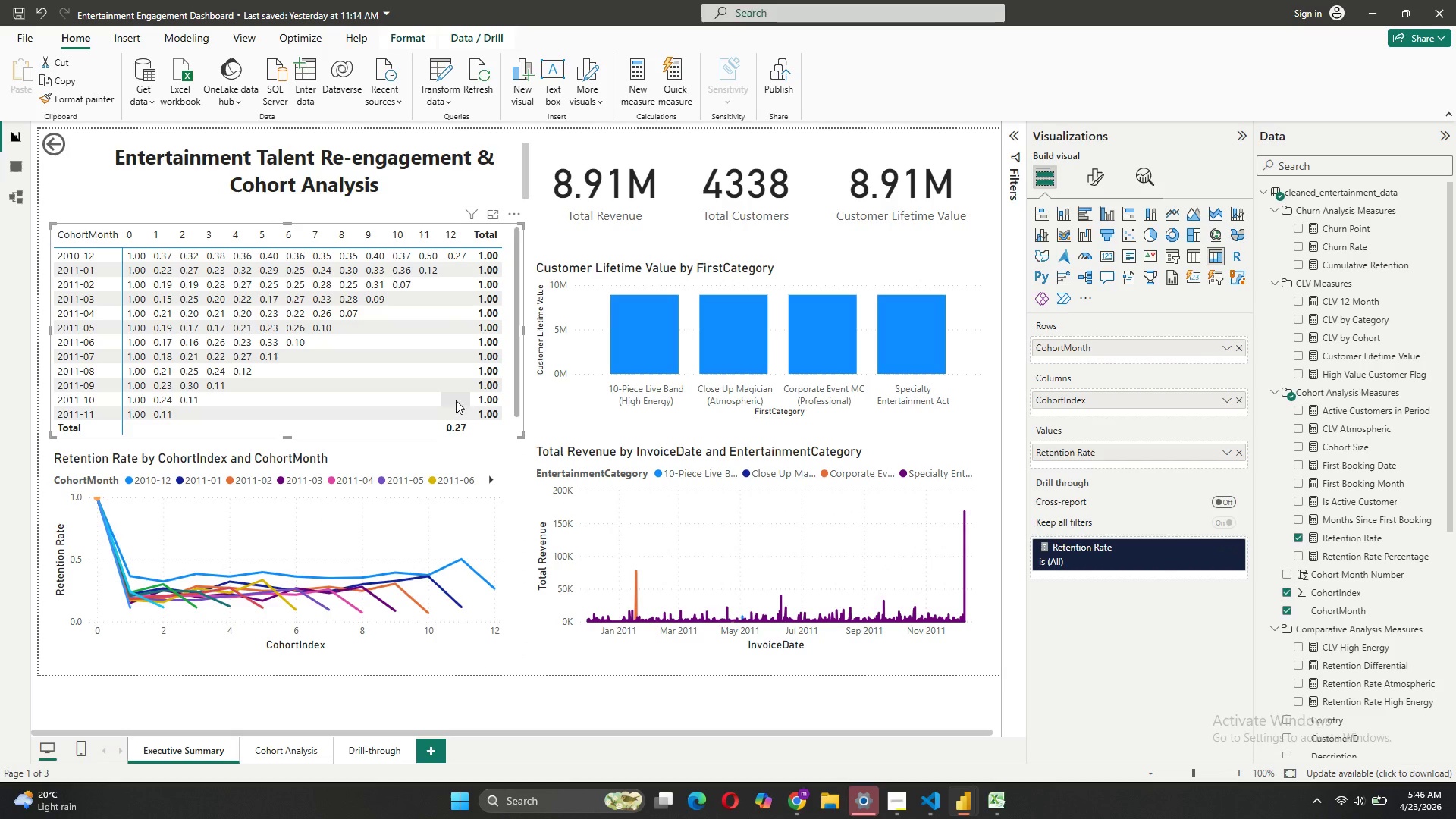 
left_click([282, 753])
 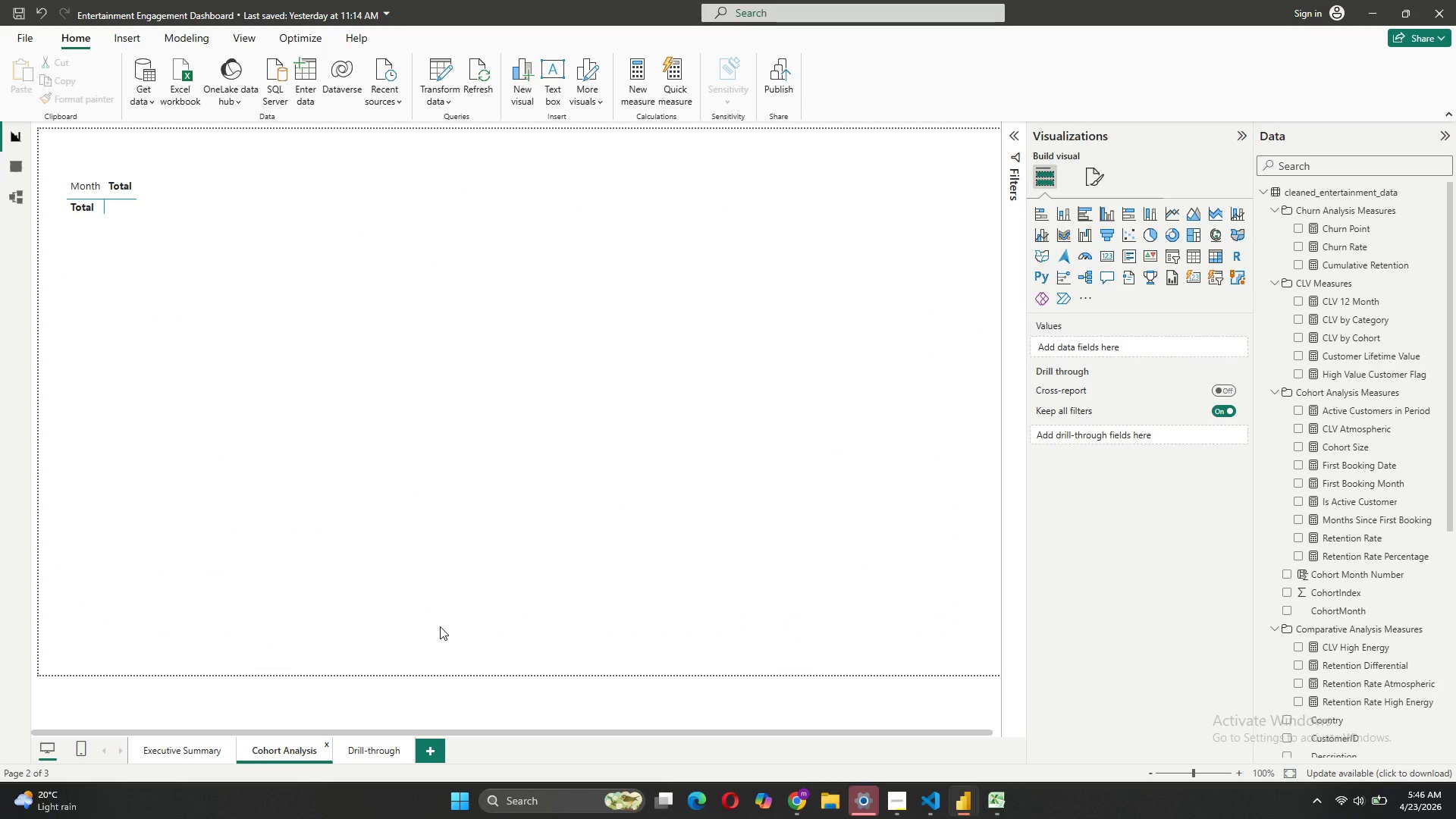 
wait(7.39)
 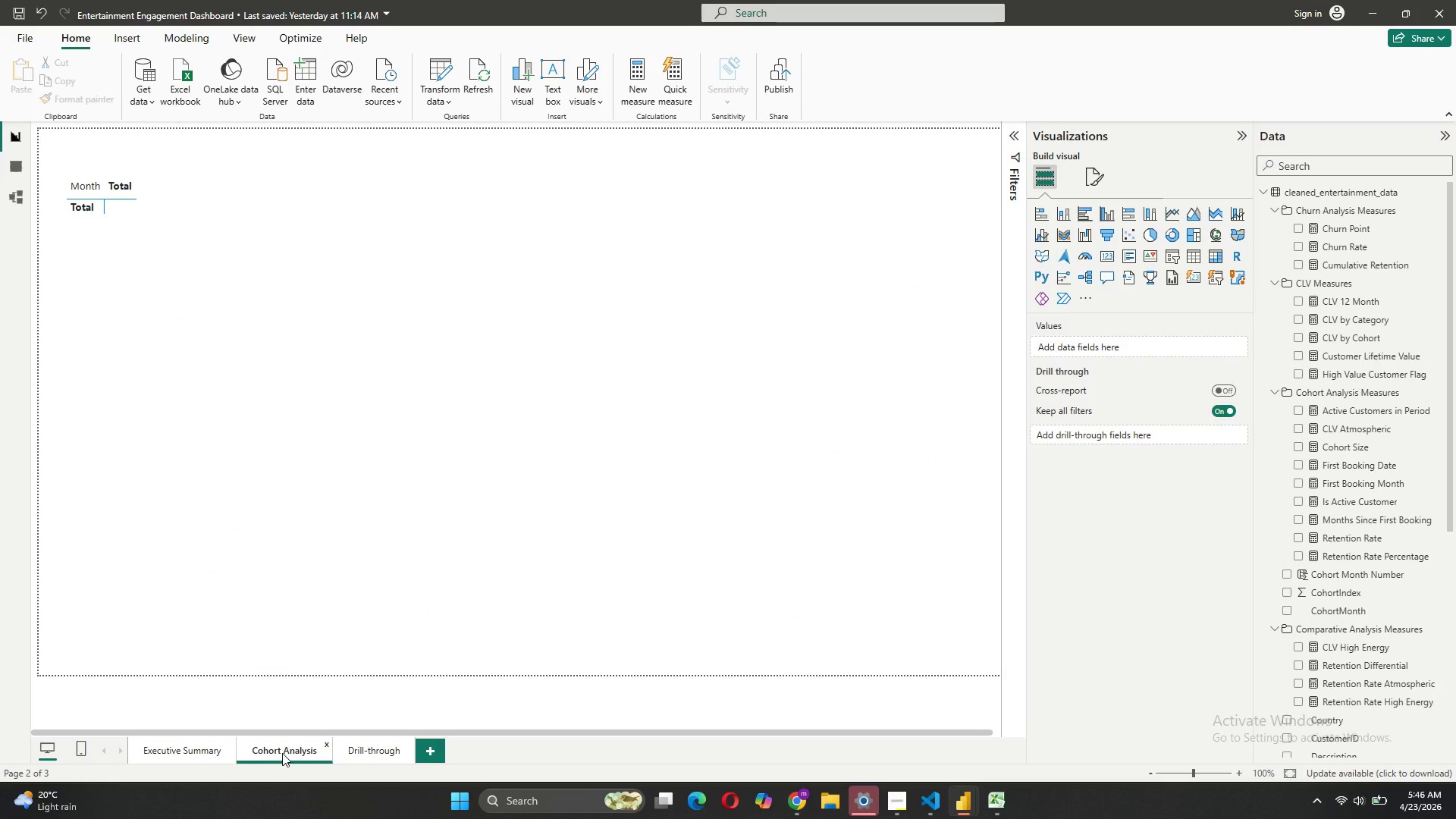 
left_click([237, 226])
 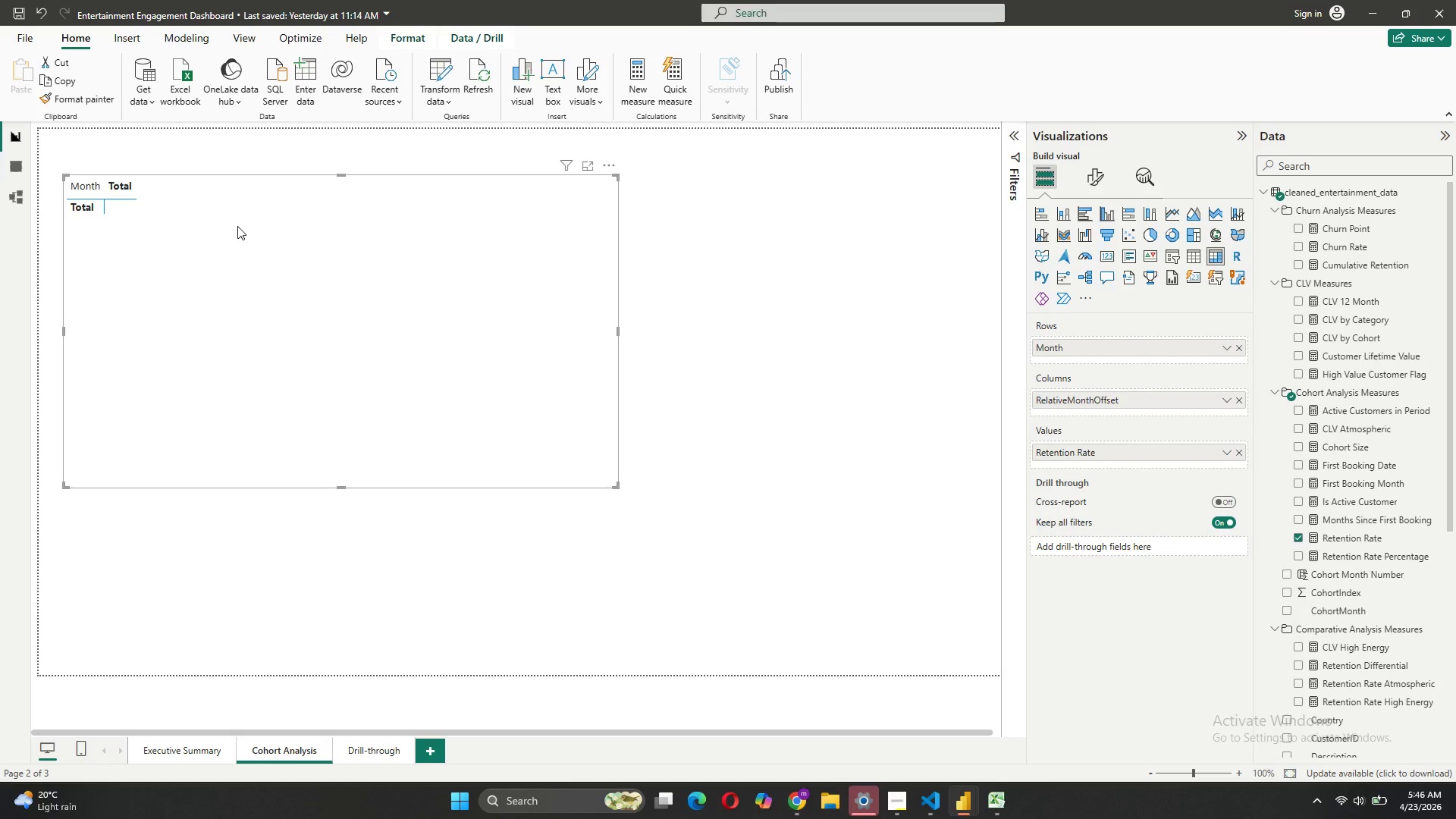 
key(Delete)
 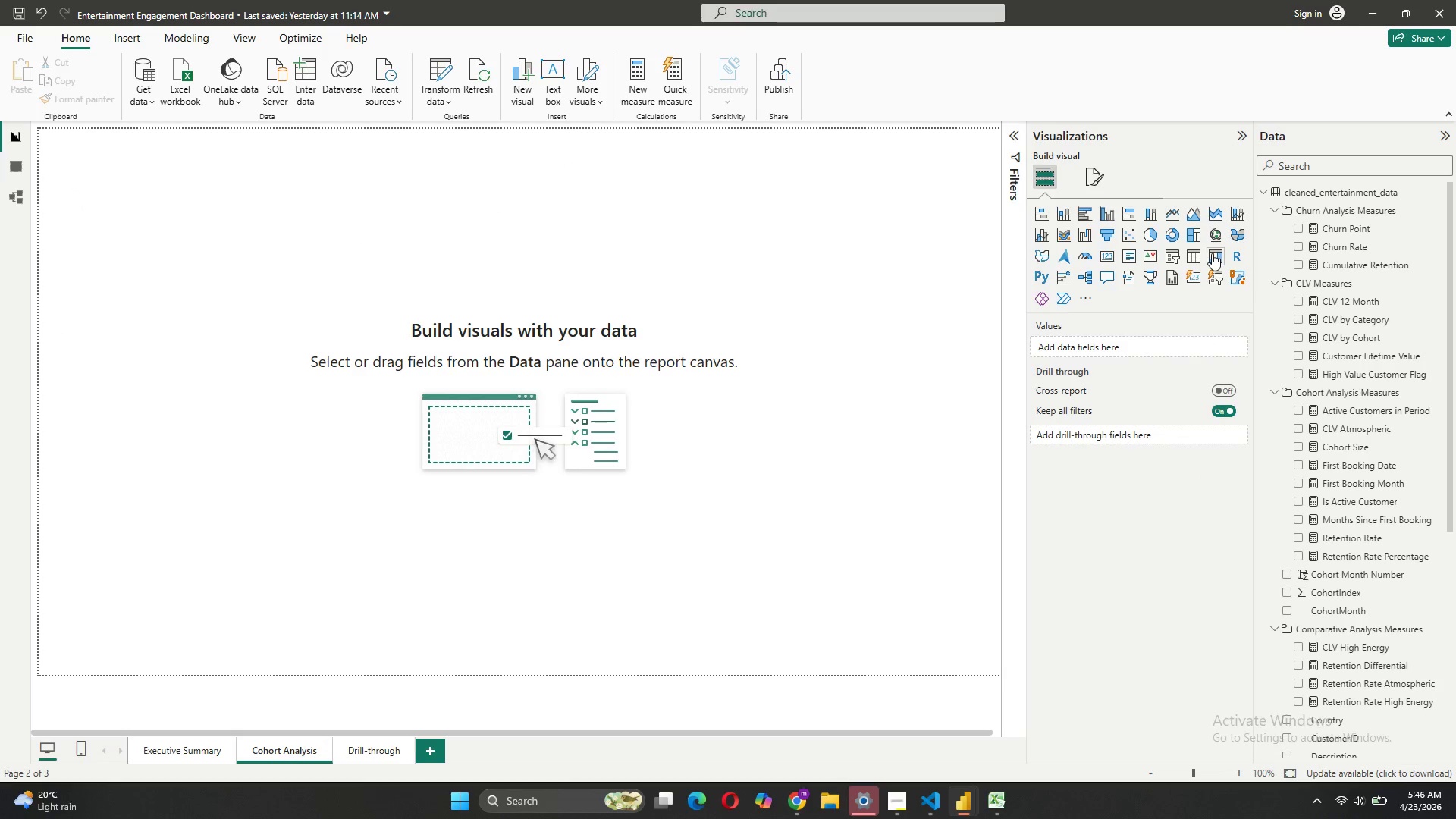 
left_click([1171, 258])
 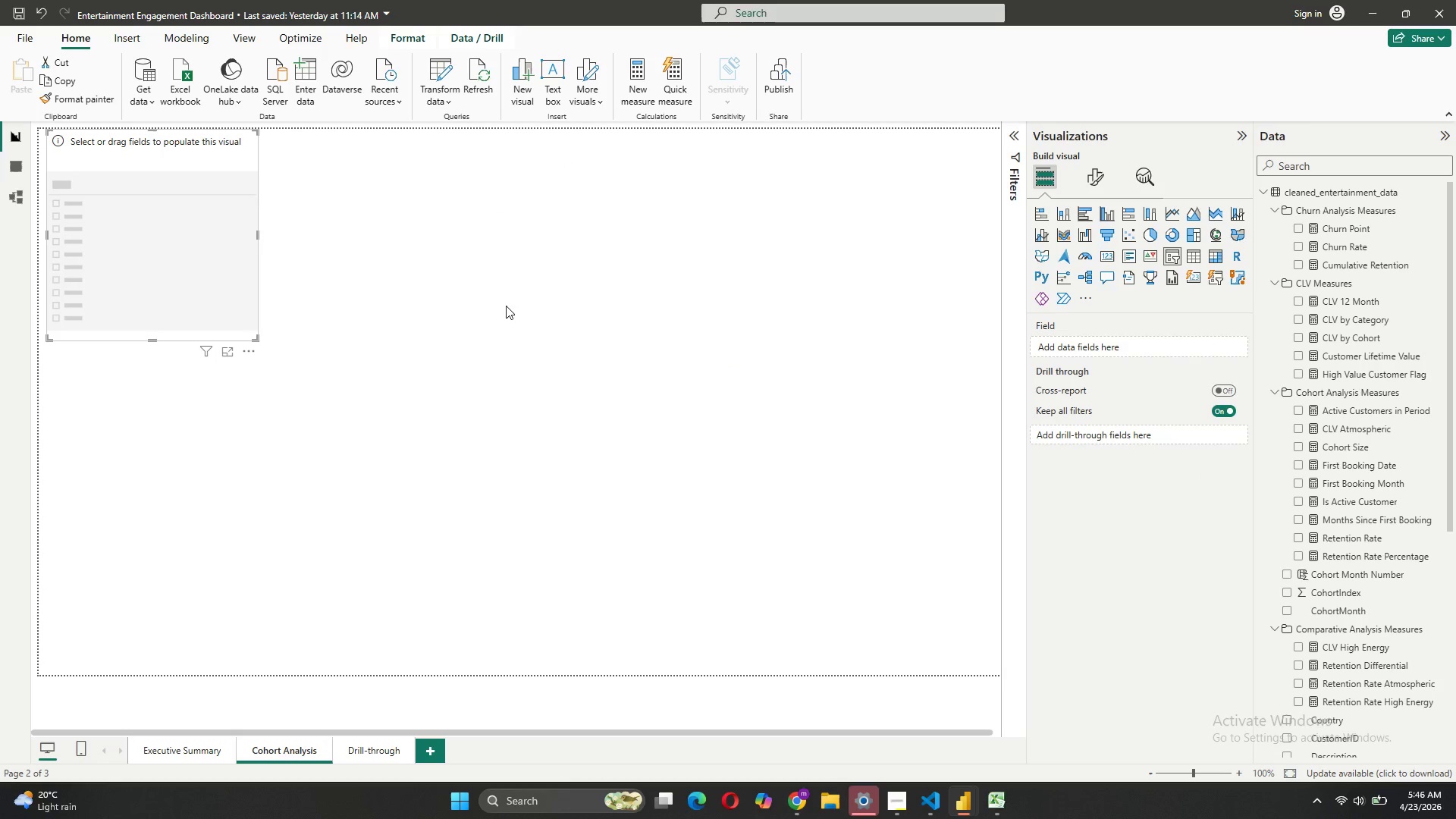 
mouse_move([1320, 648])
 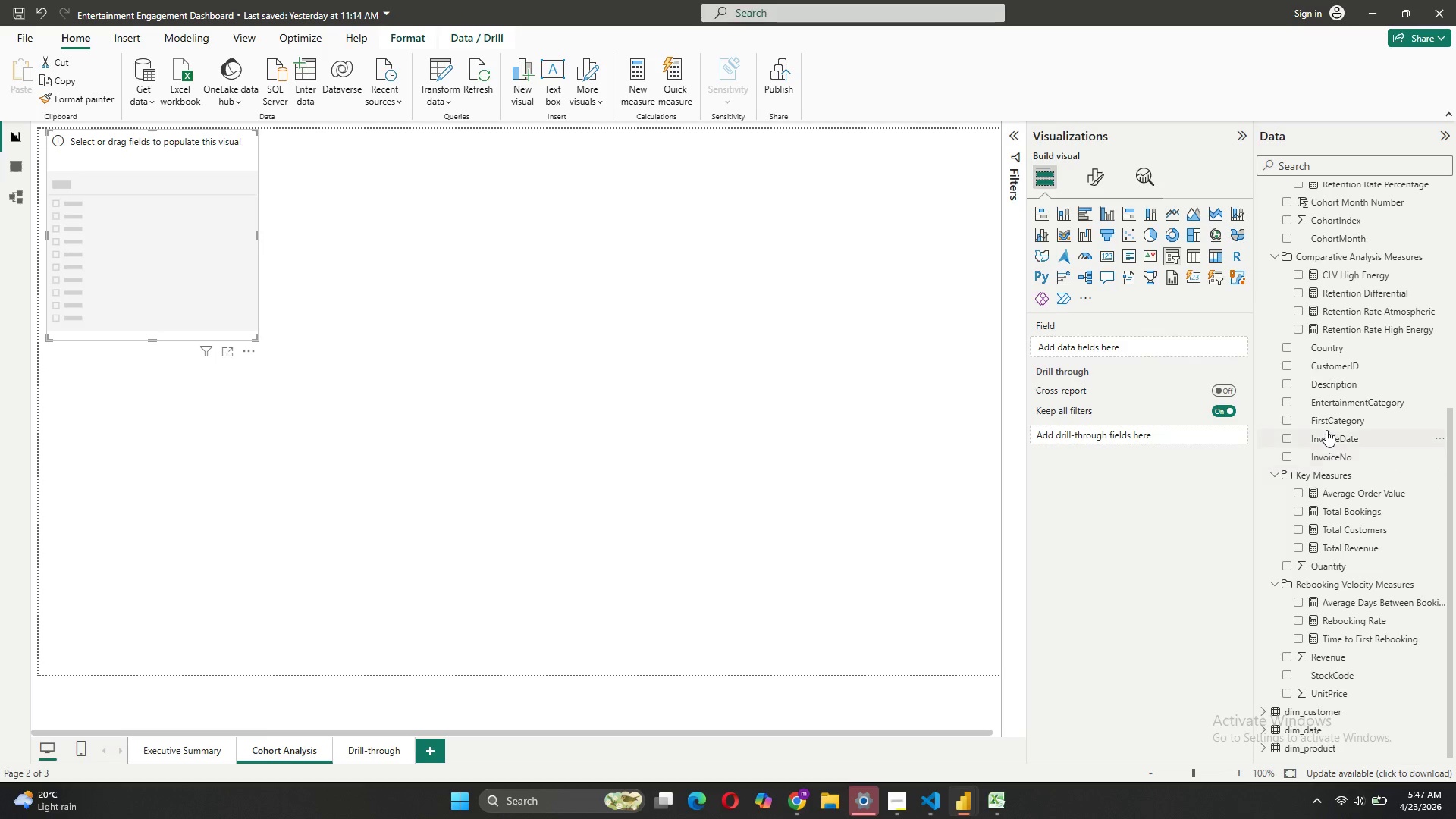 
left_click_drag(start_coordinate=[1323, 423], to_coordinate=[1148, 353])
 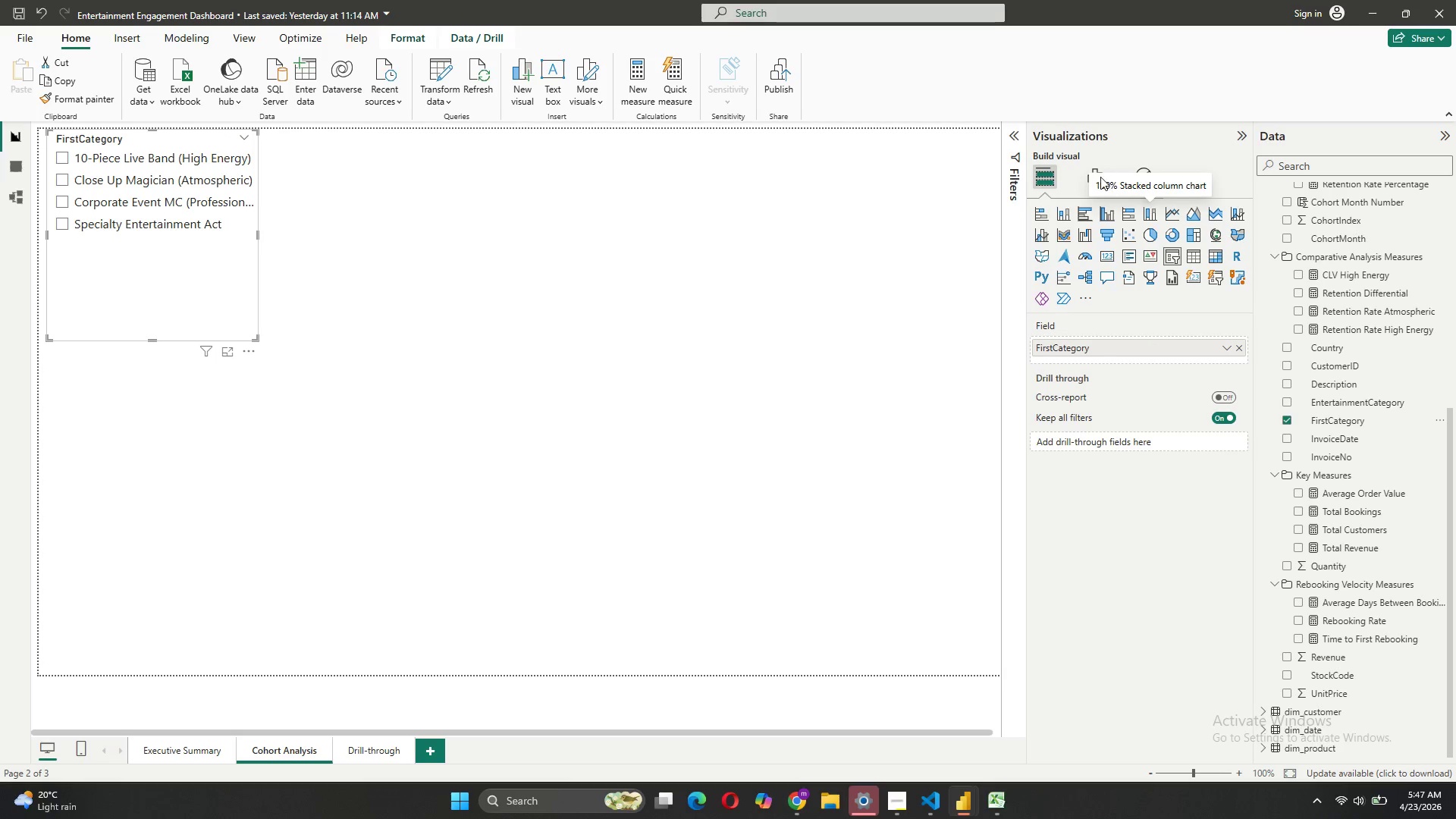 
wait(5.47)
 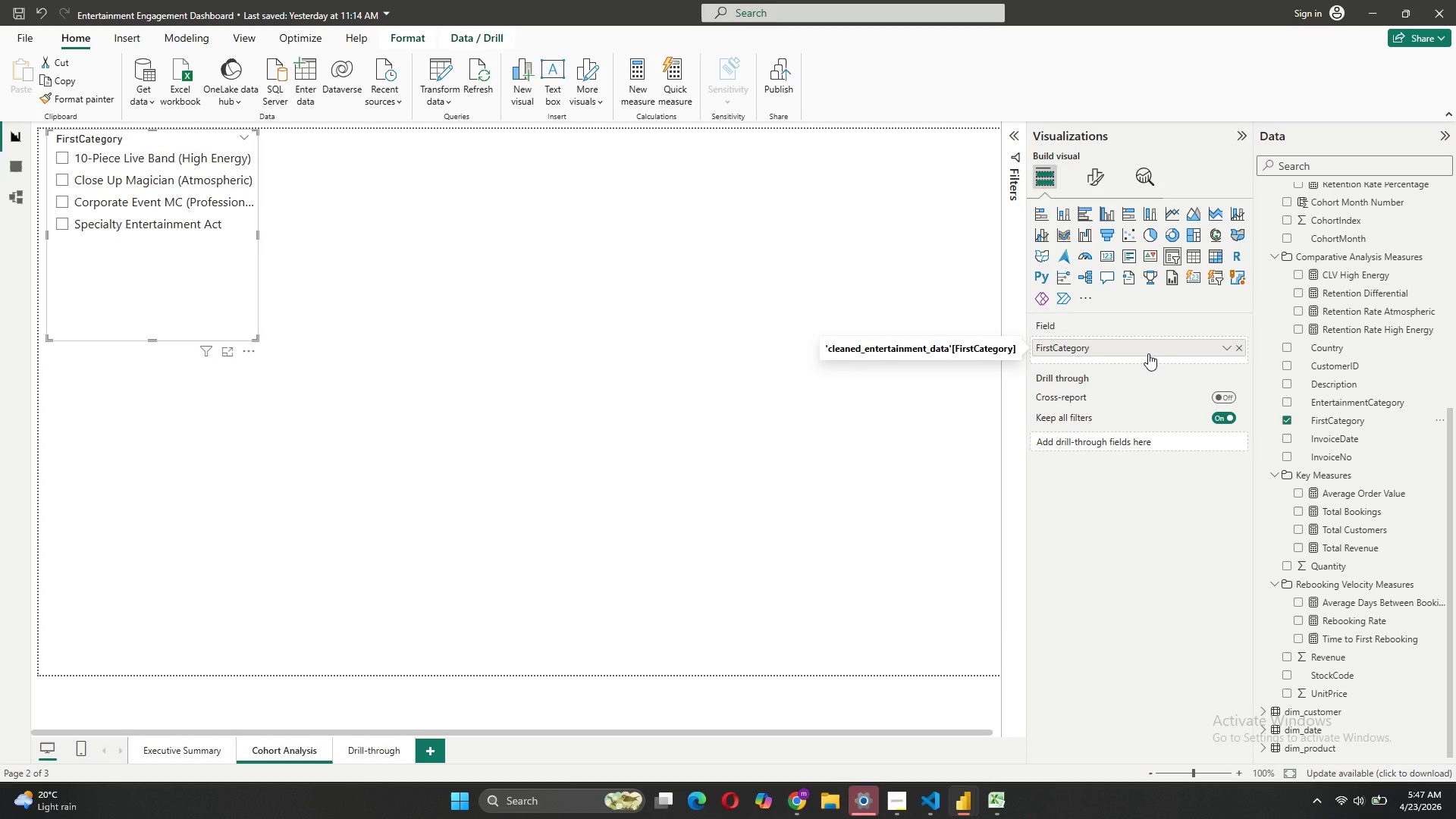 
left_click([1094, 173])
 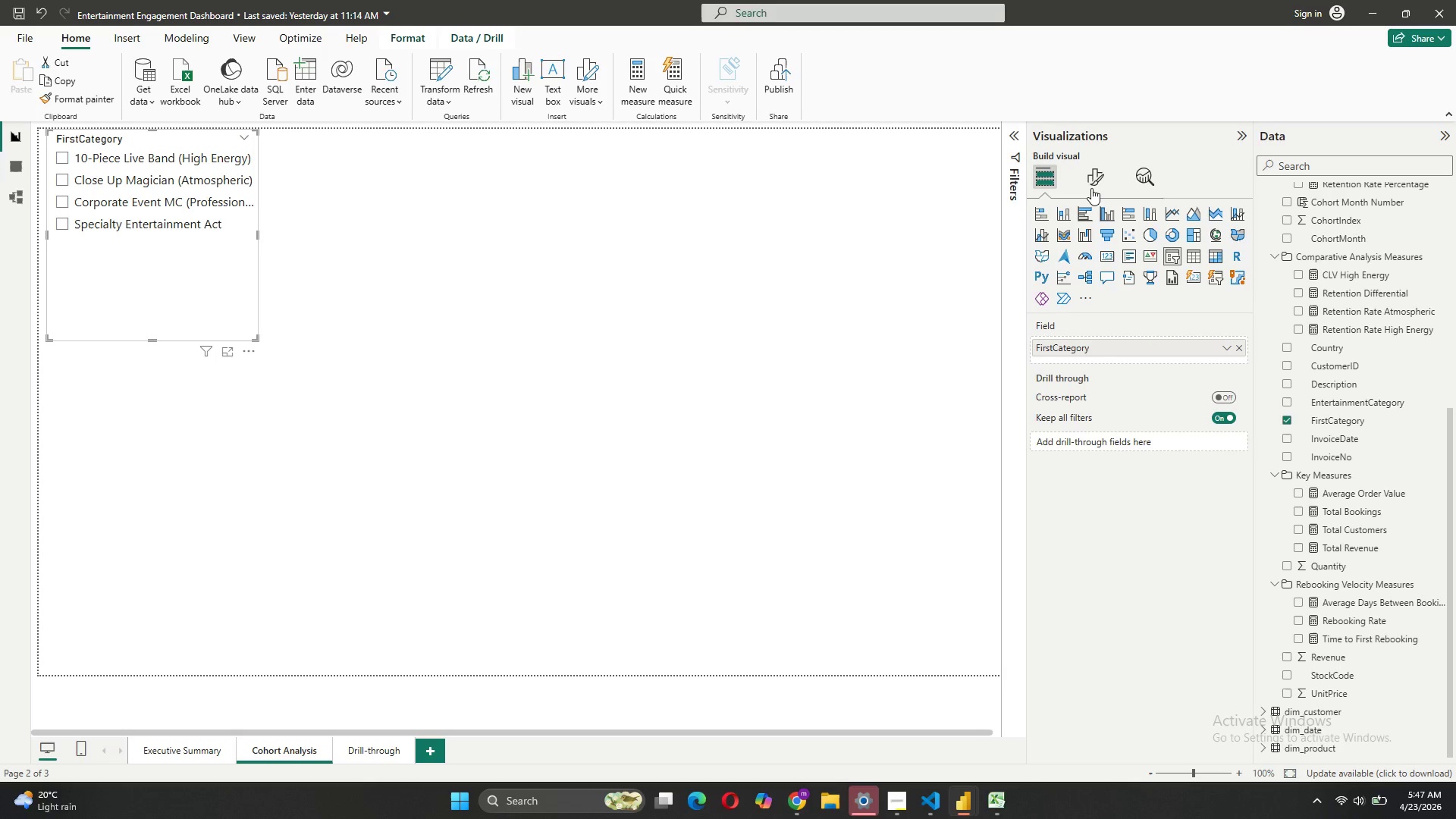 
left_click([1091, 187])
 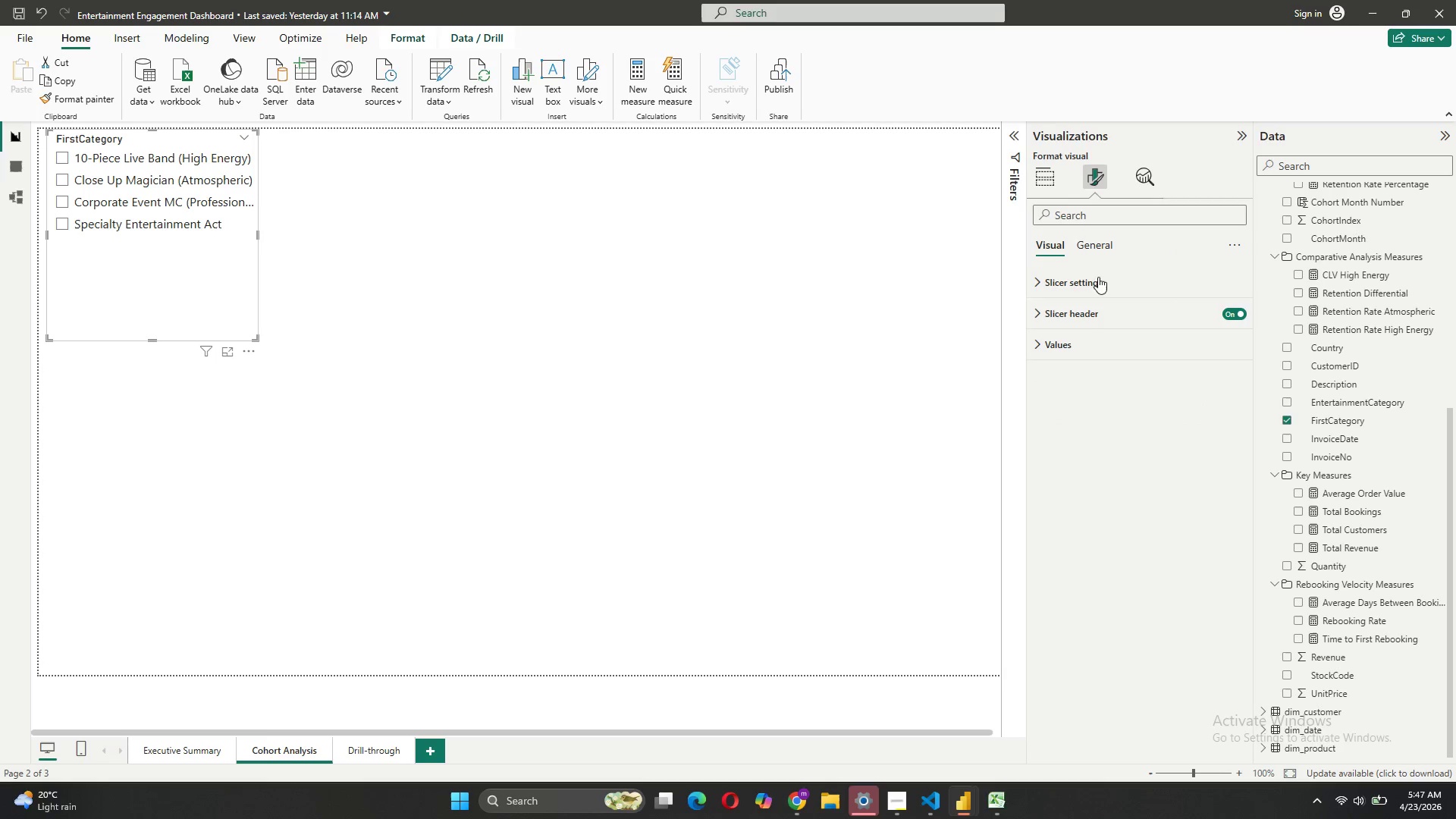 
left_click([1090, 285])
 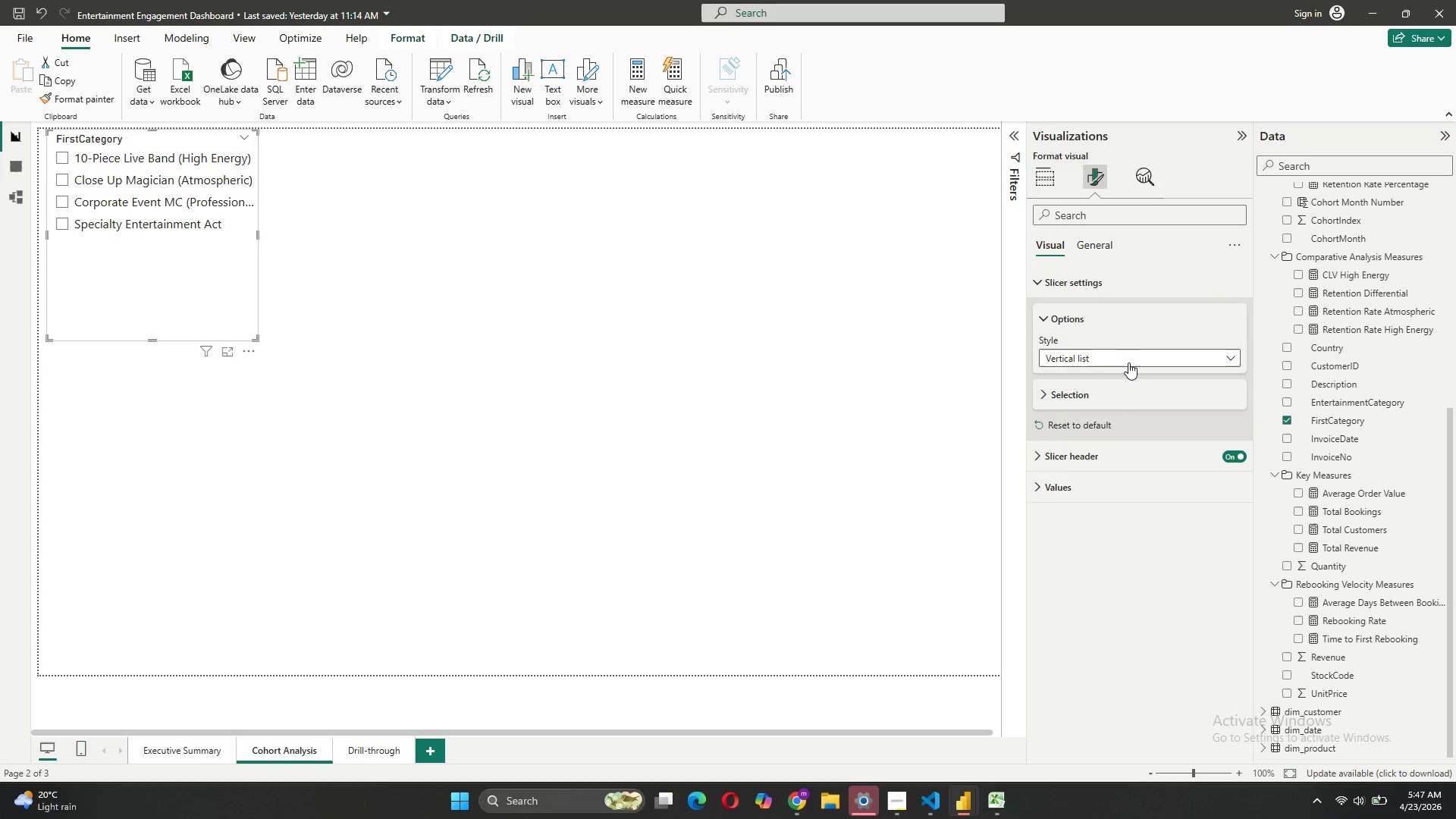 
left_click([1128, 362])
 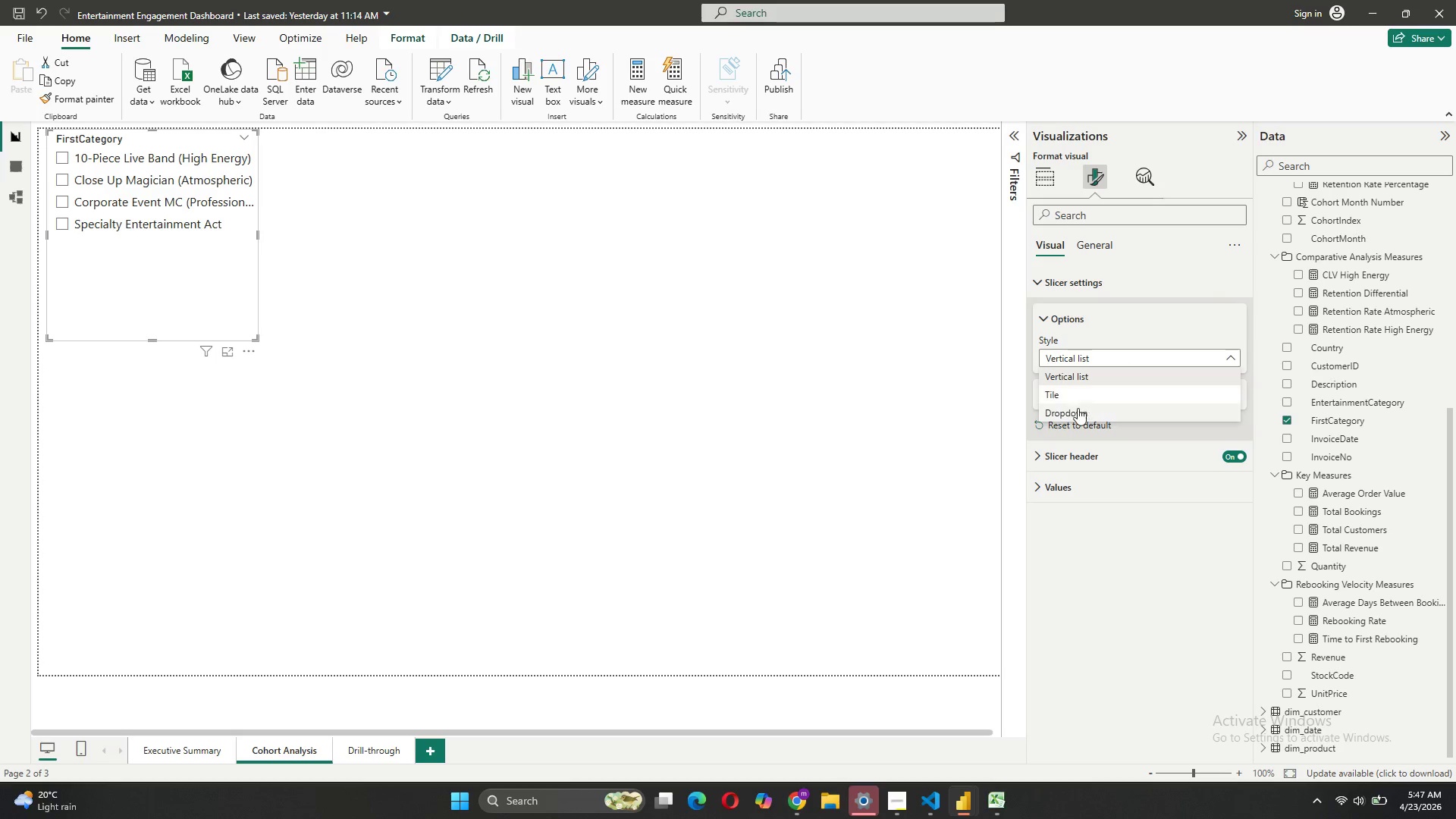 
left_click([1073, 412])
 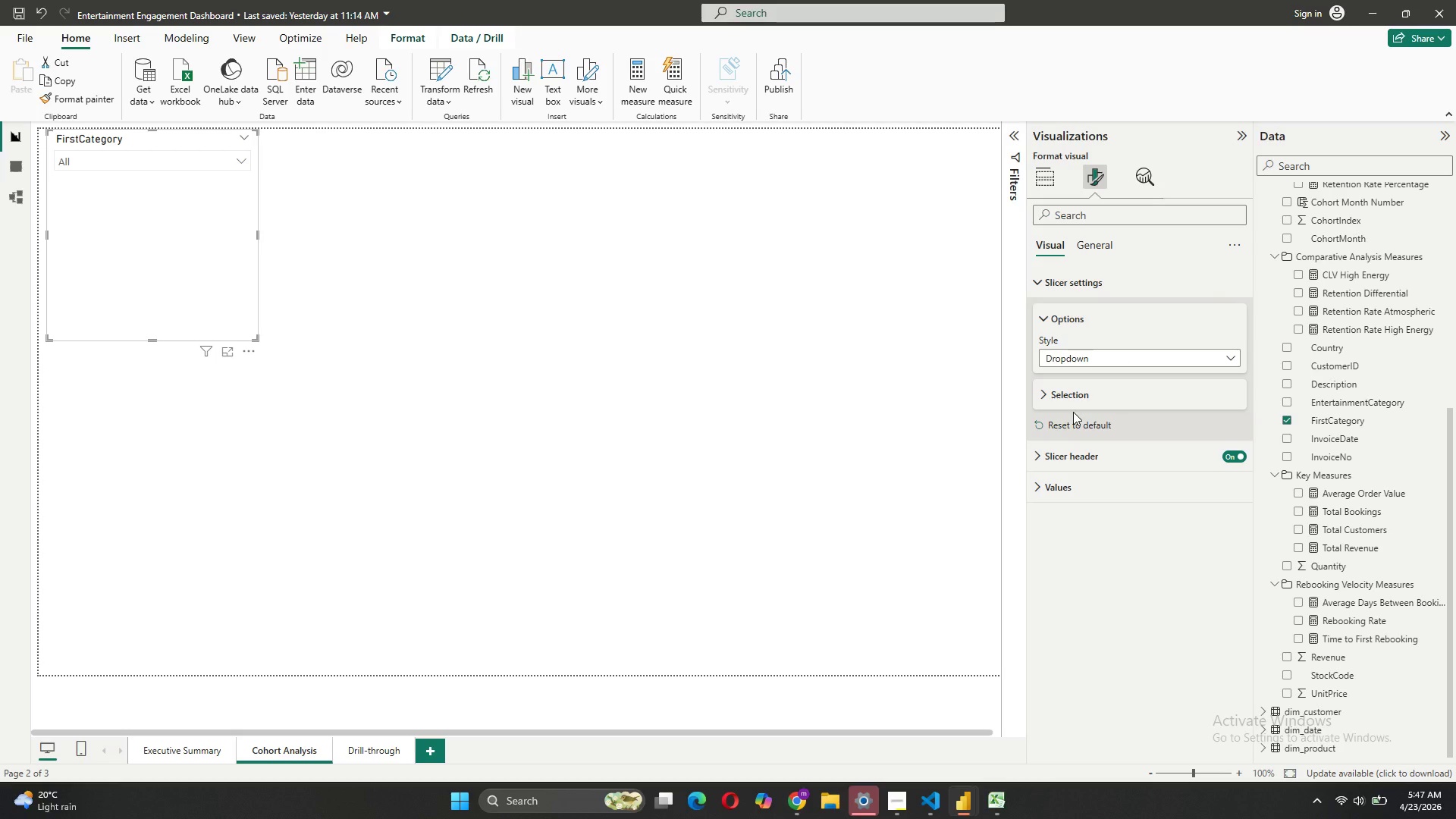 
wait(5.17)
 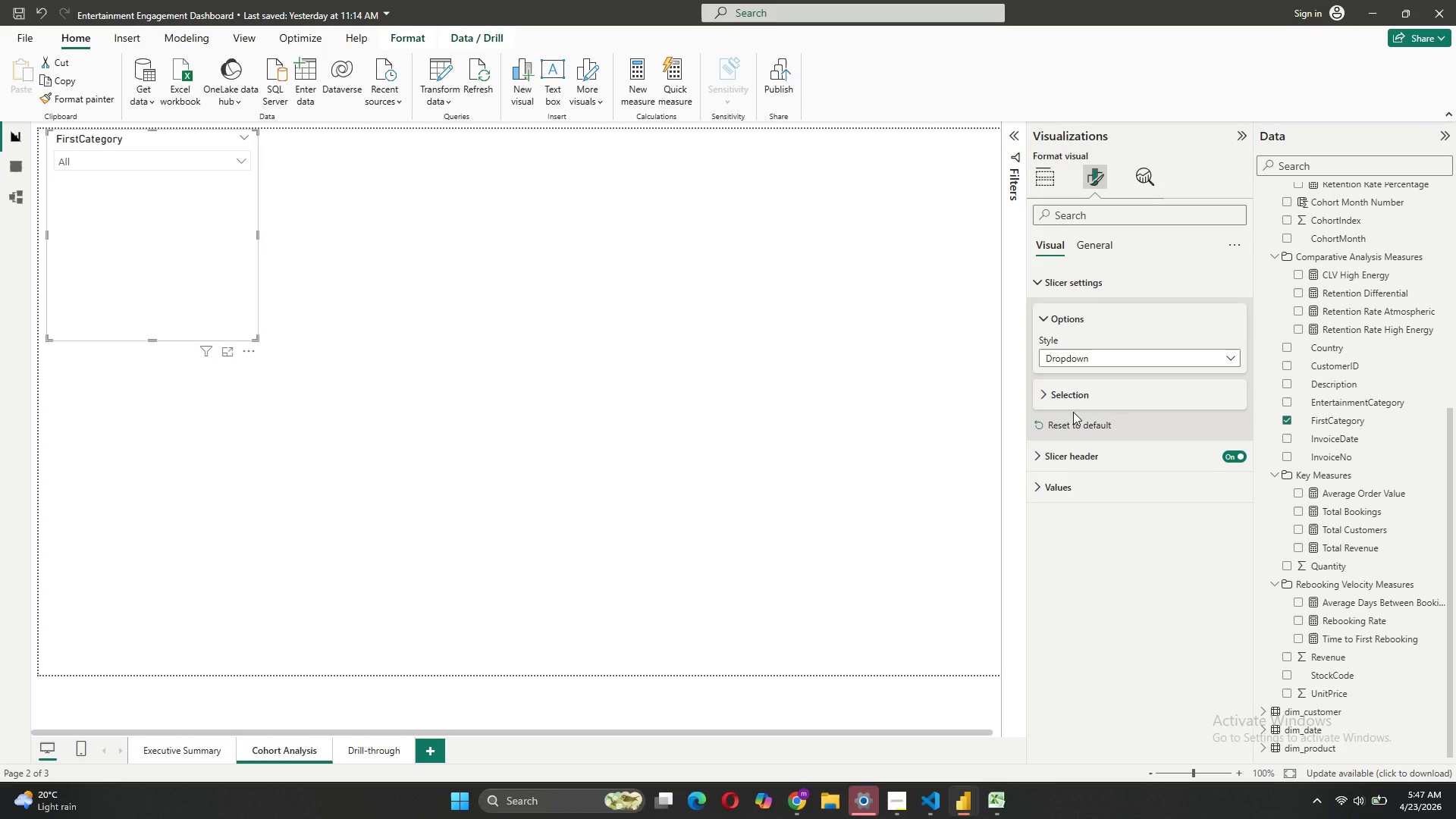 
left_click([1059, 391])
 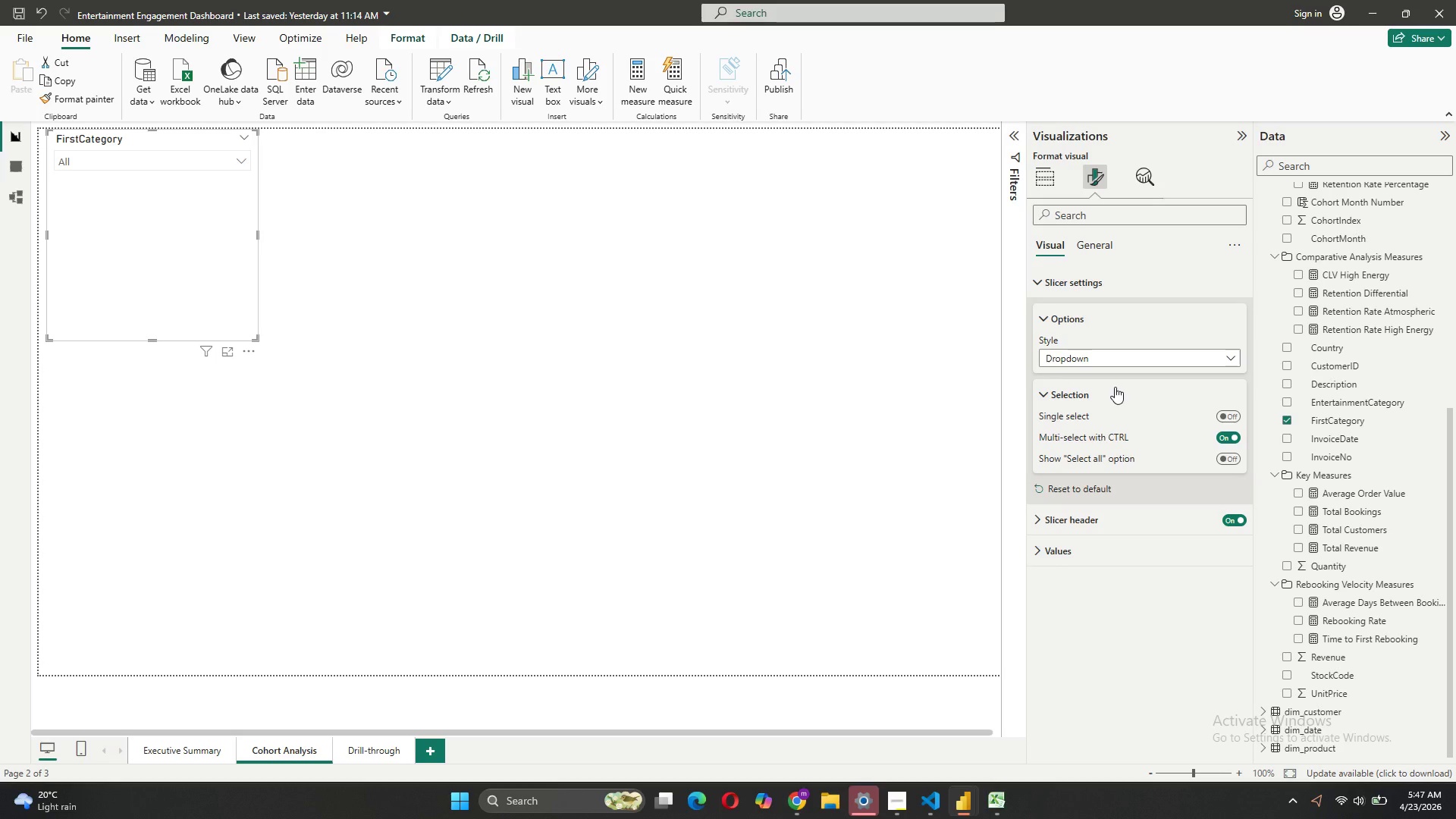 
wait(9.8)
 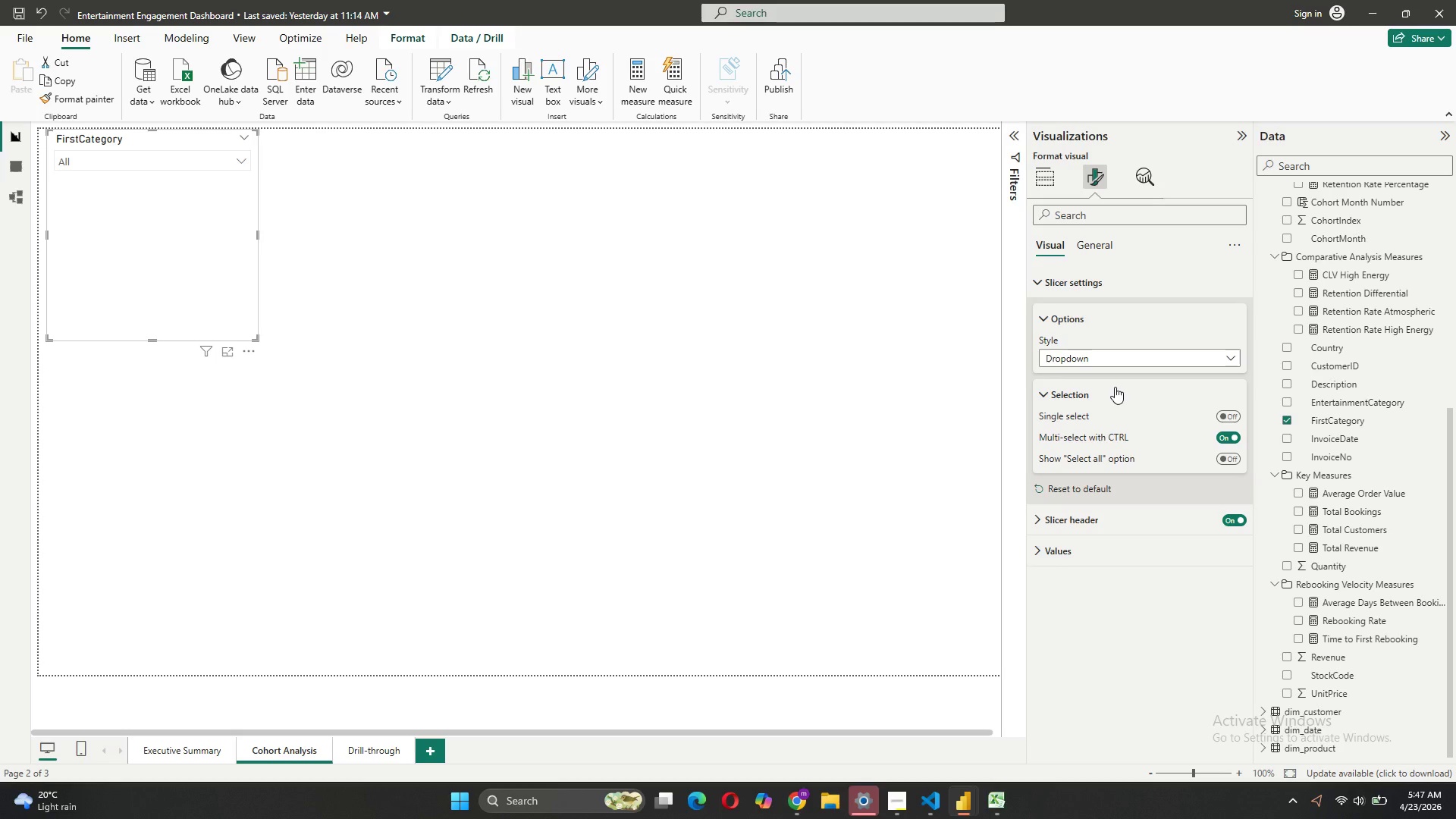 
left_click([706, 243])
 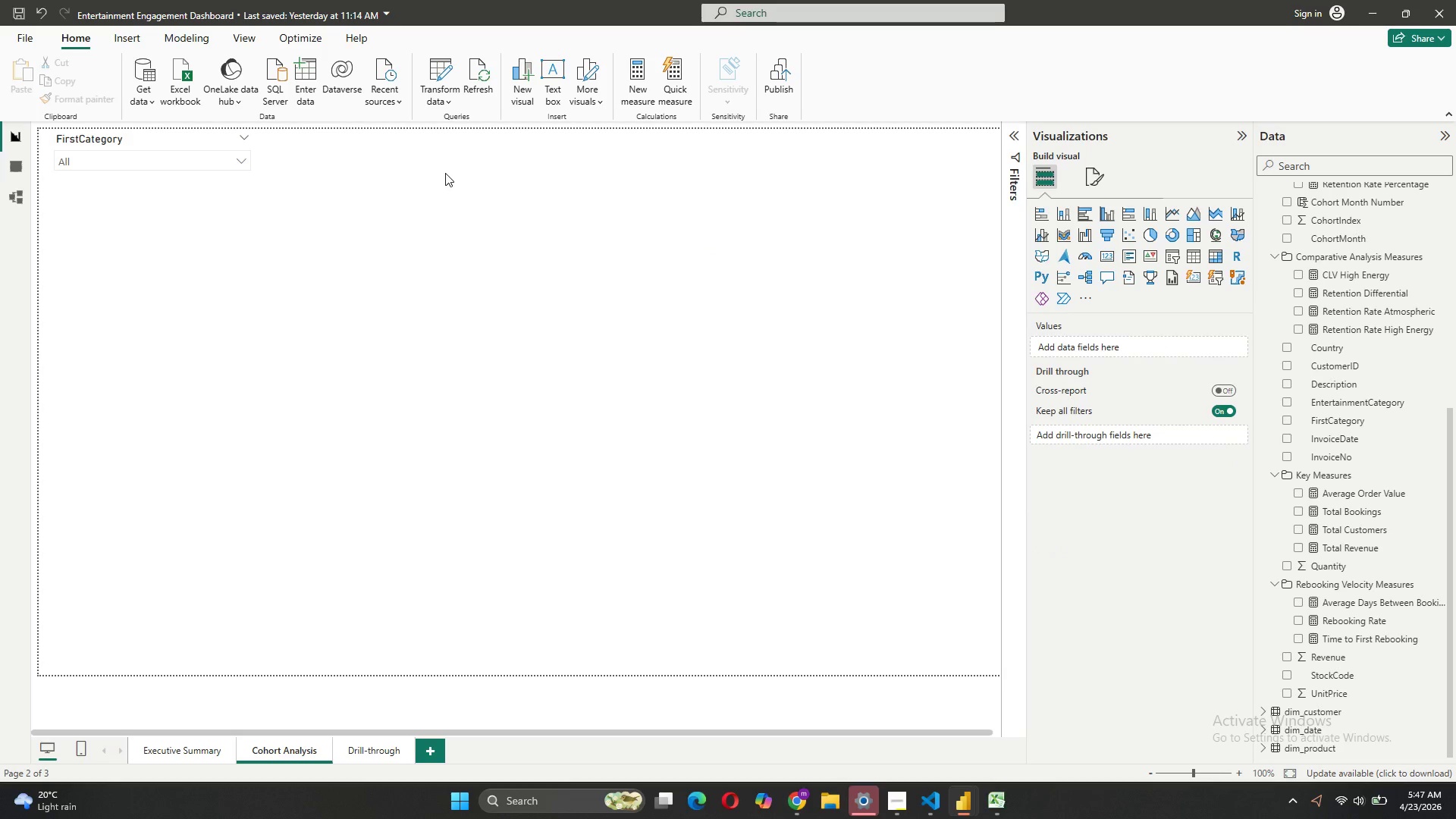 
left_click([363, 165])
 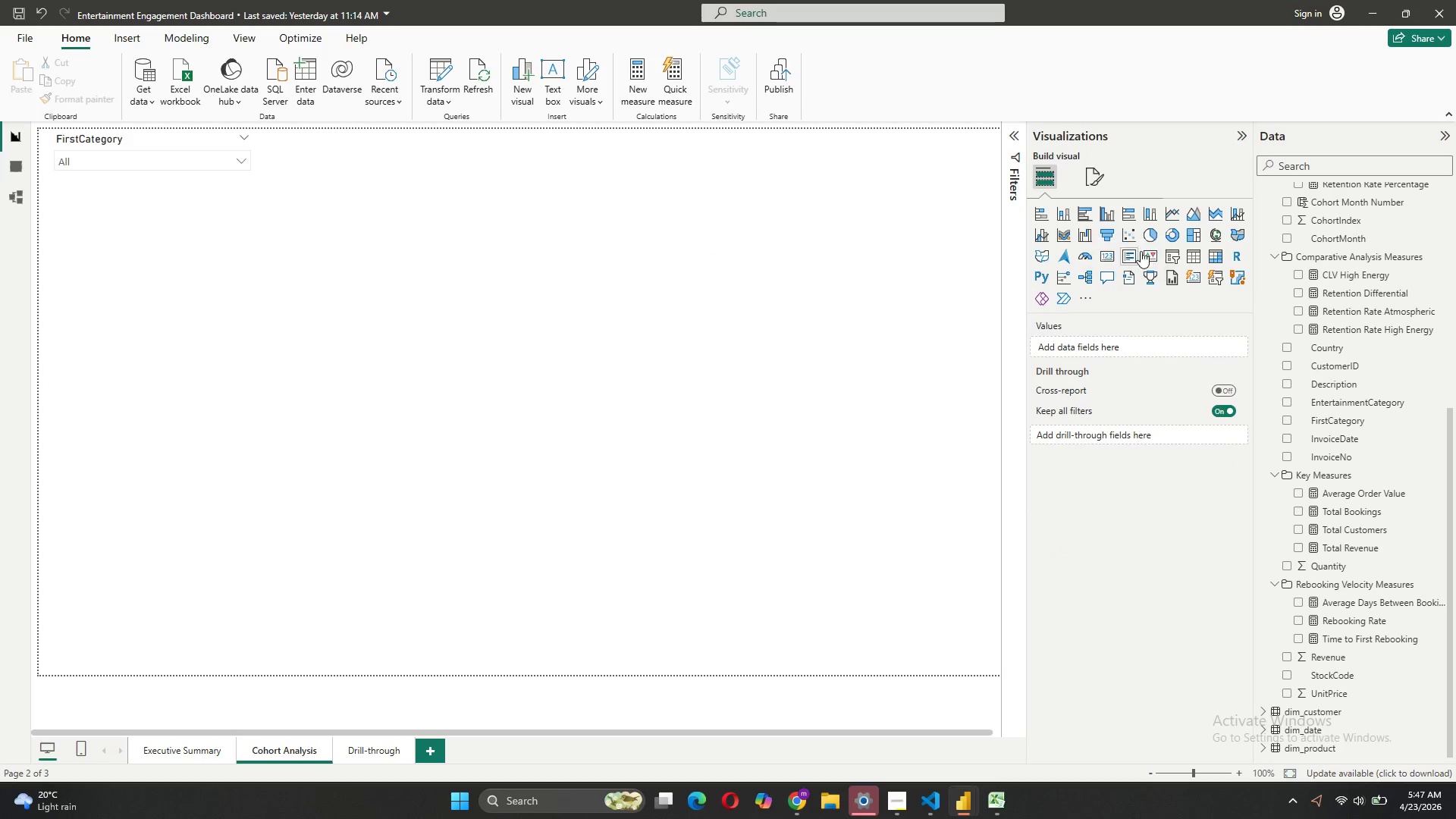 
left_click([1173, 255])
 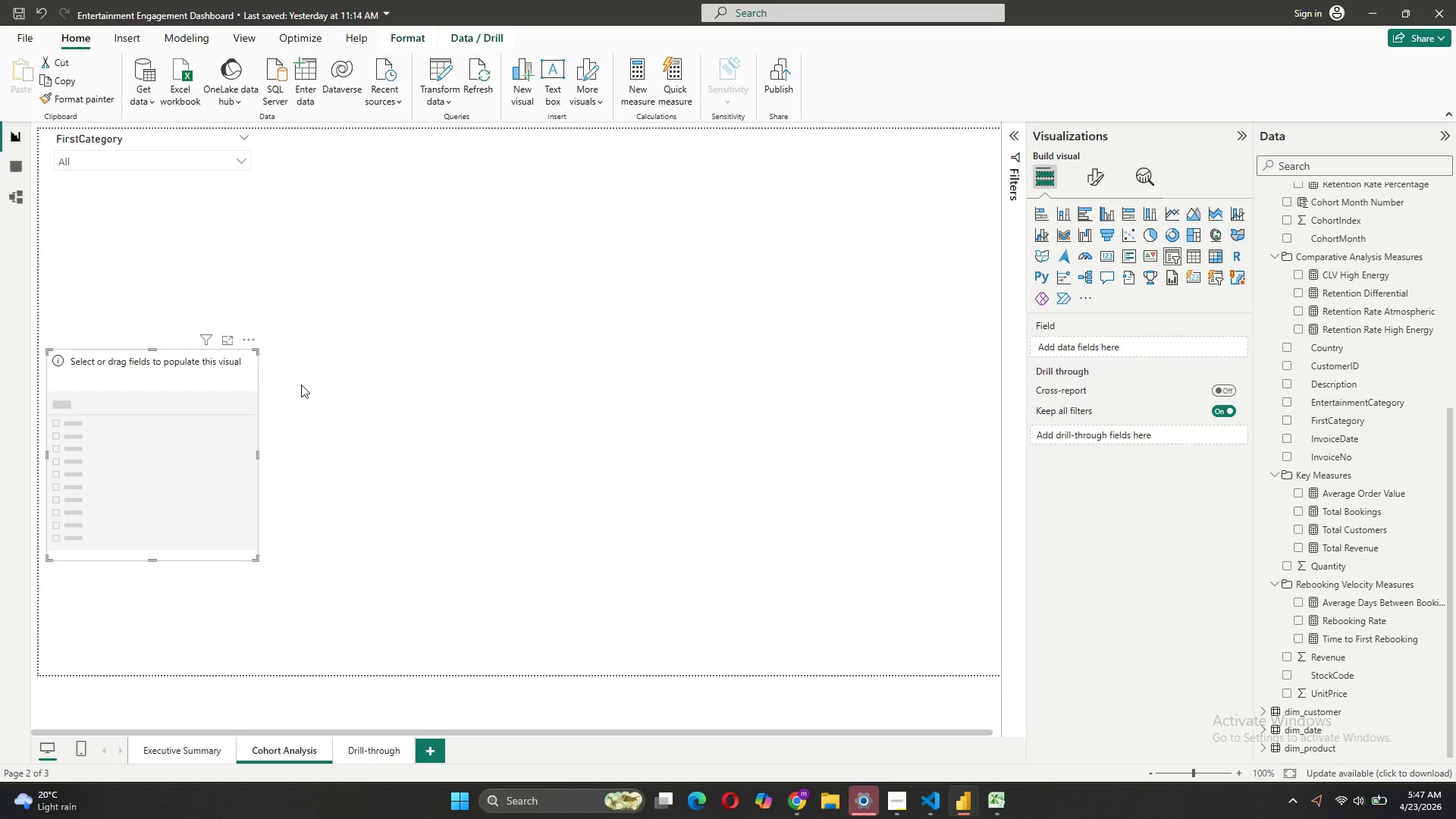 
left_click_drag(start_coordinate=[226, 375], to_coordinate=[434, 149])
 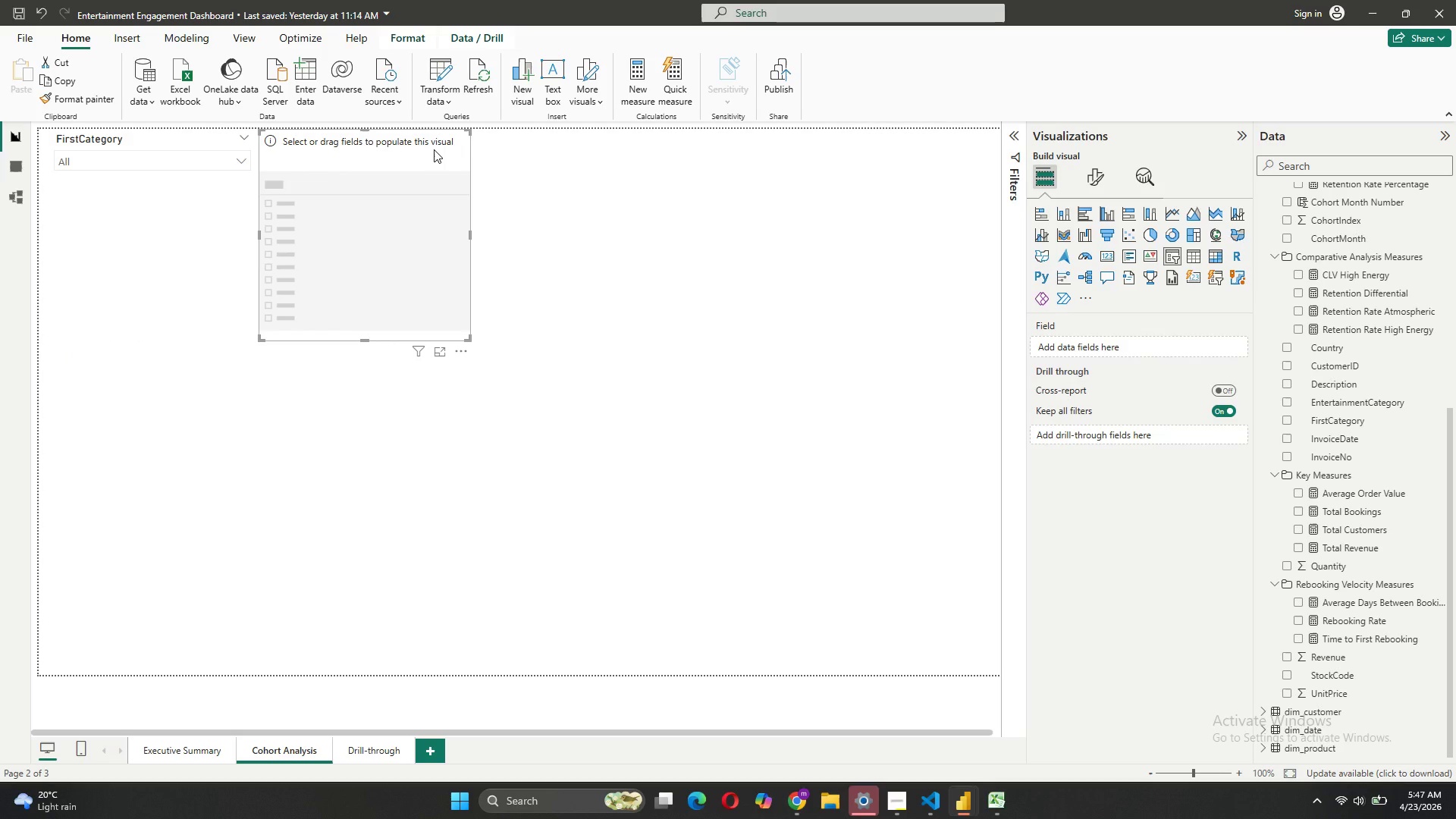 
left_click_drag(start_coordinate=[434, 149], to_coordinate=[579, 138])
 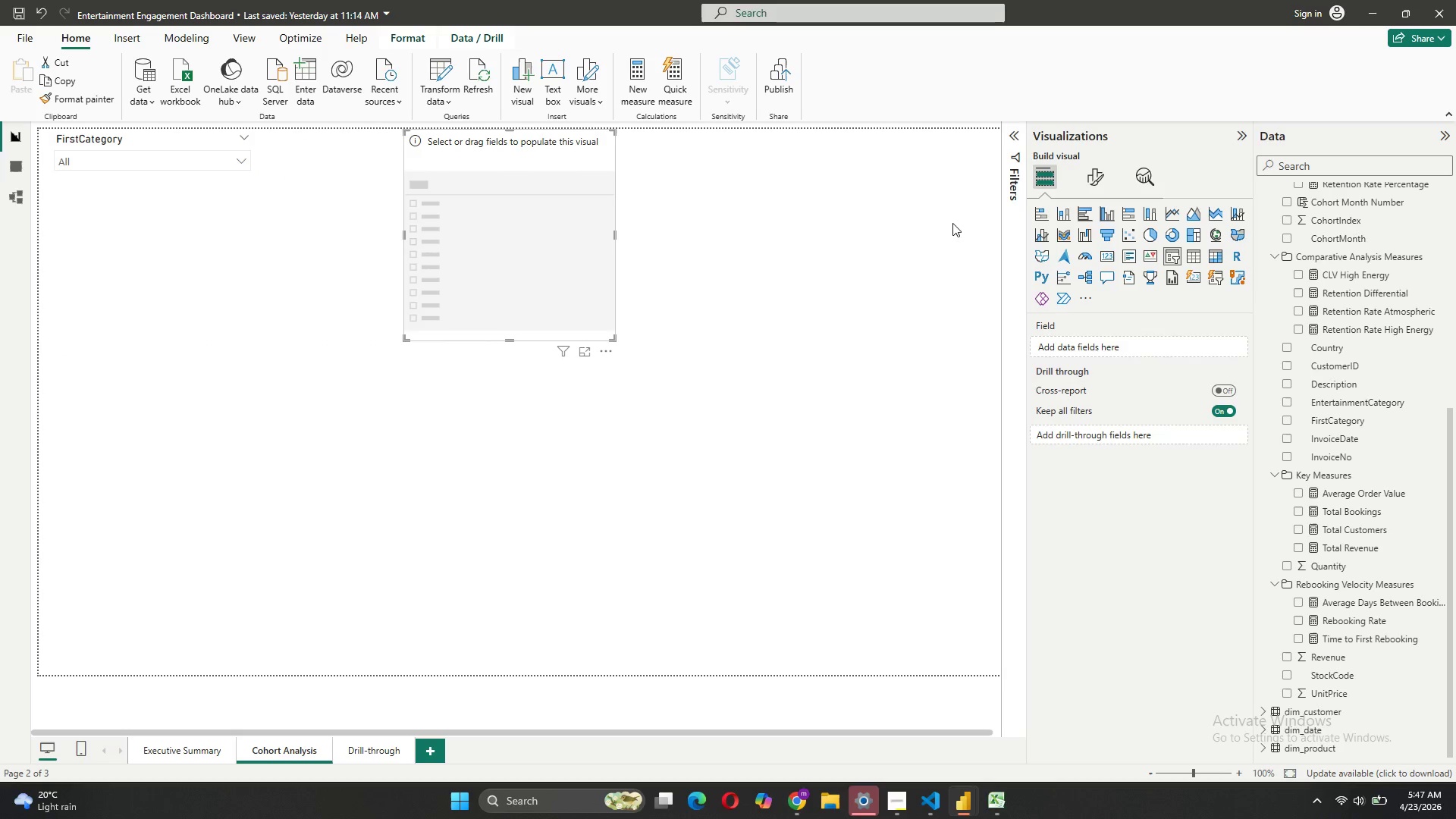 
mouse_move([1290, 399])
 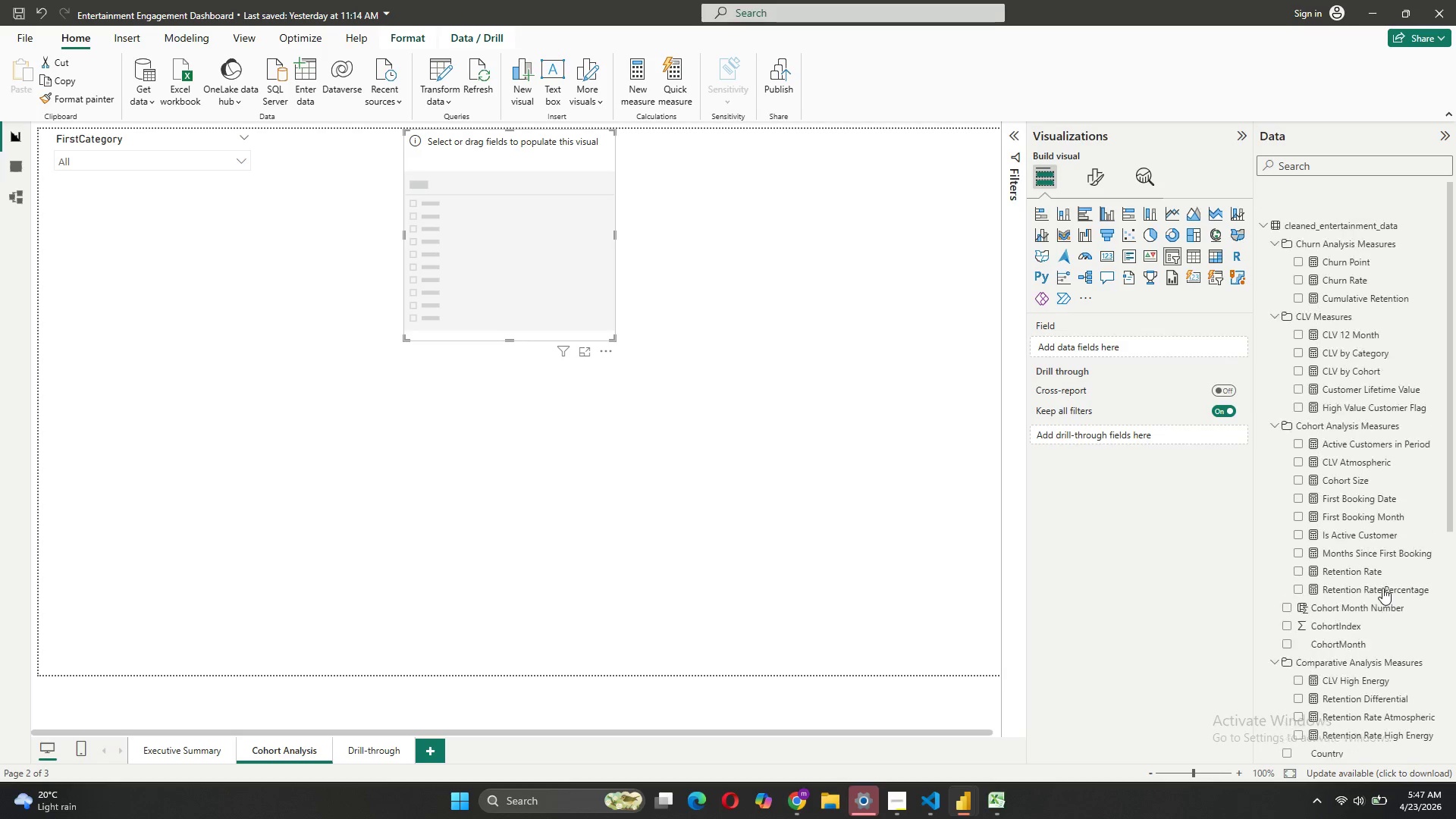 
mouse_move([1369, 487])
 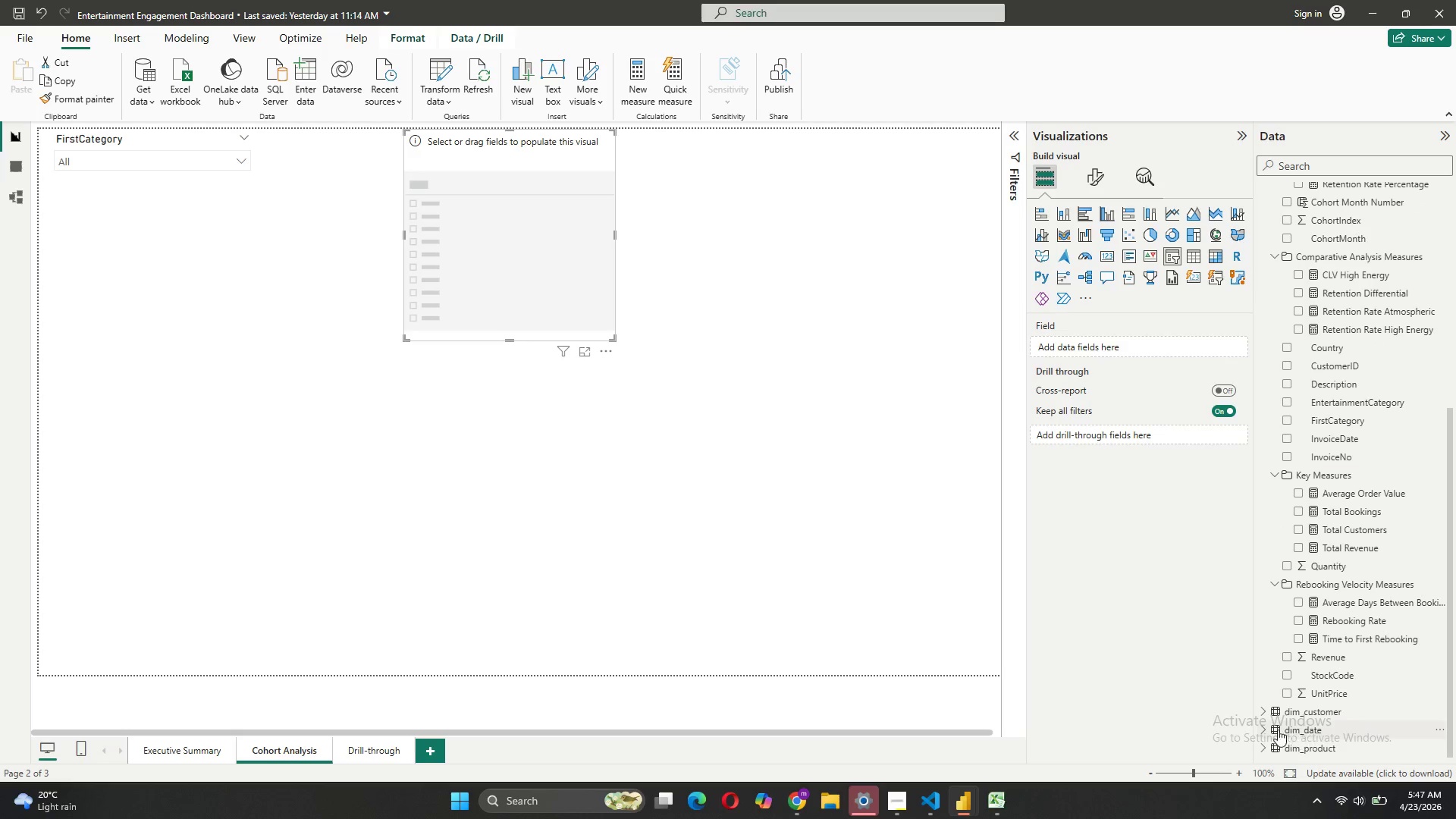 
left_click([1266, 727])
 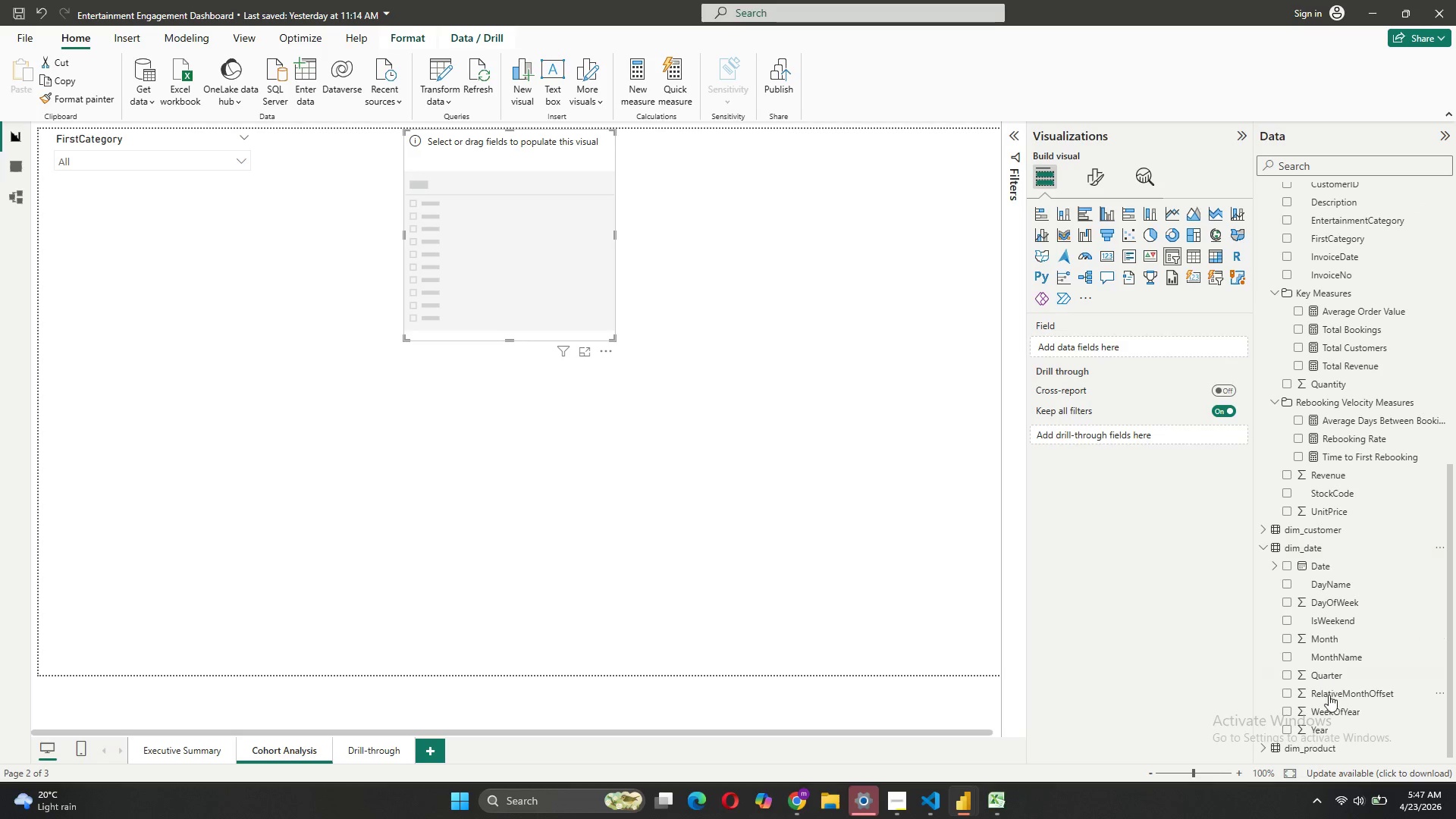 
left_click_drag(start_coordinate=[1300, 733], to_coordinate=[1109, 353])
 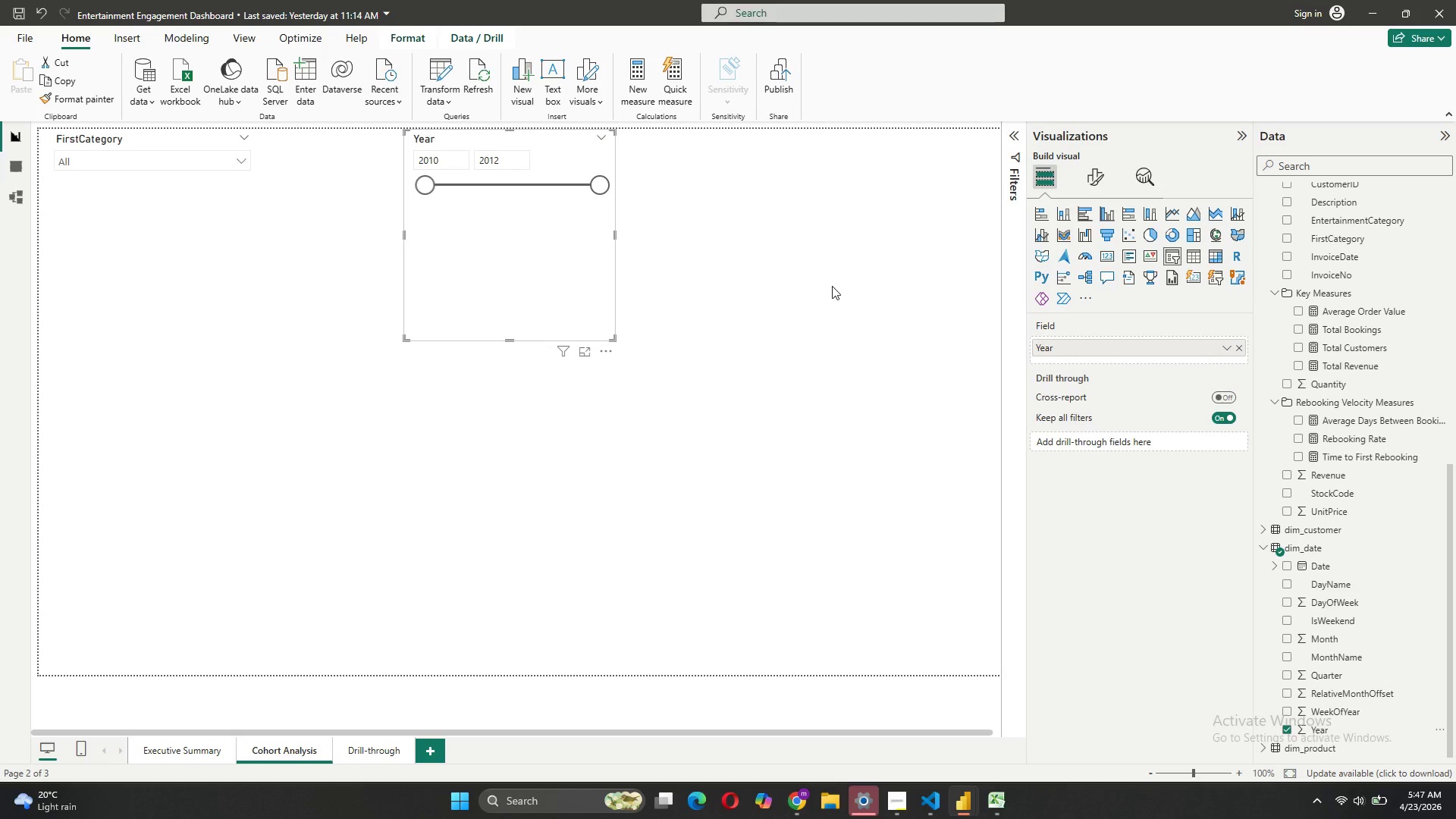 
left_click([781, 286])
 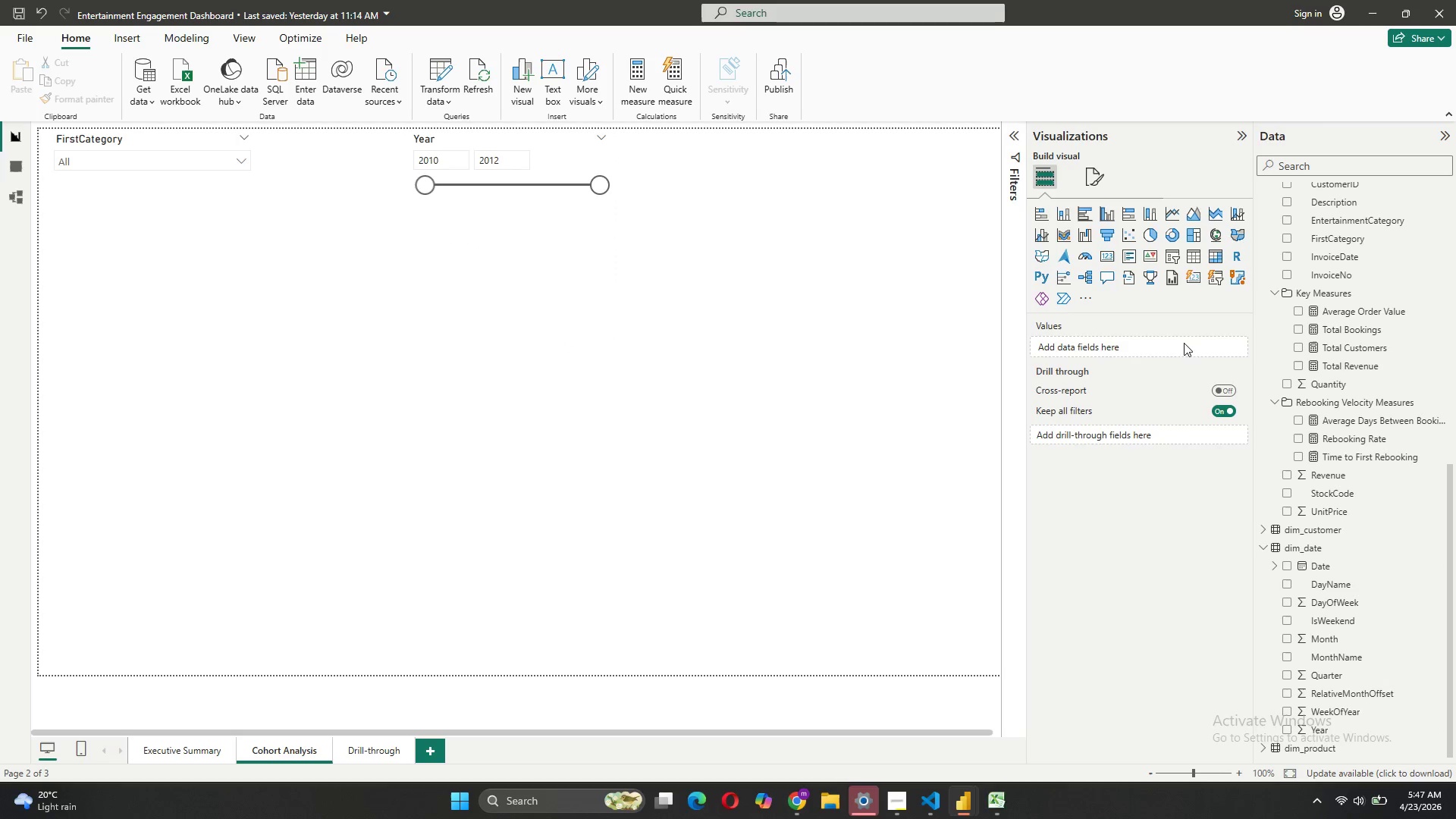 
left_click([1169, 256])
 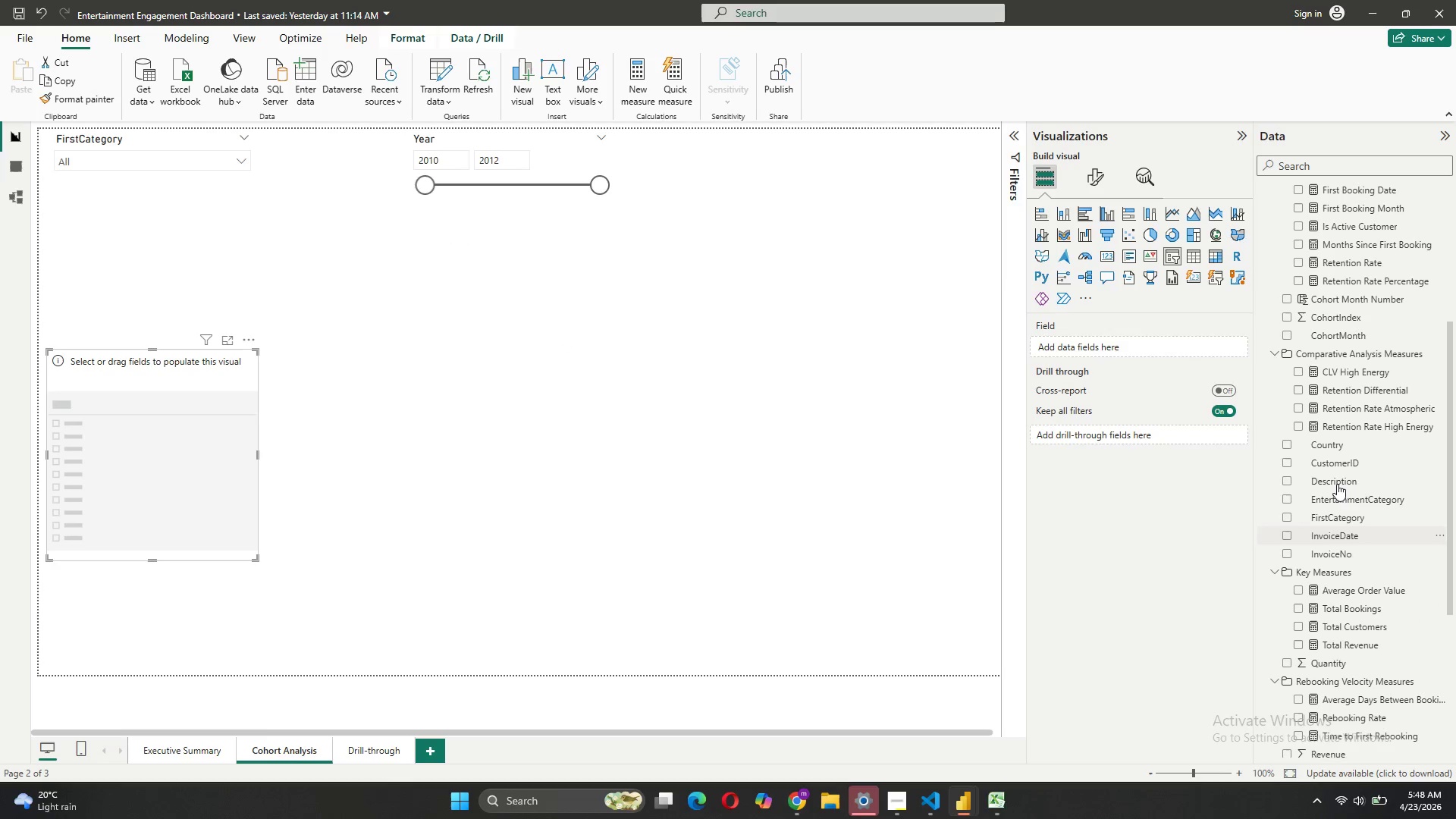 
left_click_drag(start_coordinate=[1326, 447], to_coordinate=[1128, 350])
 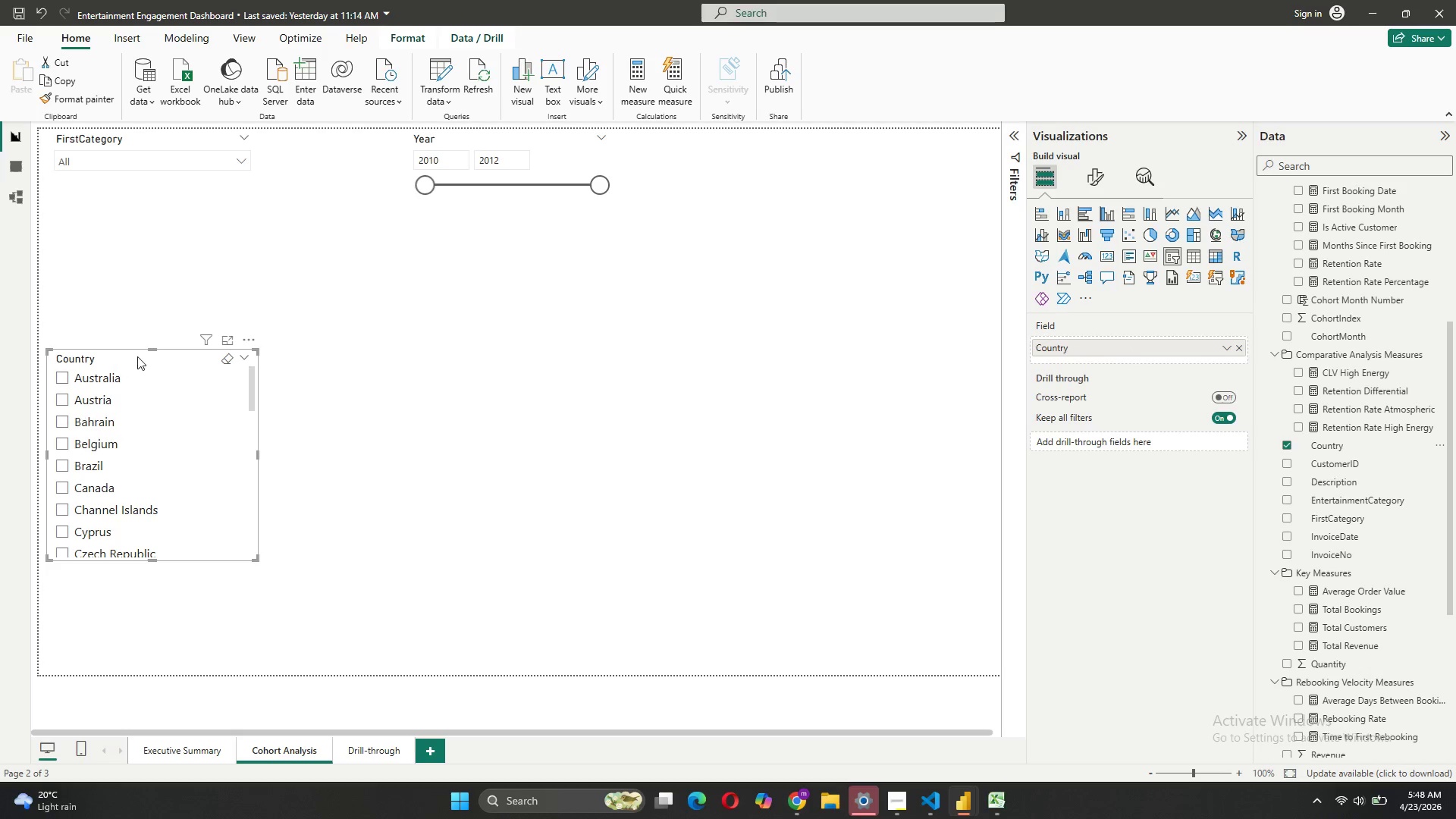 
left_click_drag(start_coordinate=[137, 356], to_coordinate=[827, 137])
 